 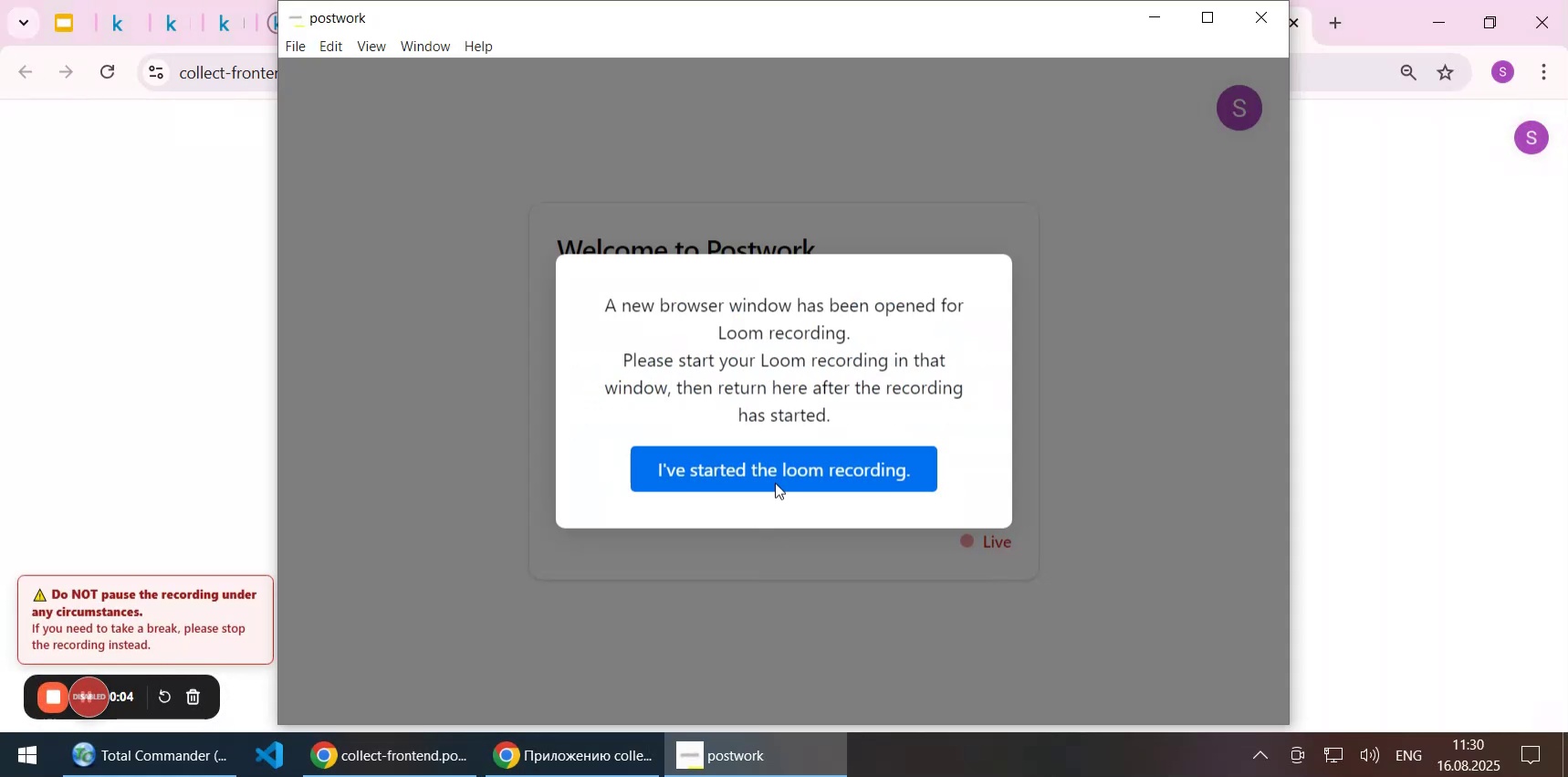 
left_click([1160, 26])
 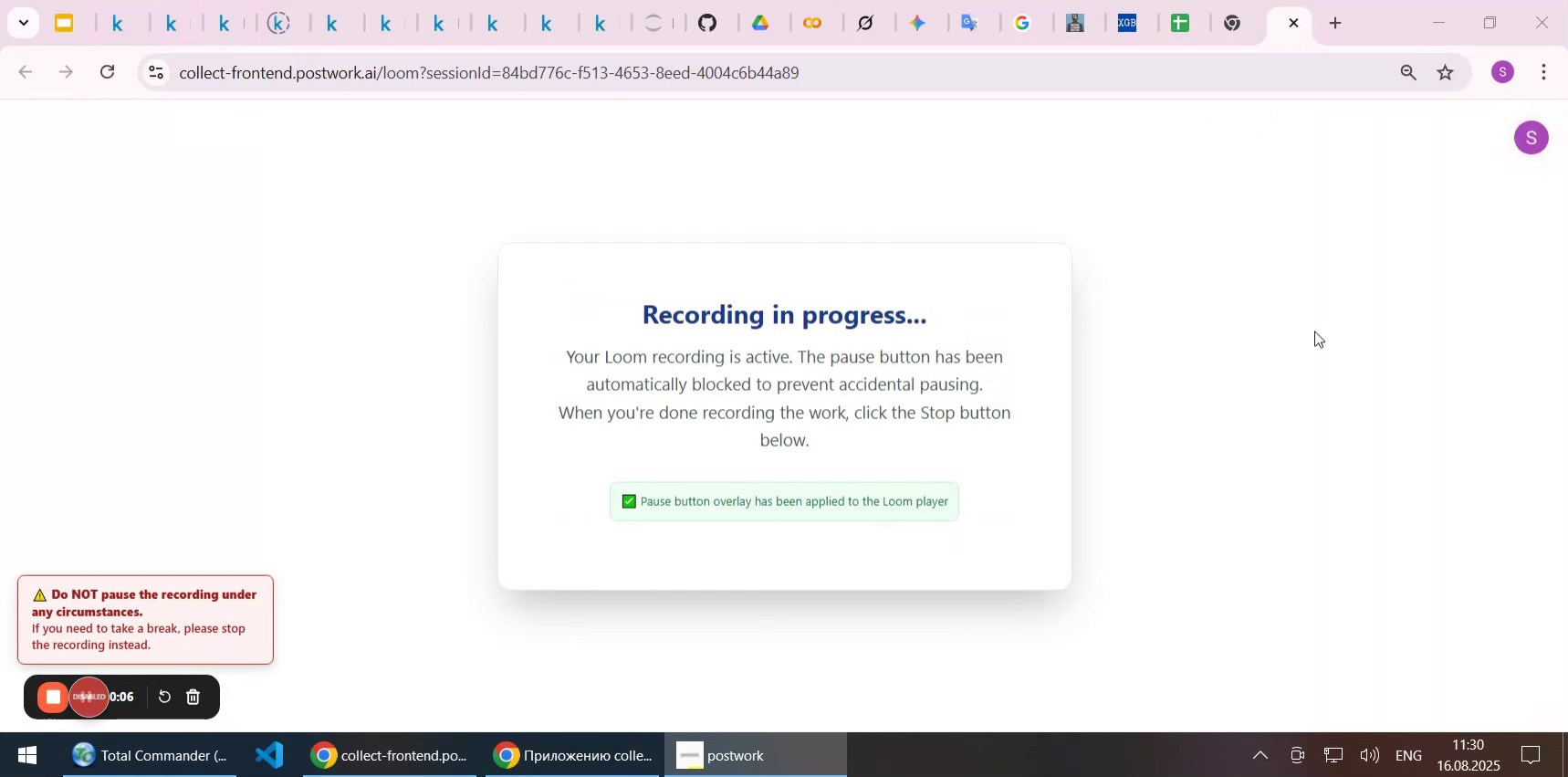 
left_click_drag(start_coordinate=[1341, 358], to_coordinate=[1341, 362])
 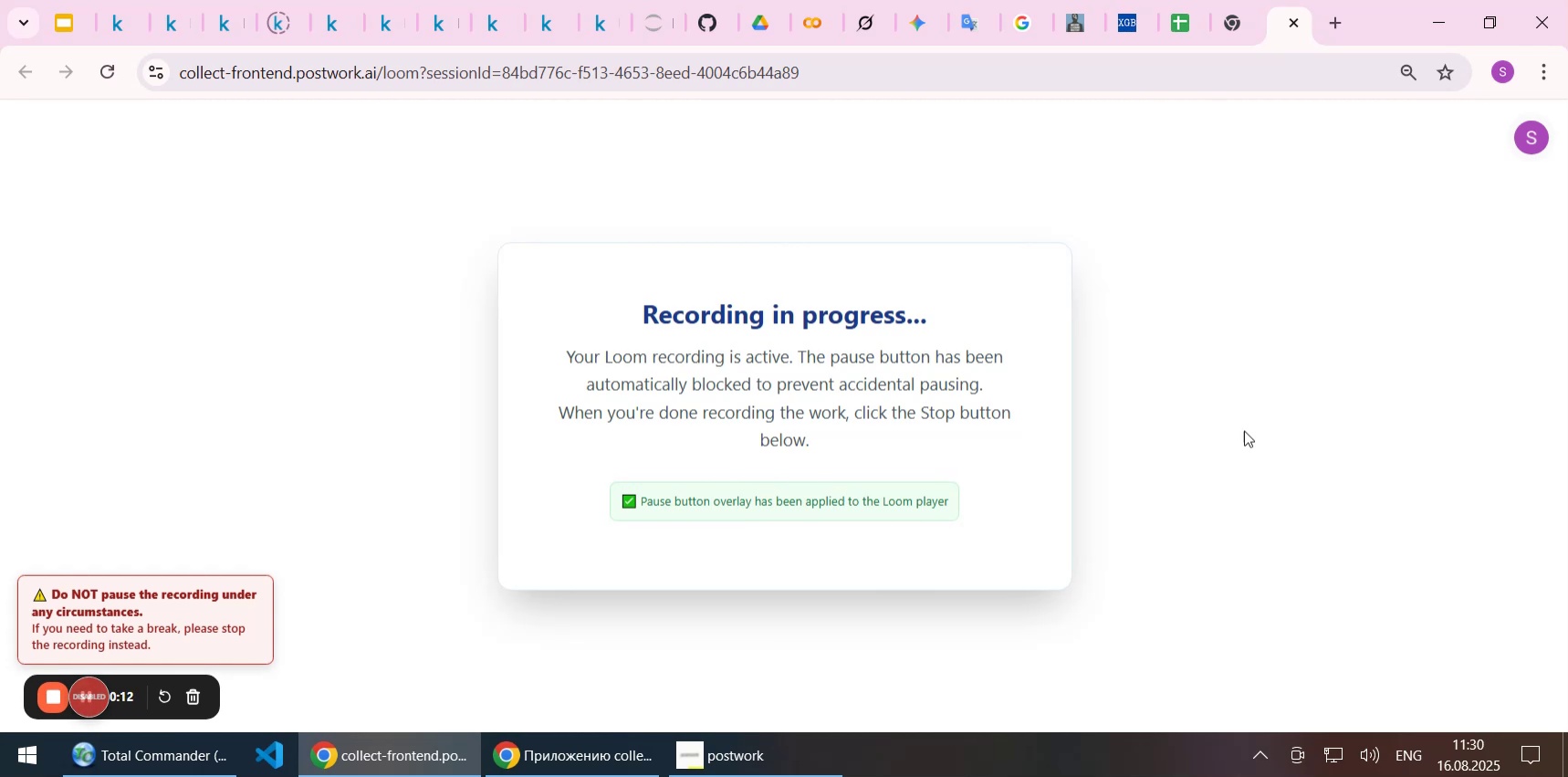 
wait(10.42)
 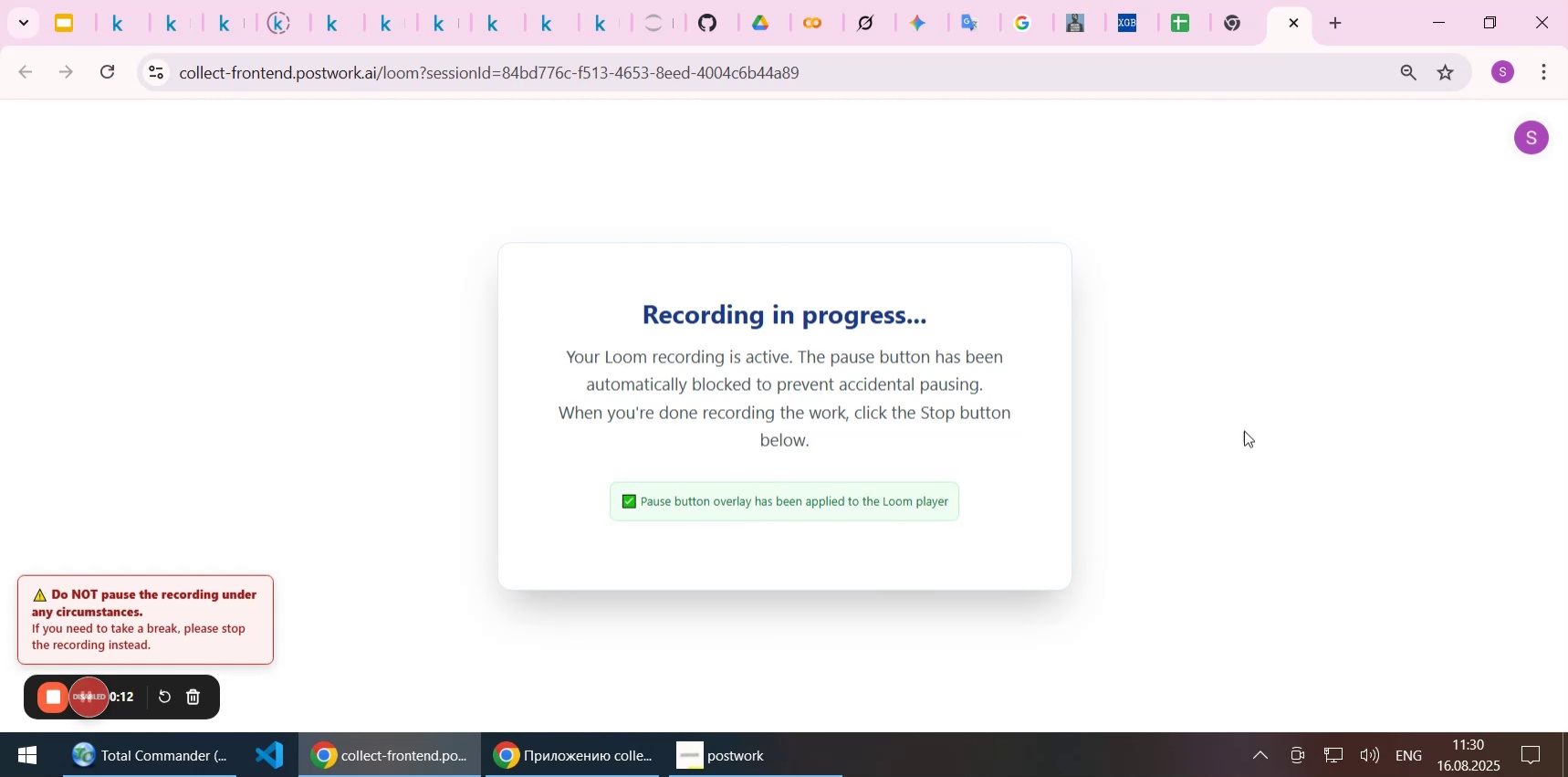 
left_click([162, 28])
 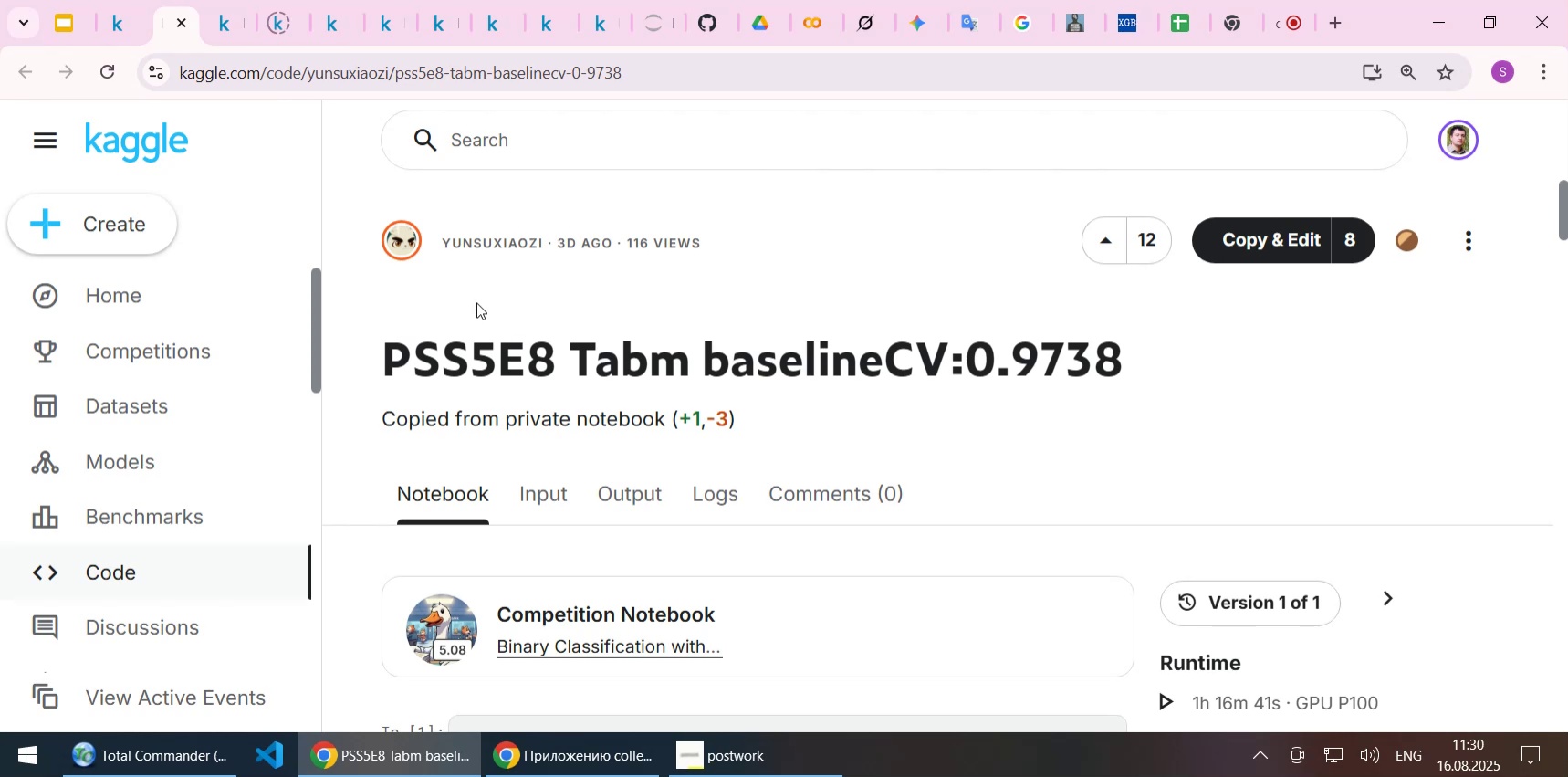 
wait(5.47)
 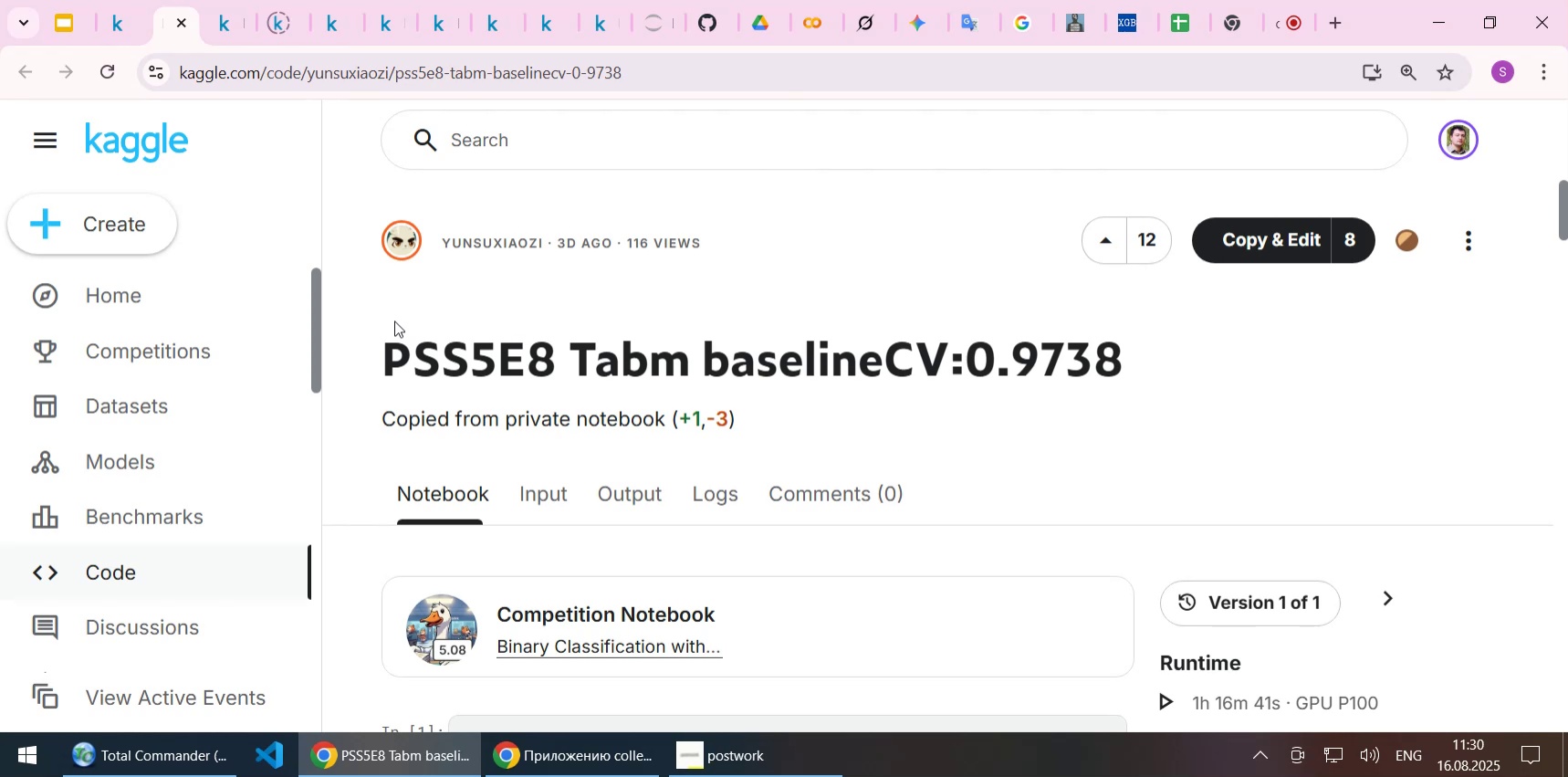 
left_click([249, 17])
 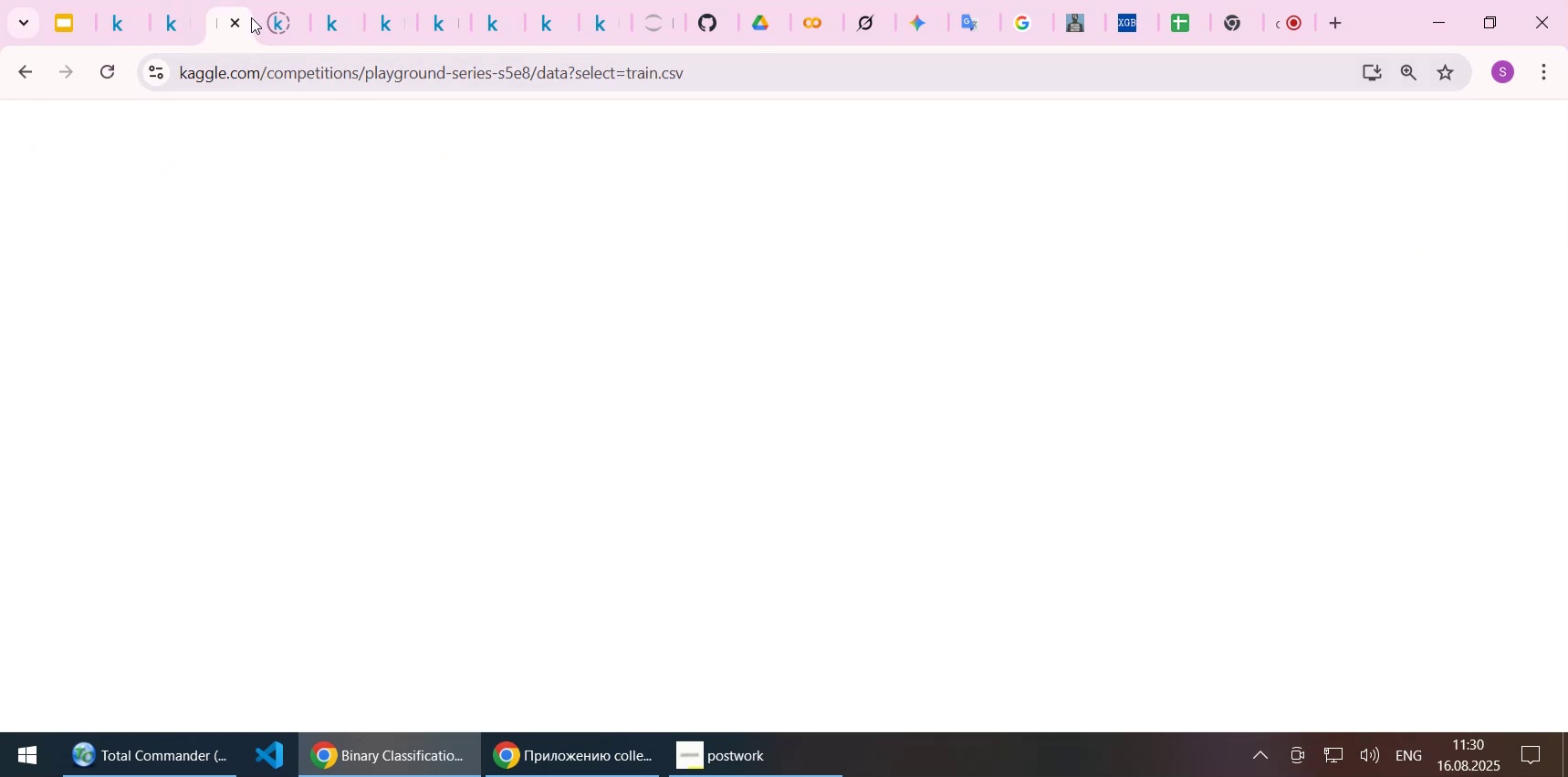 
left_click([267, 17])
 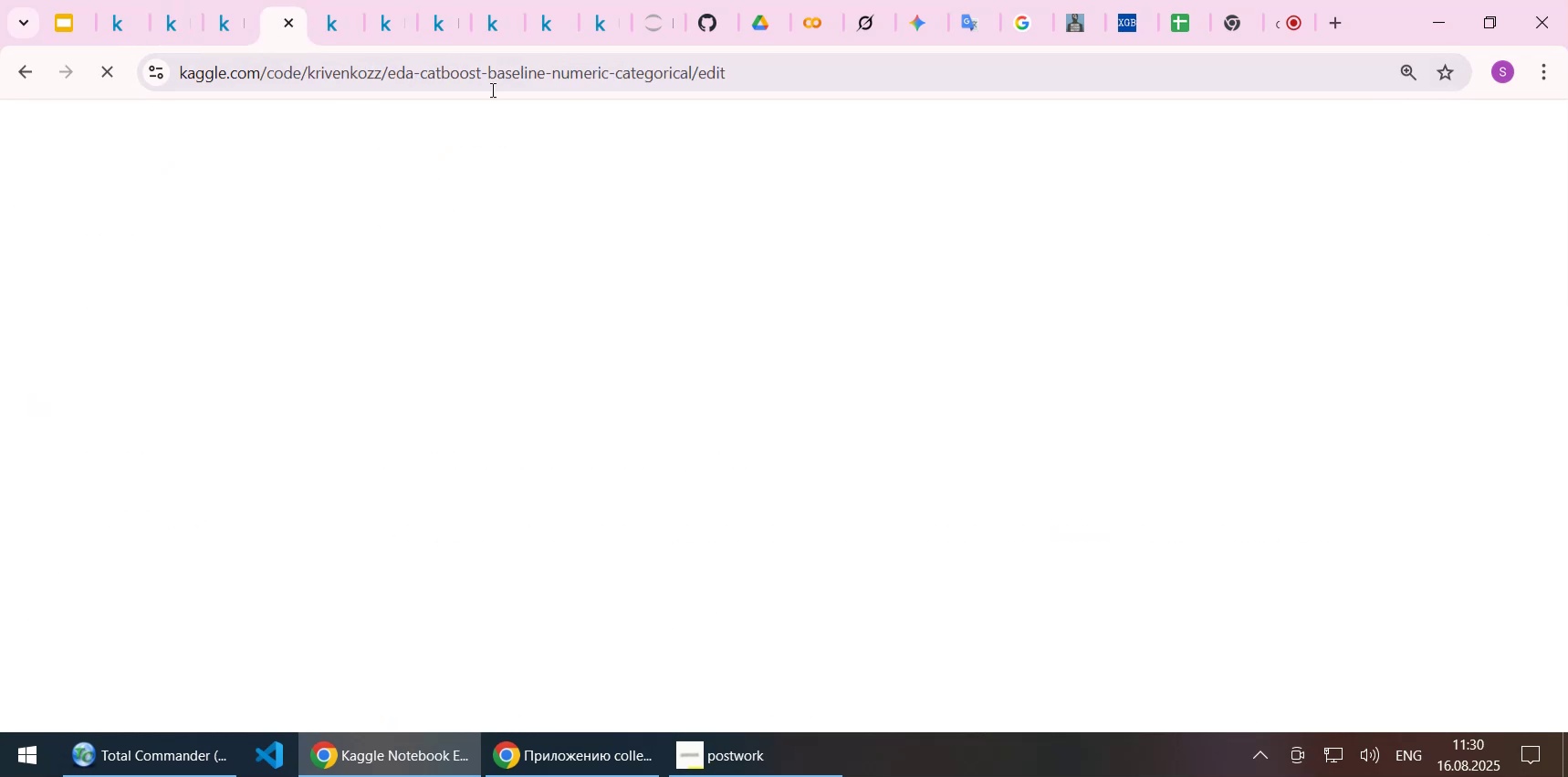 
left_click([1238, 16])
 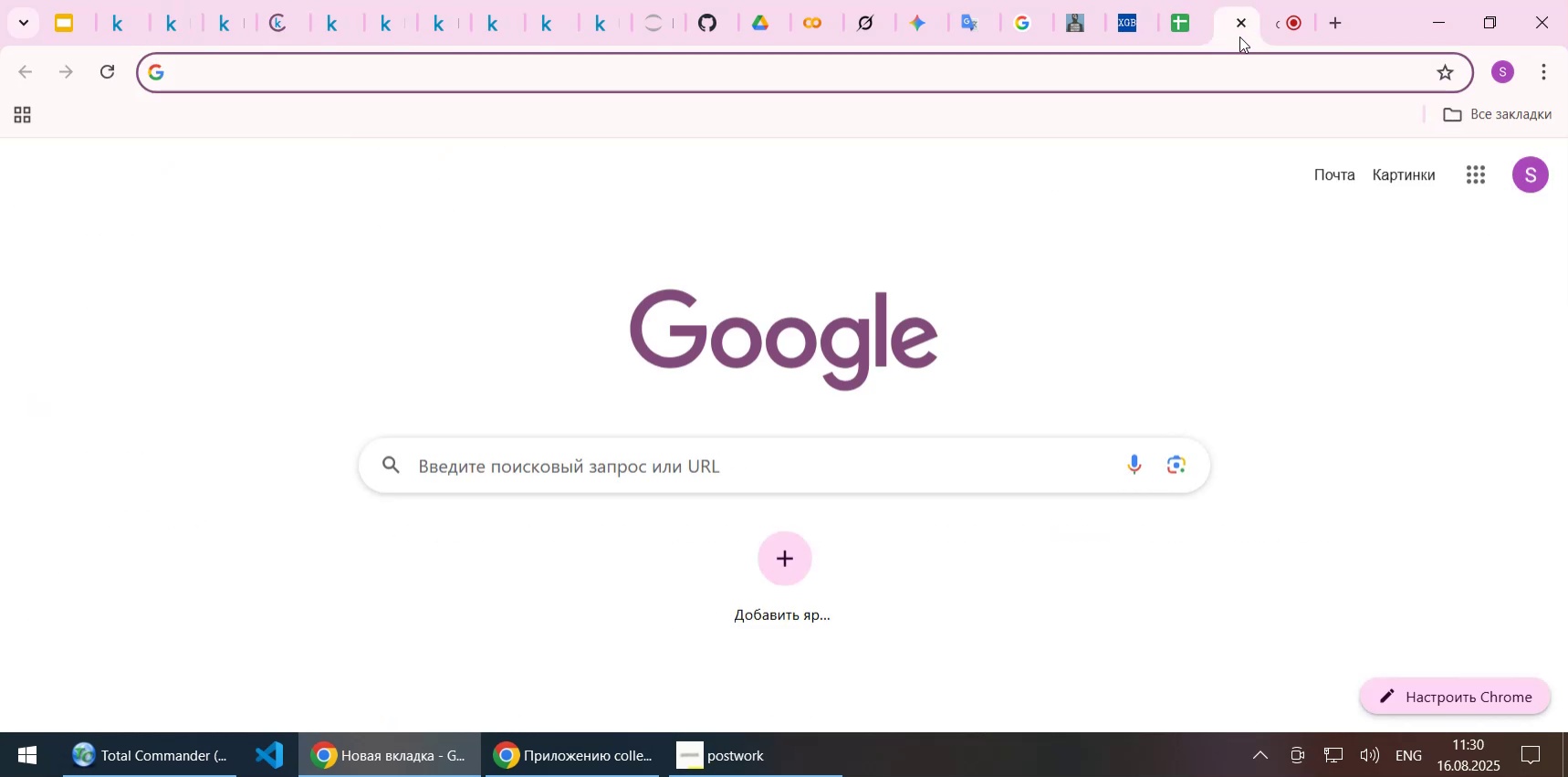 
left_click([1239, 25])
 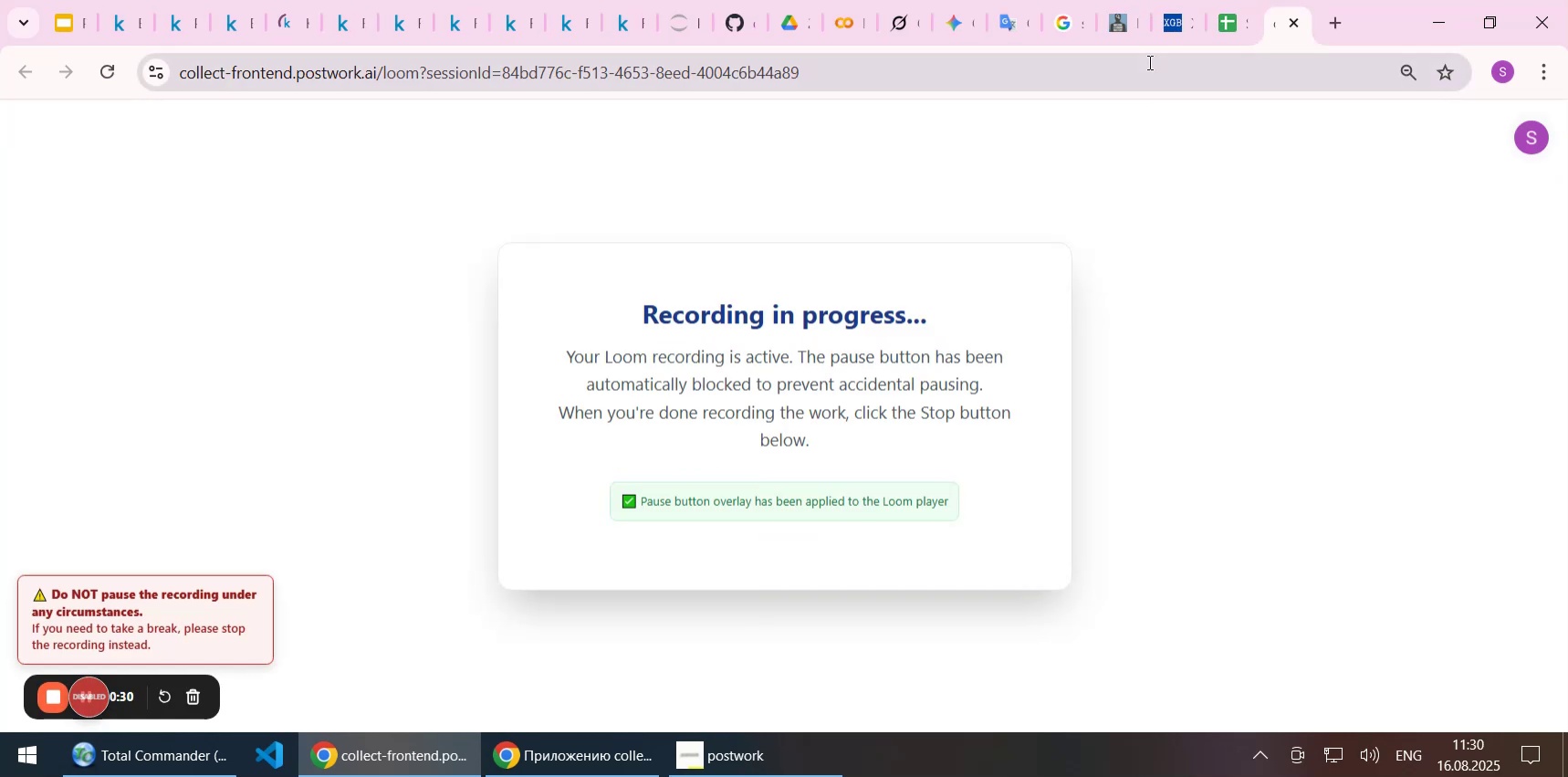 
left_click([1163, 26])
 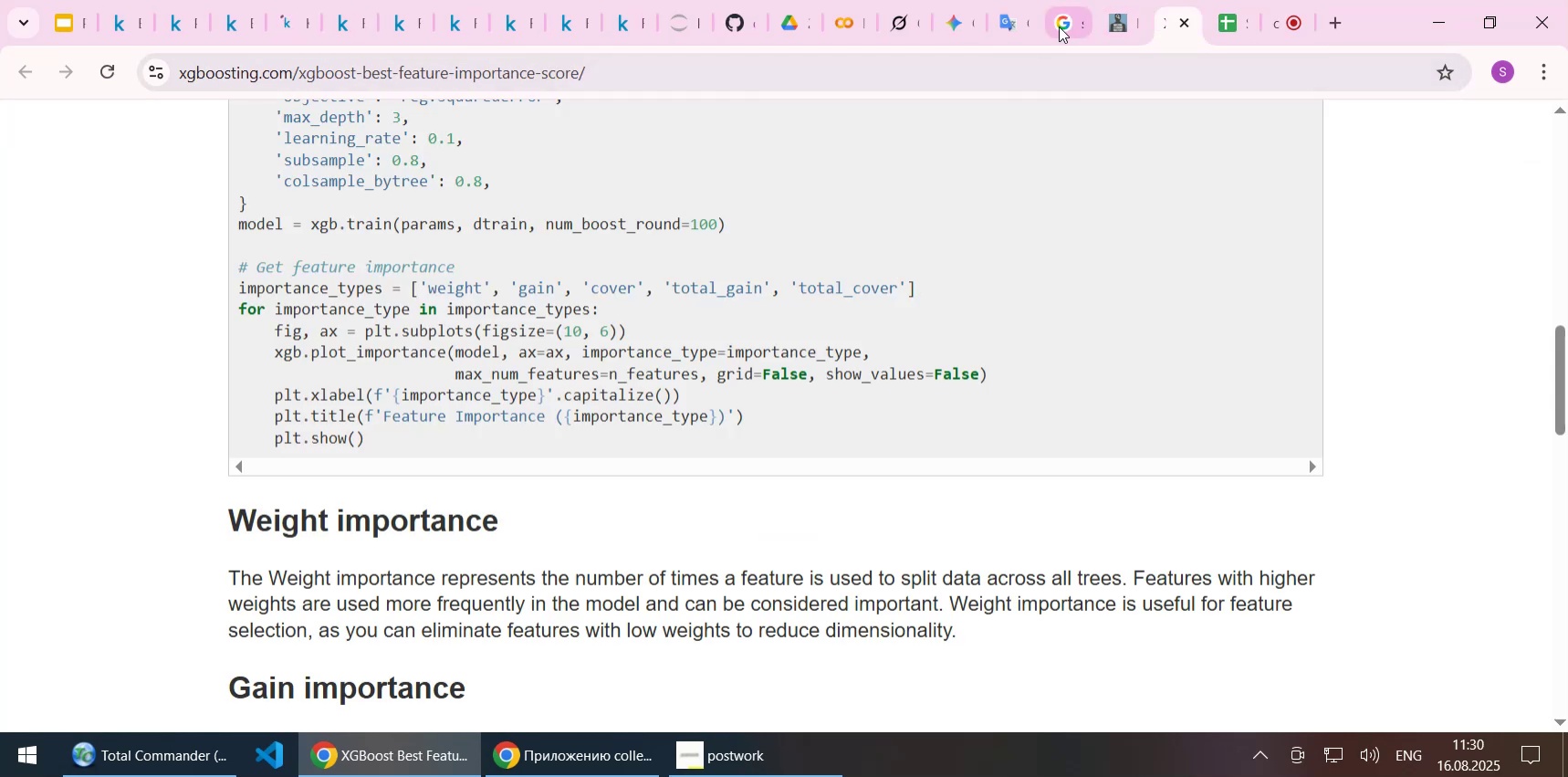 
left_click([1070, 25])
 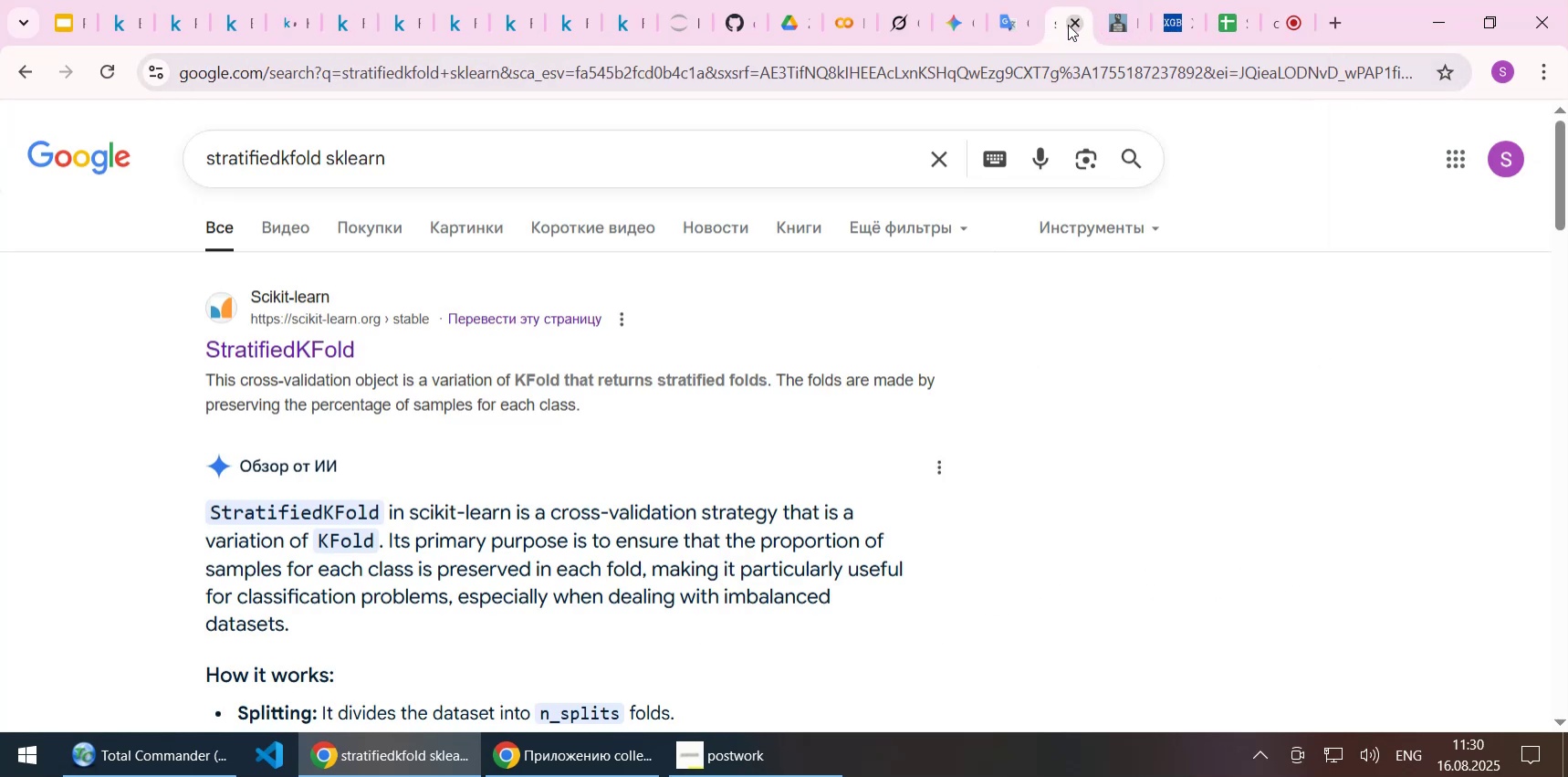 
left_click([1080, 26])
 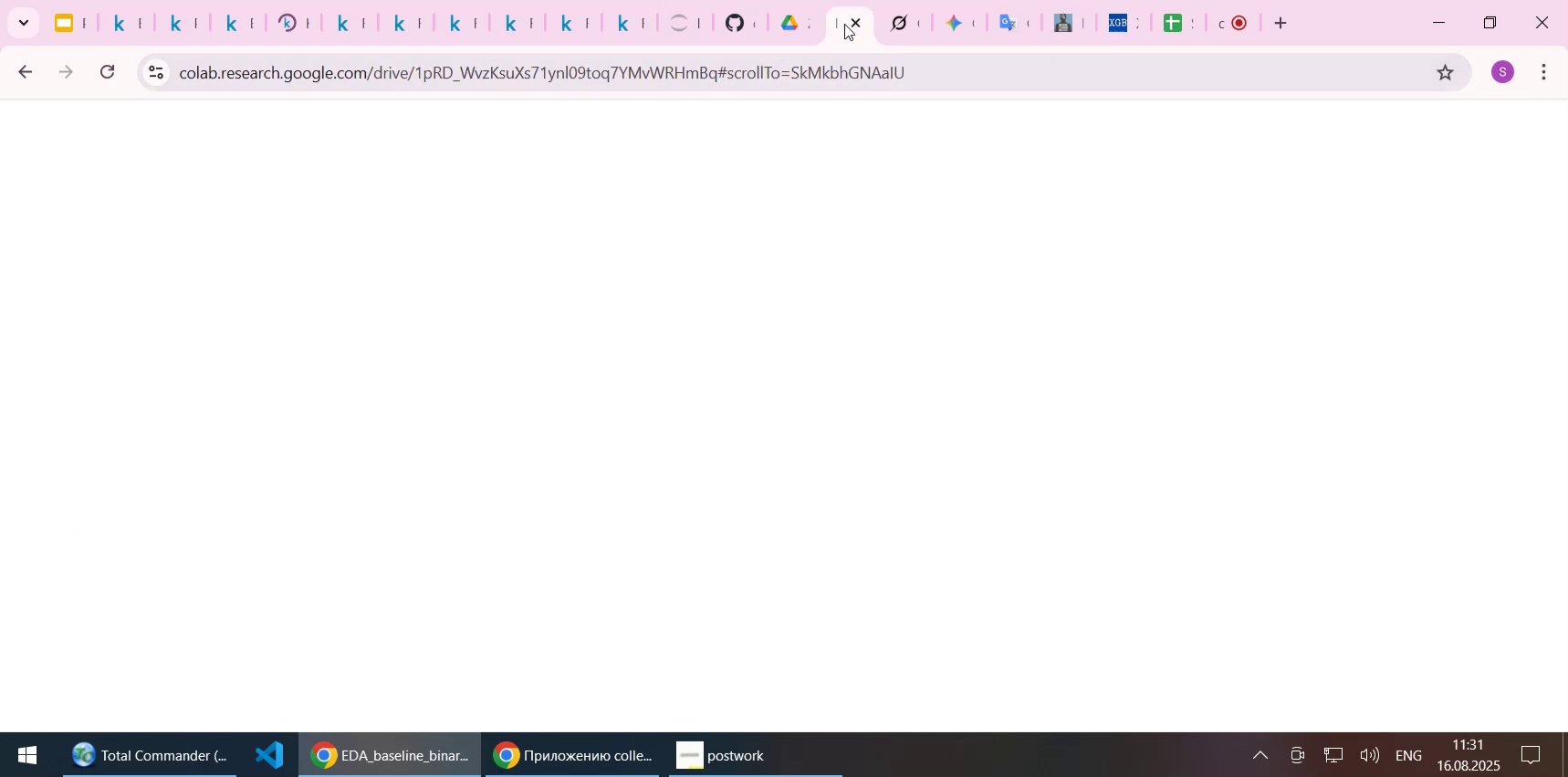 
left_click([859, 26])
 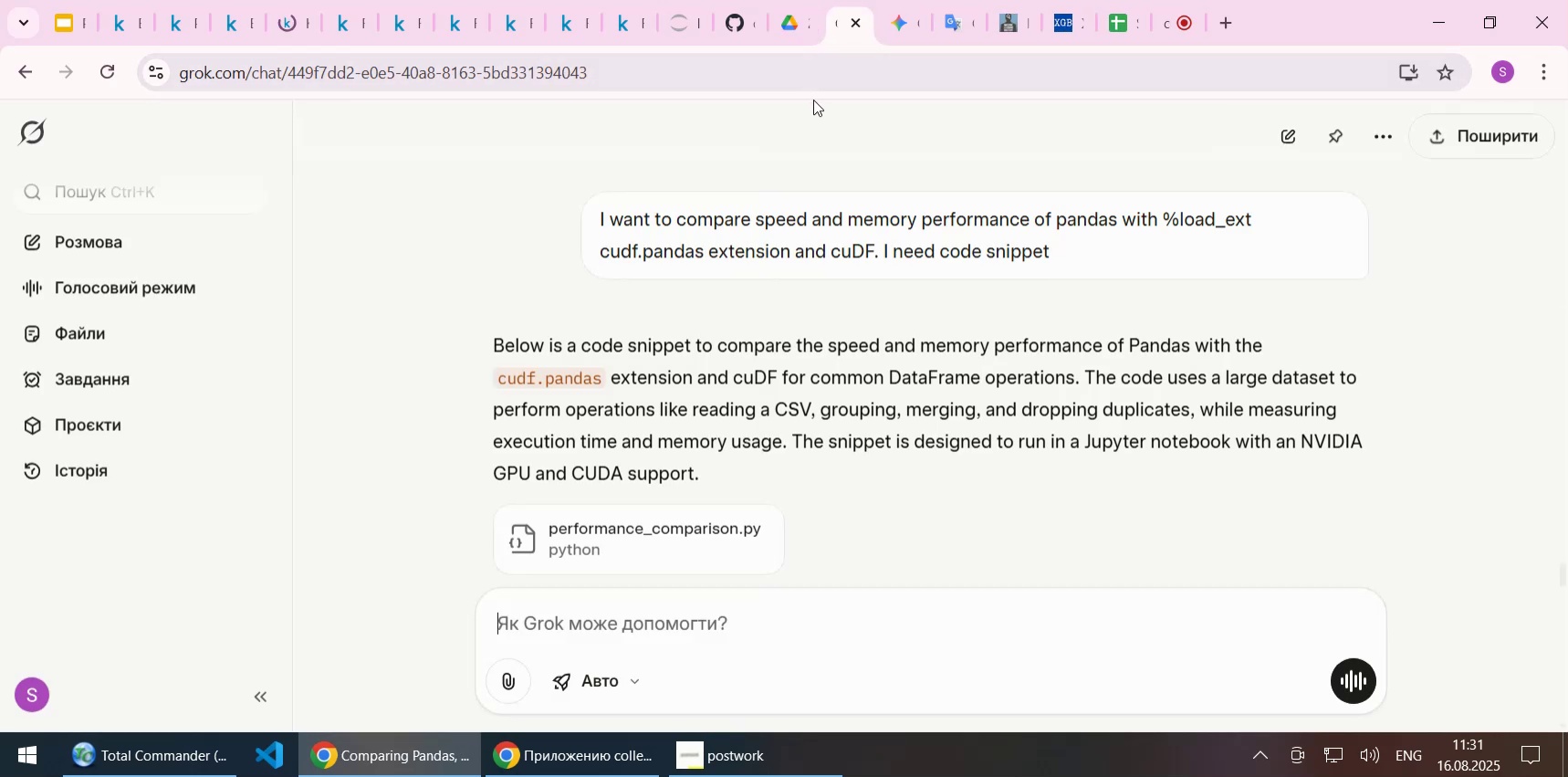 
wait(6.13)
 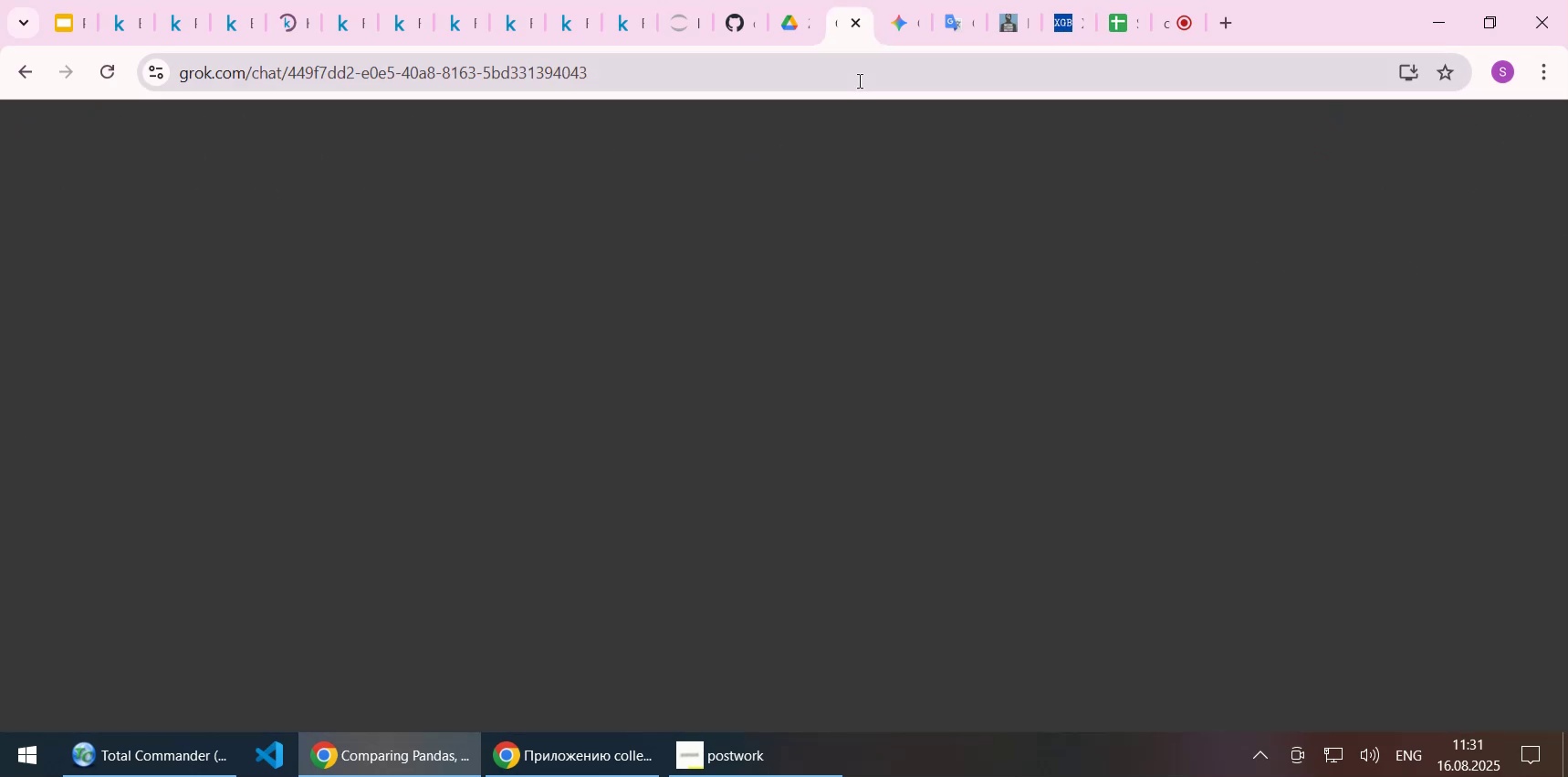 
left_click([734, 22])
 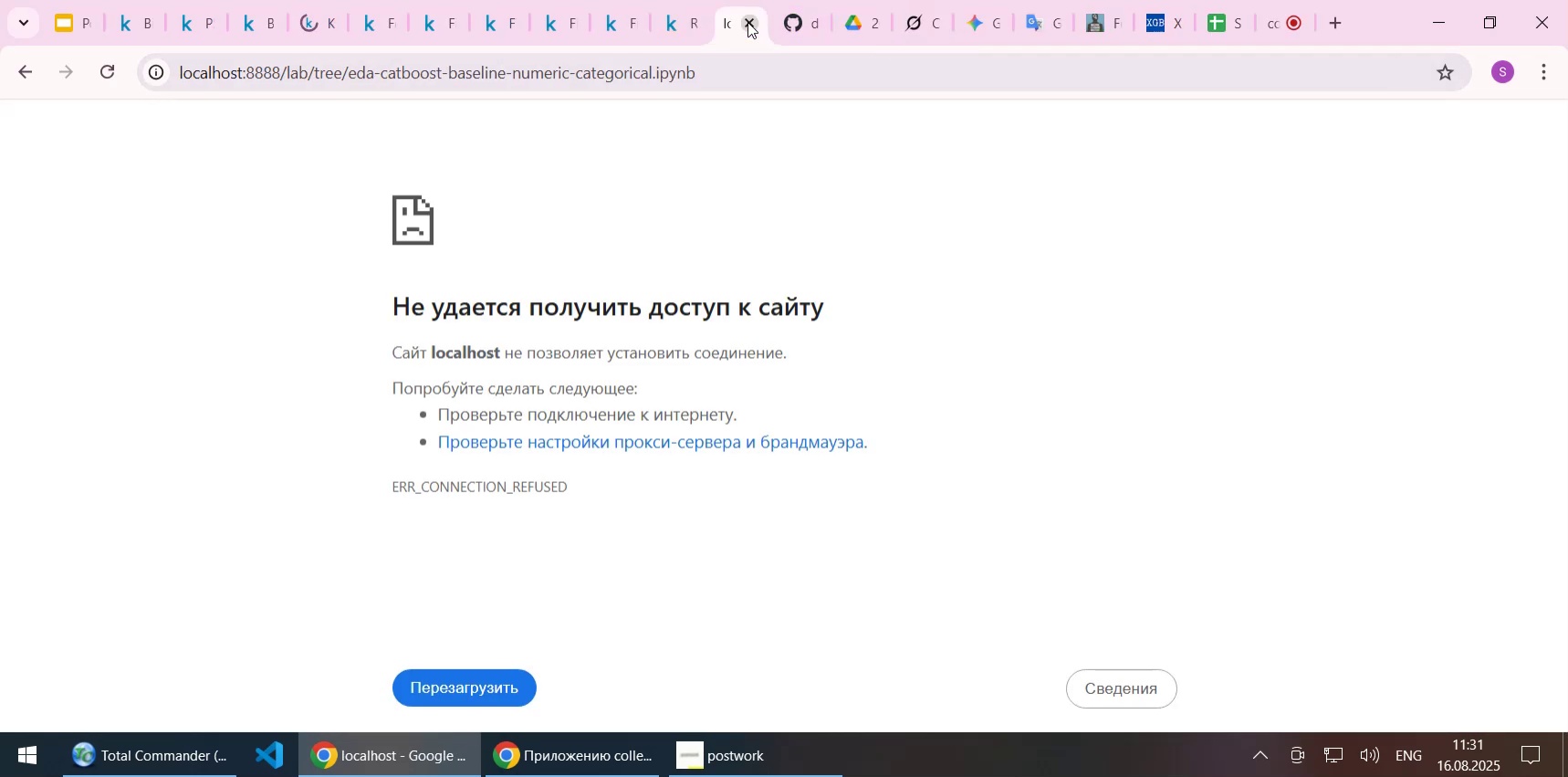 
left_click([747, 22])
 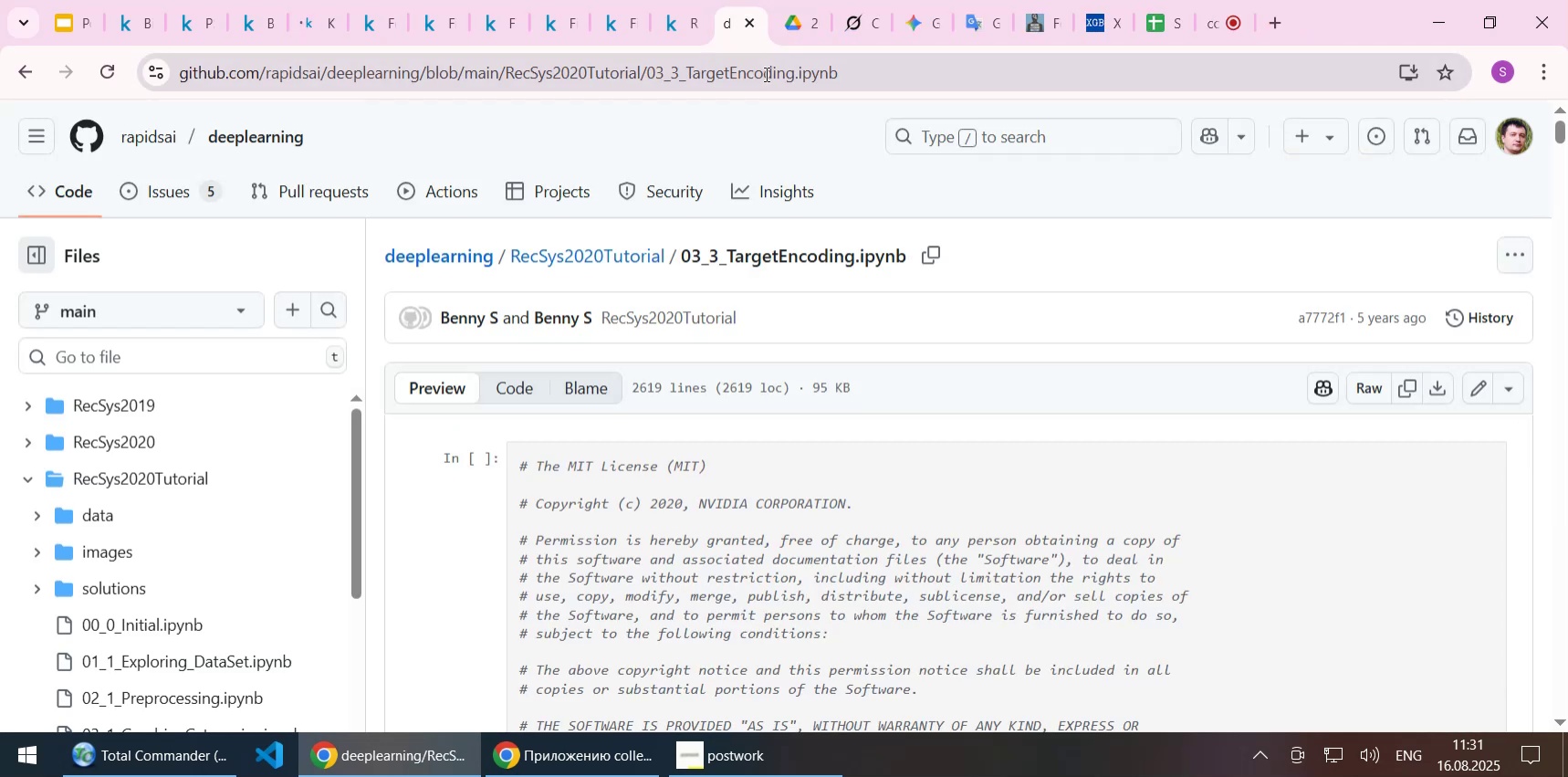 
left_click([749, 22])
 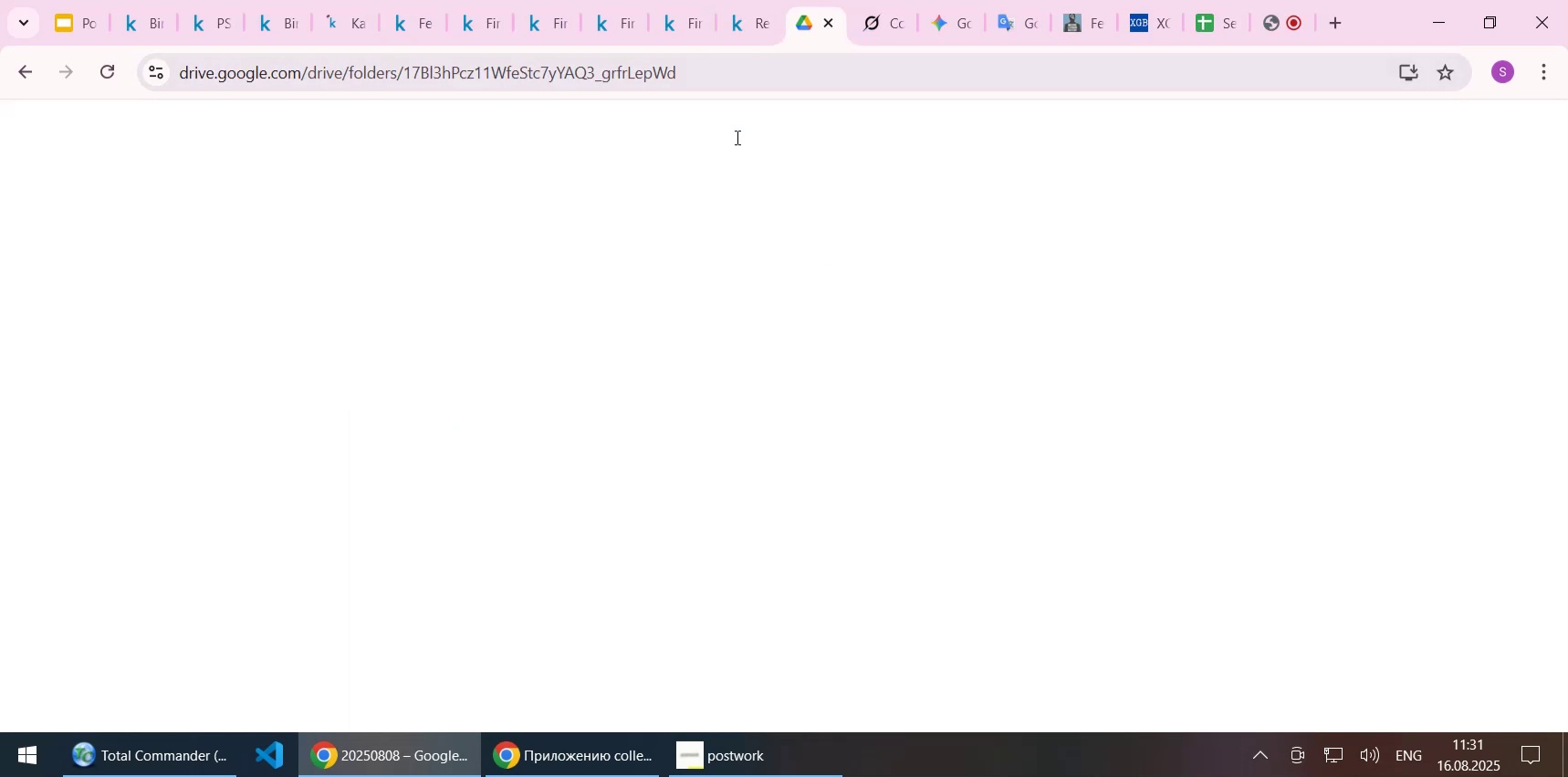 
left_click([747, 35])
 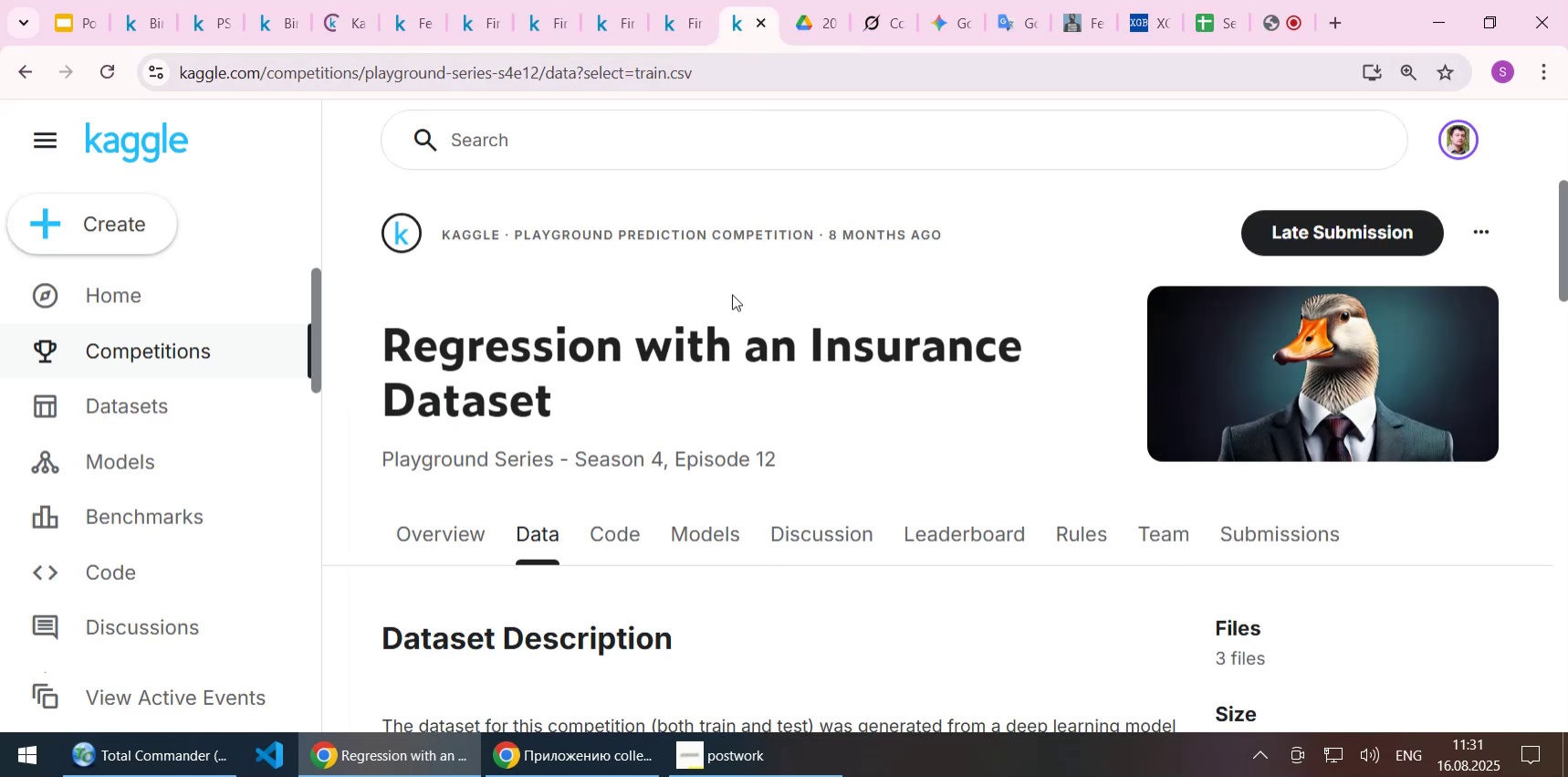 
left_click([332, 25])
 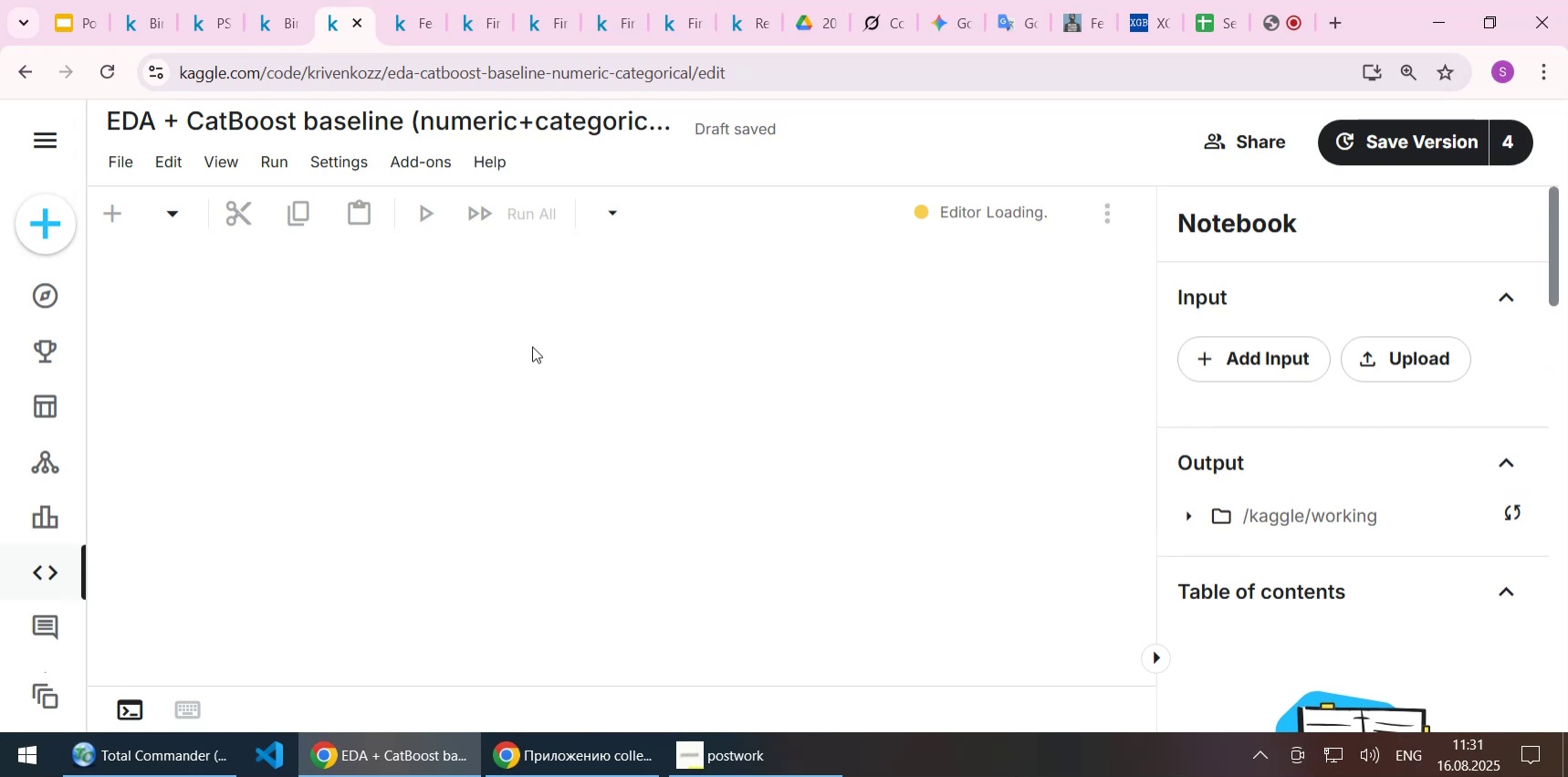 
wait(20.41)
 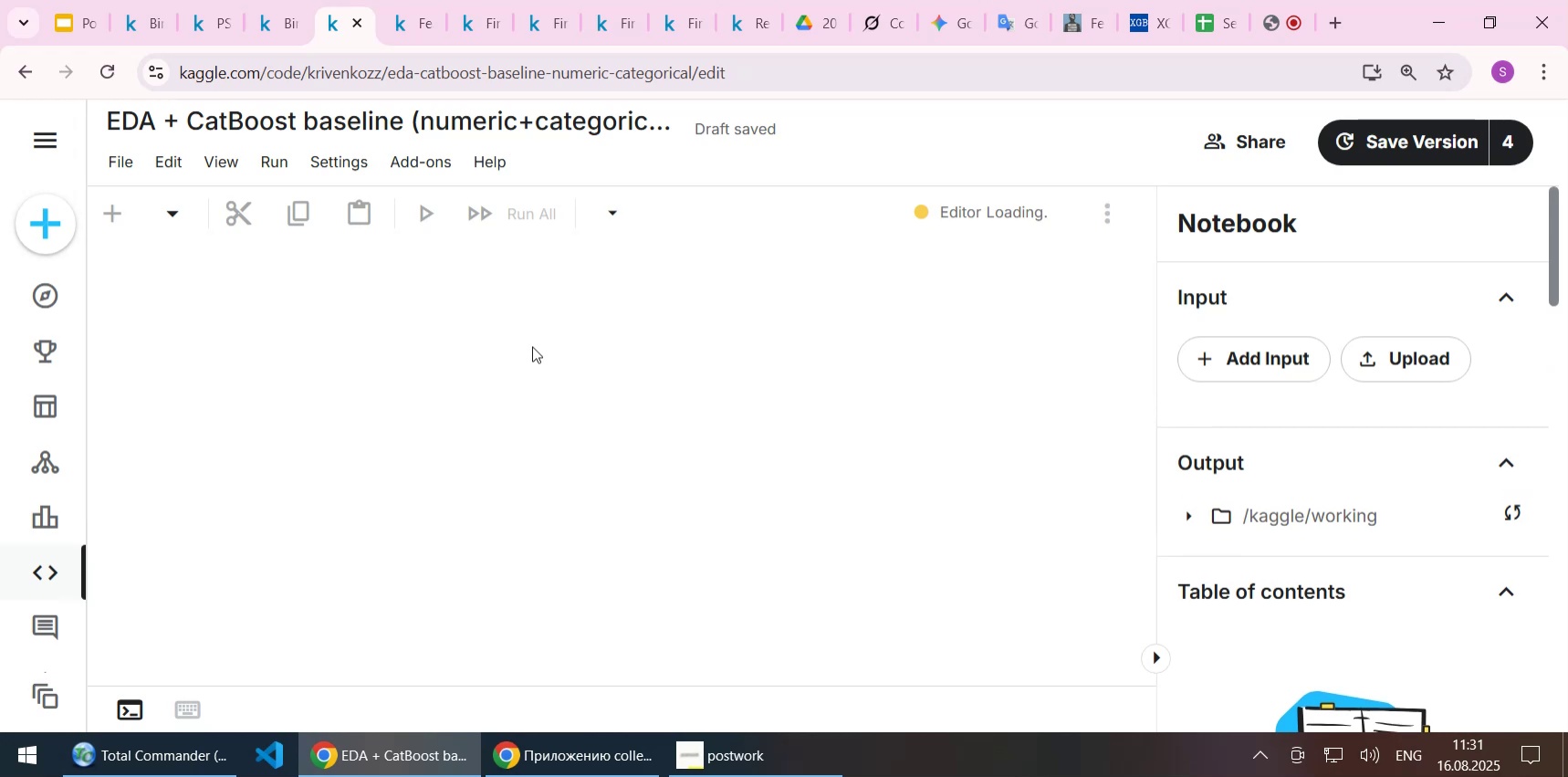 
left_click([1516, 520])
 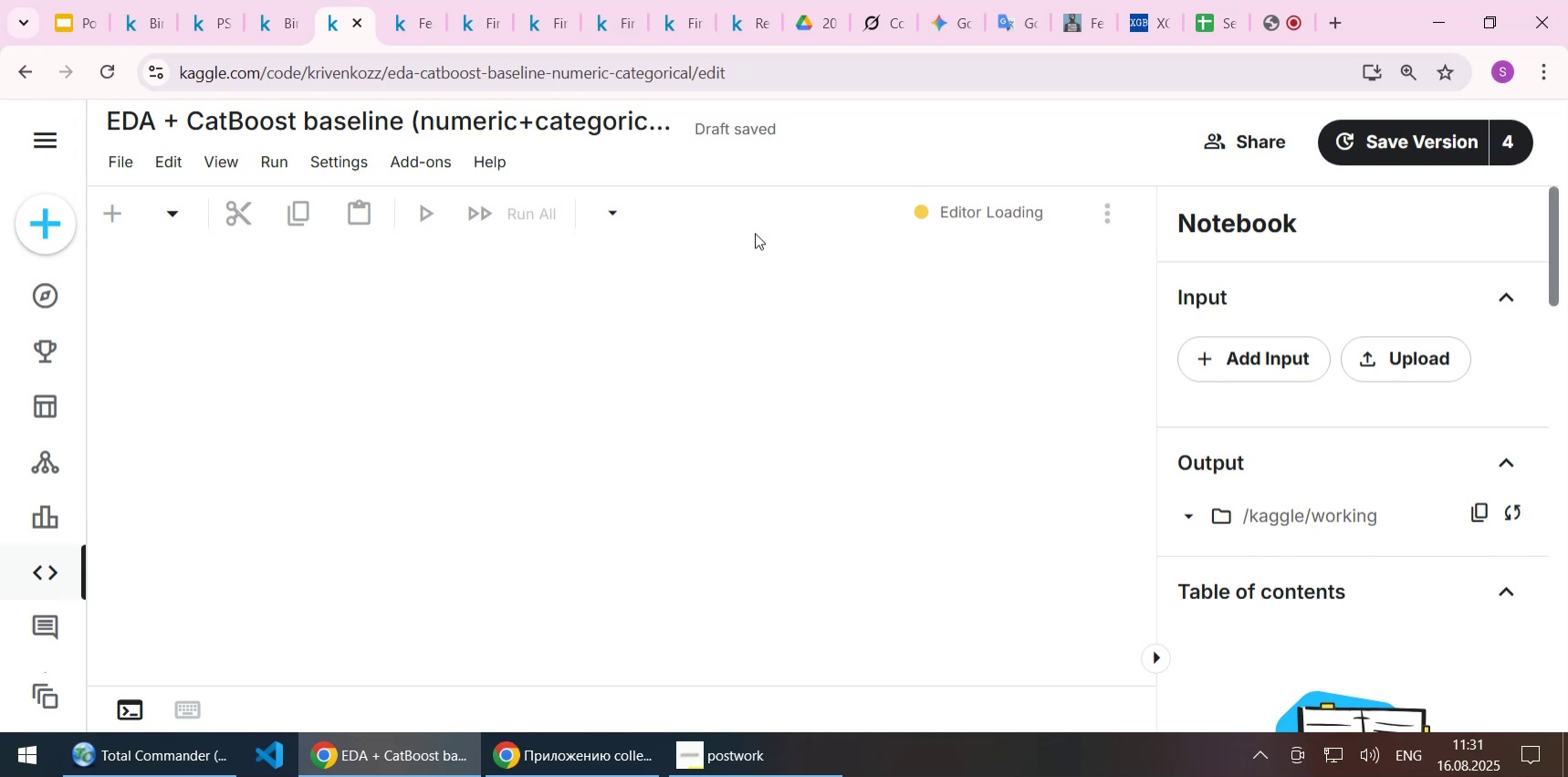 
left_click([410, 21])
 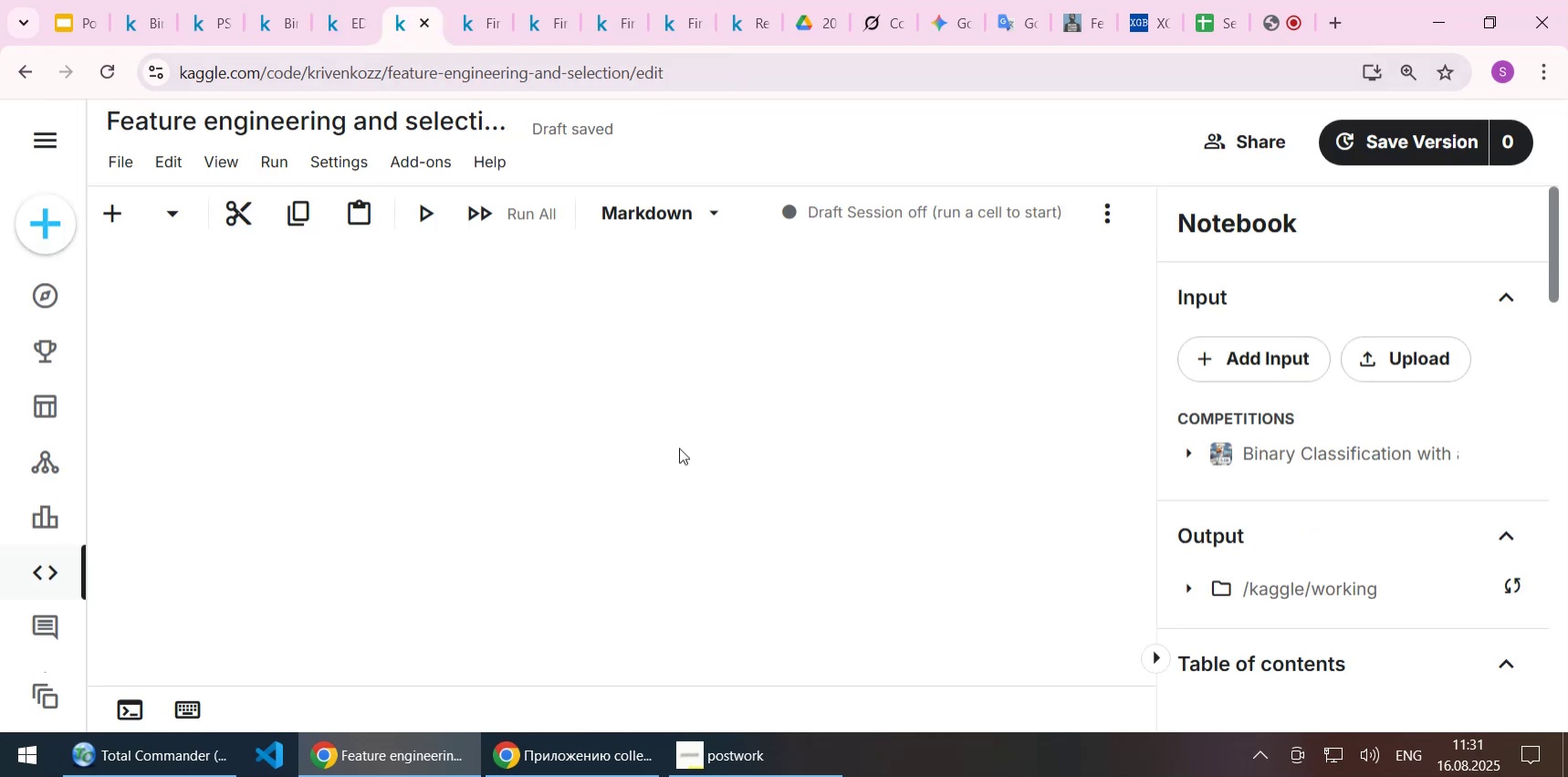 
wait(6.18)
 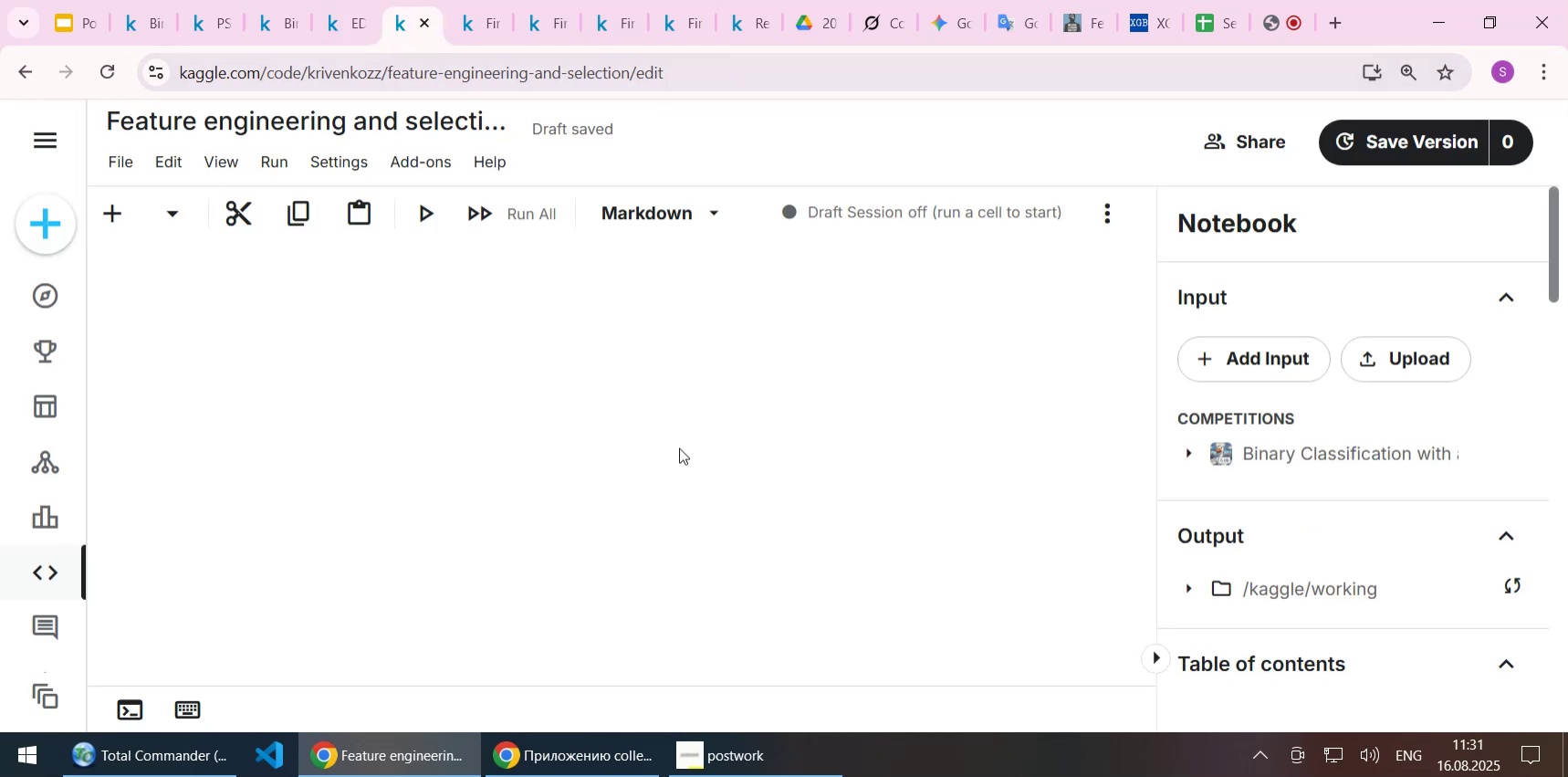 
scroll: coordinate [917, 425], scroll_direction: down, amount: 3.0
 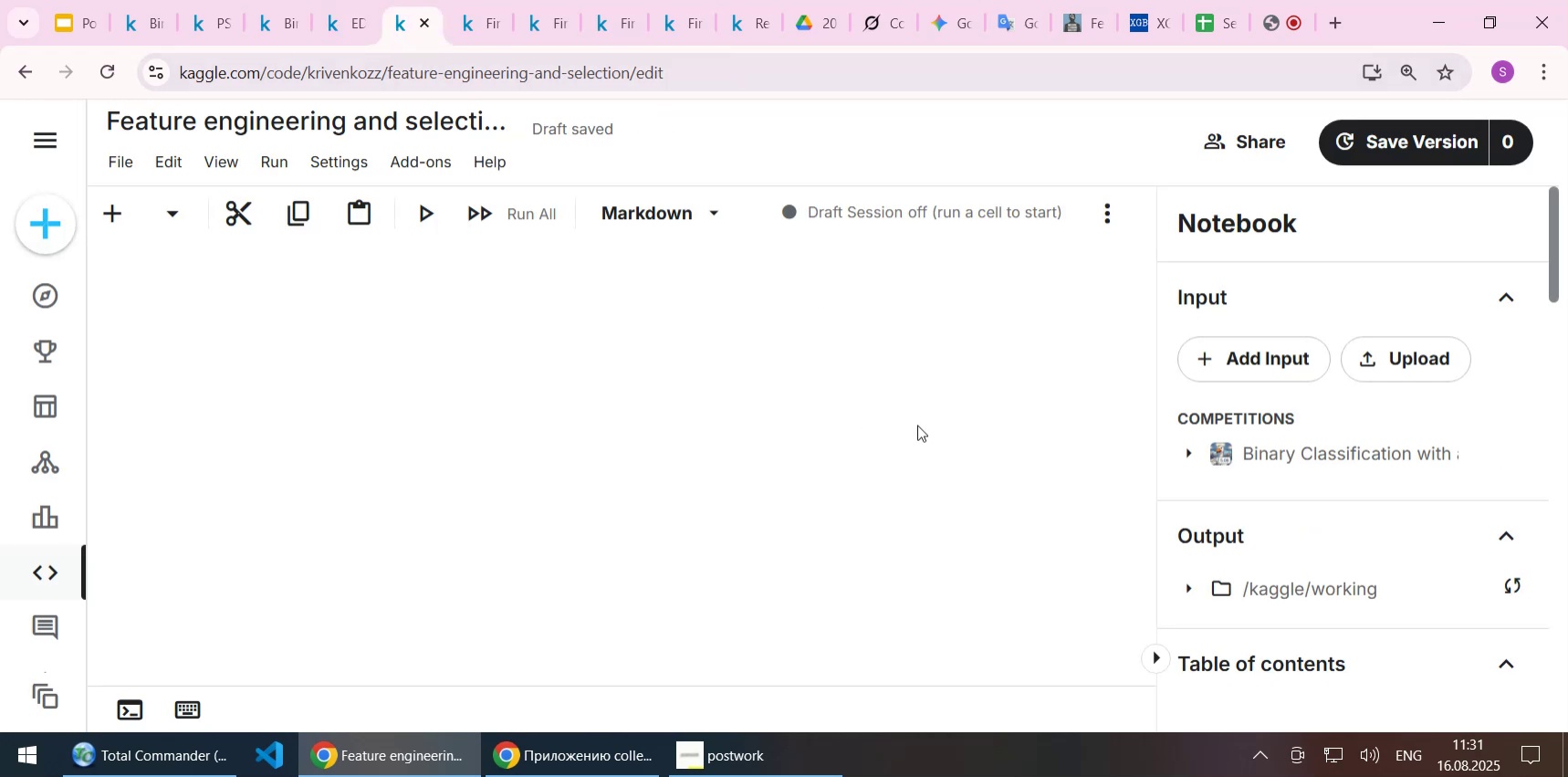 
scroll: coordinate [917, 425], scroll_direction: up, amount: 3.0
 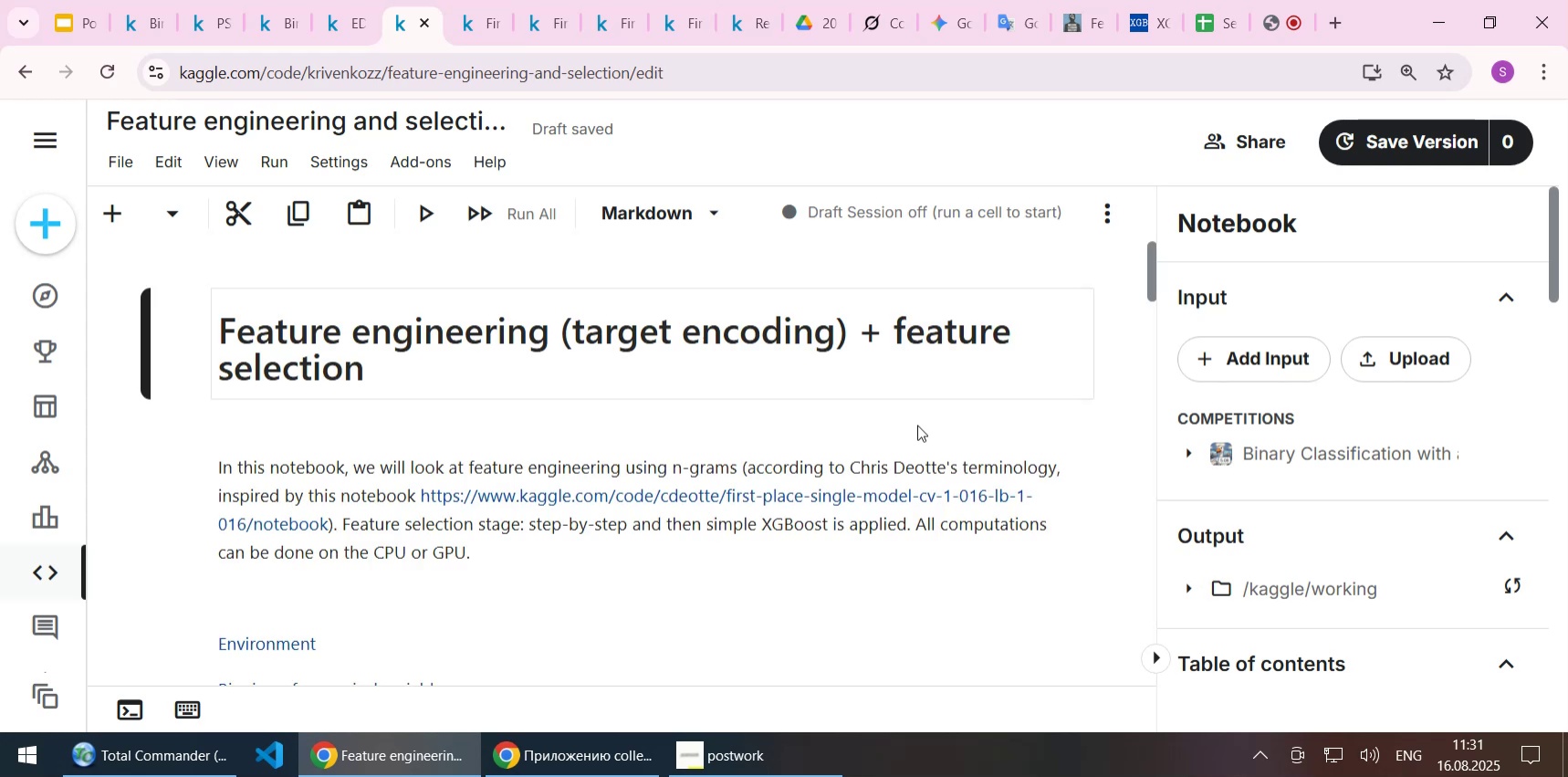 
scroll: coordinate [917, 425], scroll_direction: down, amount: 1.0
 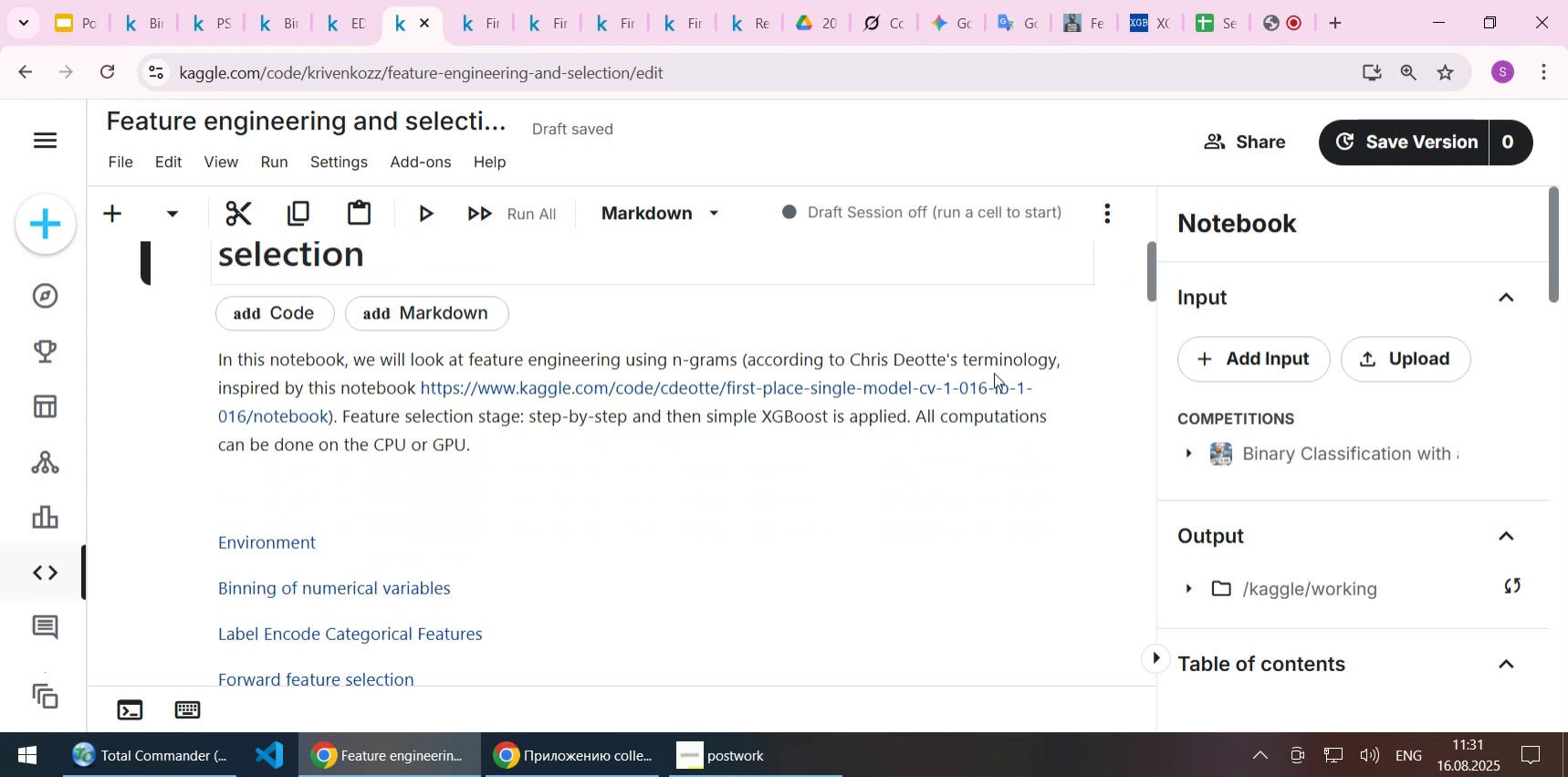 
scroll: coordinate [1014, 353], scroll_direction: up, amount: 7.0
 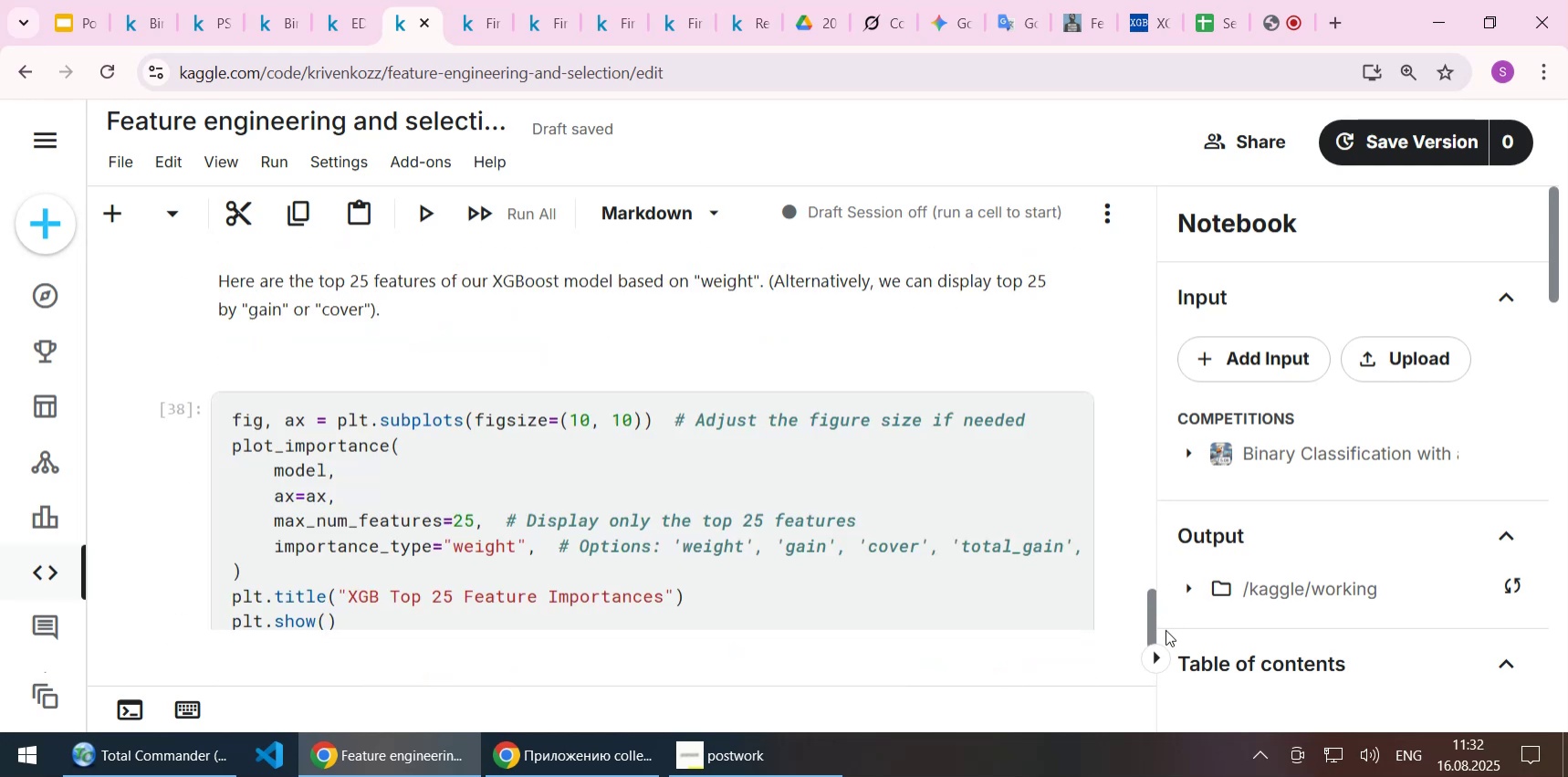 
wait(19.69)
 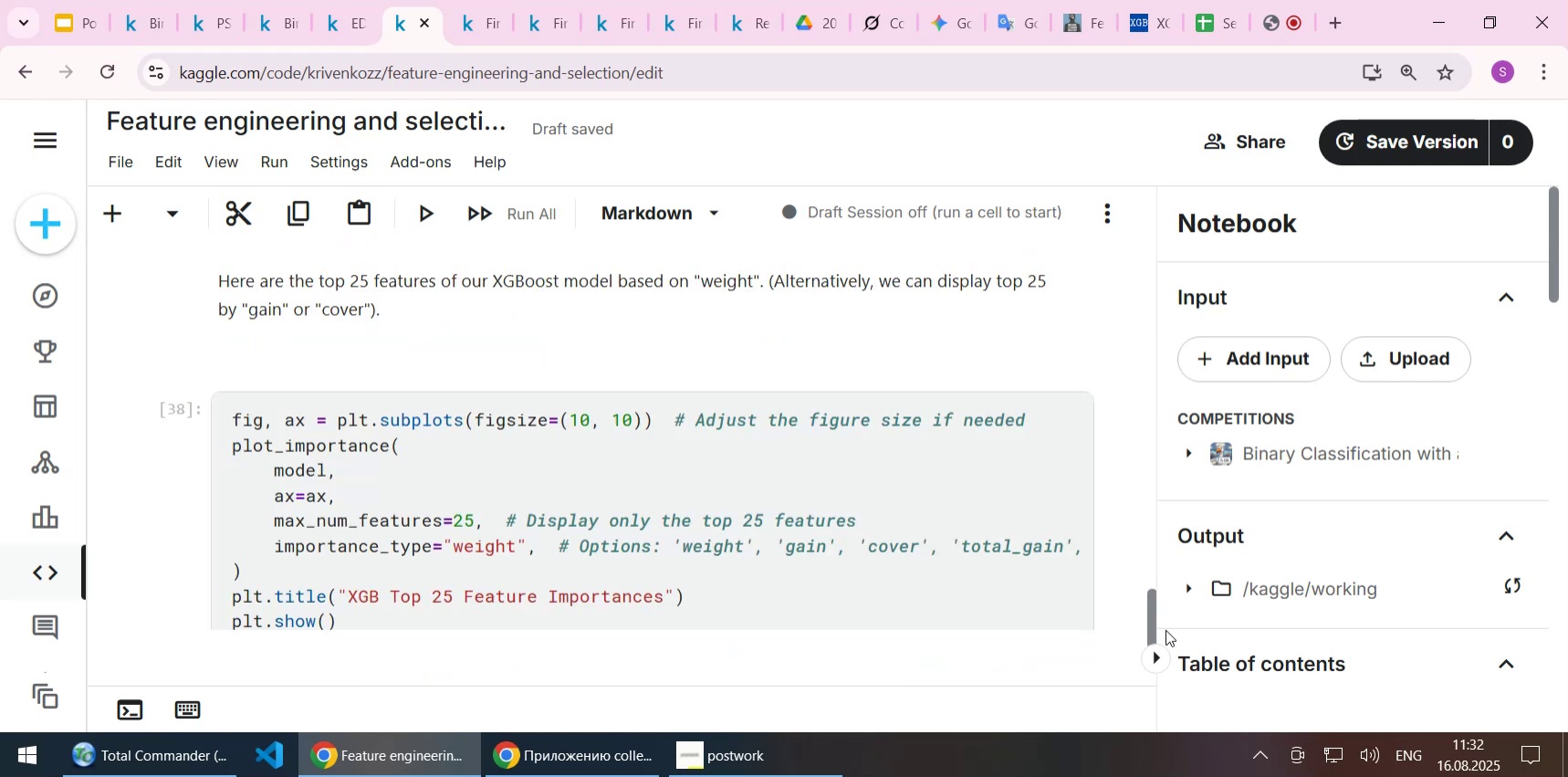 
mouse_move([1137, 209])
 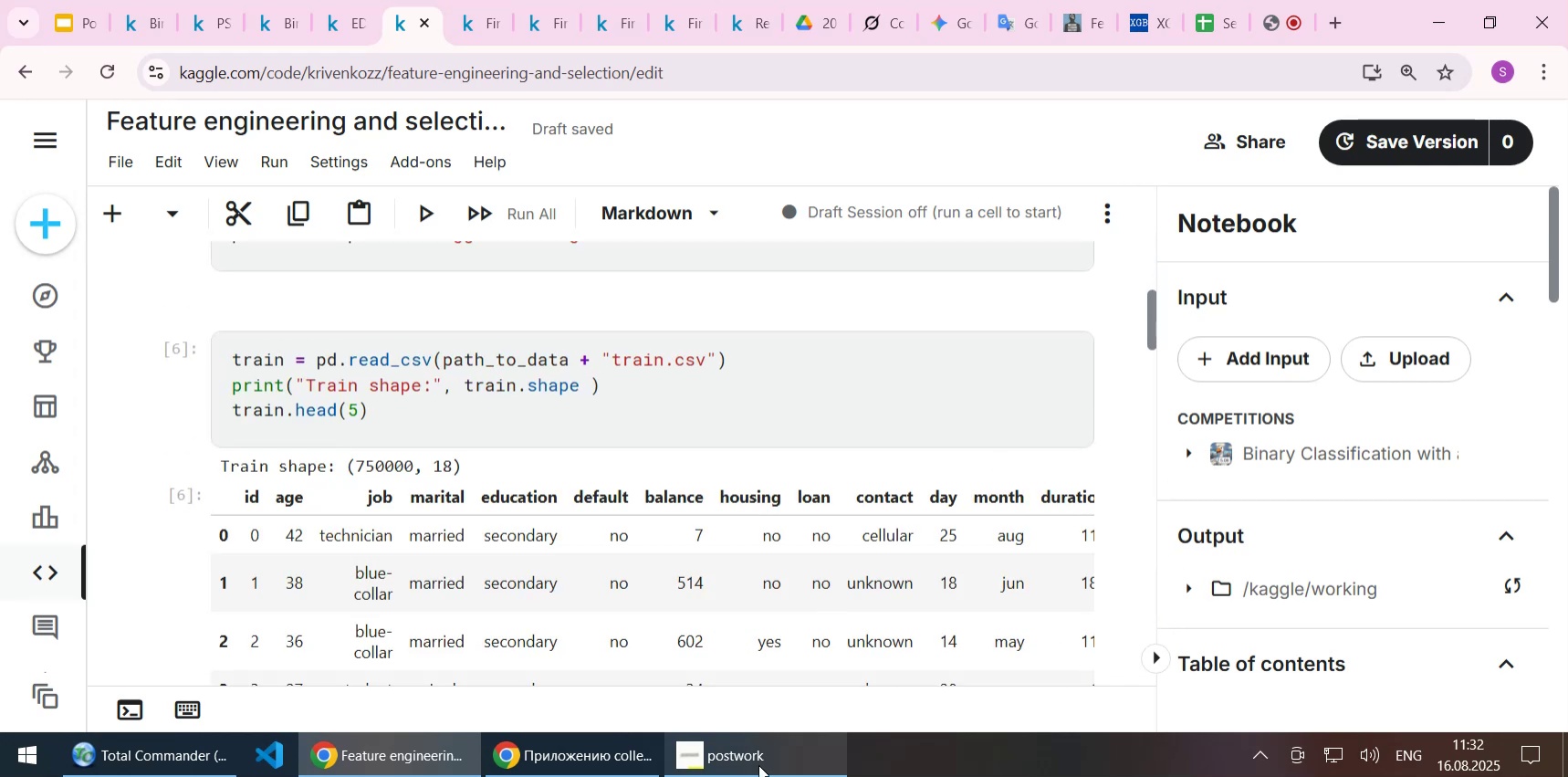 
left_click([760, 757])
 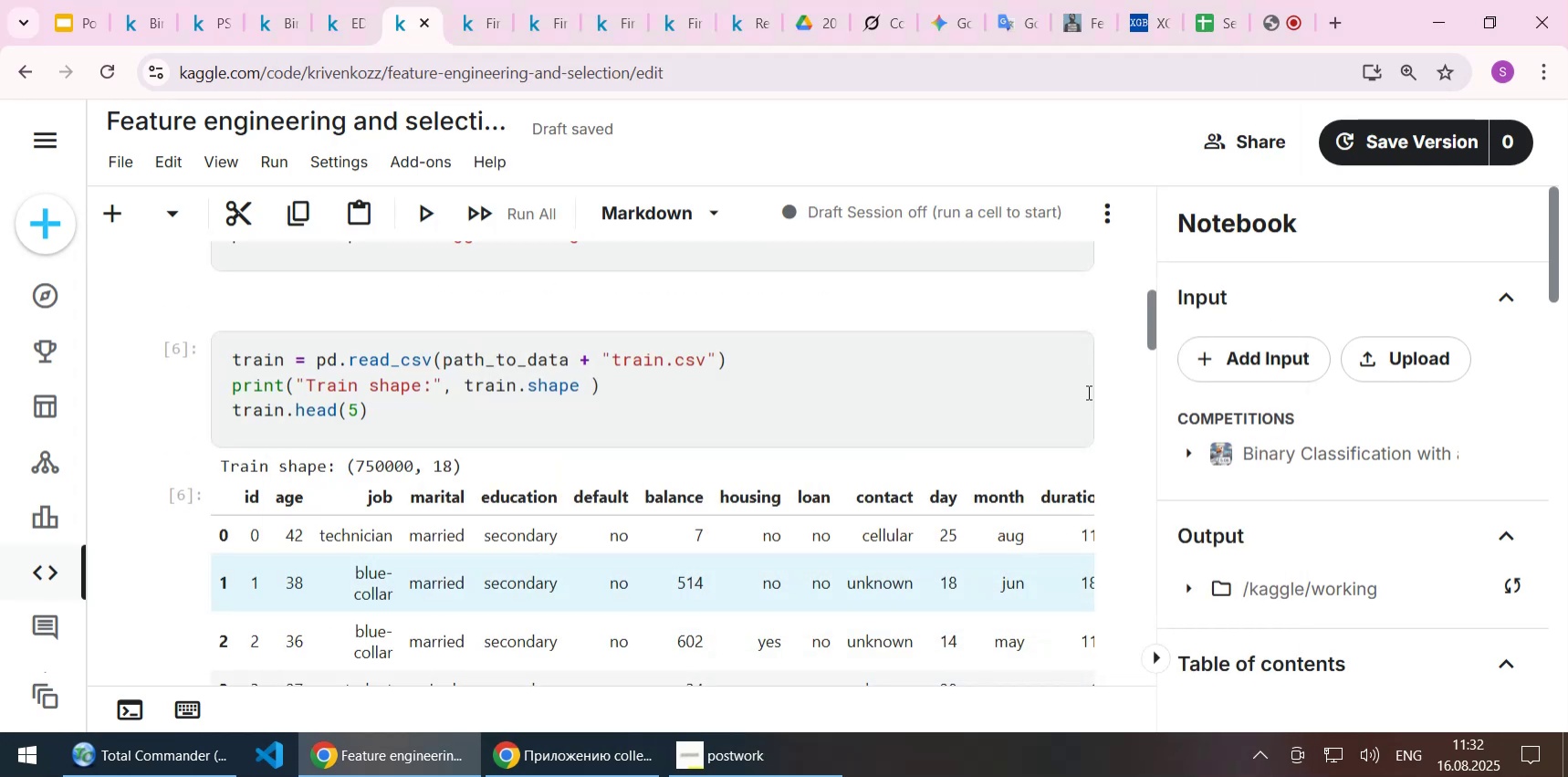 
left_click([1153, 310])
 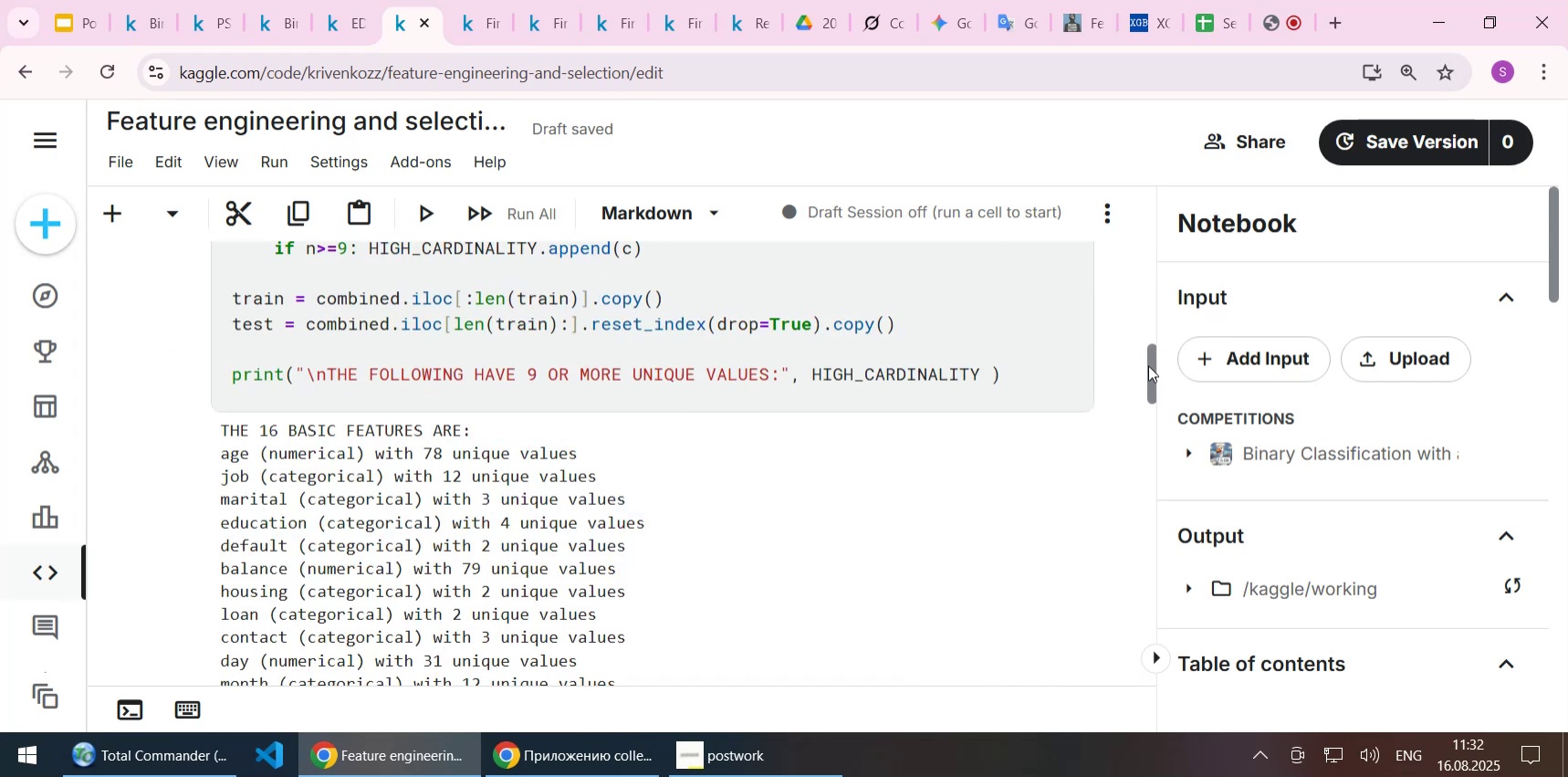 
wait(24.43)
 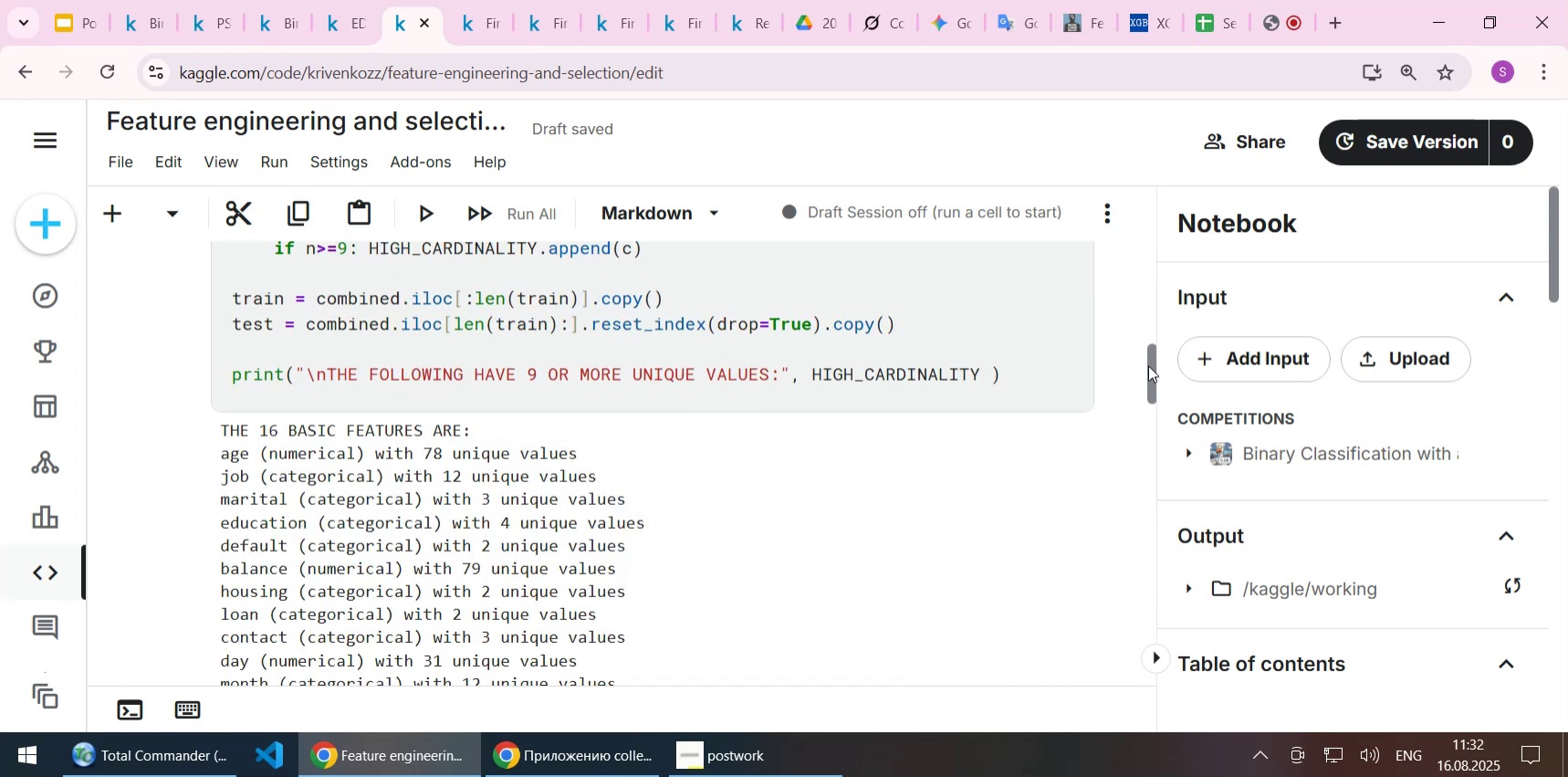 
double_click([231, 125])
 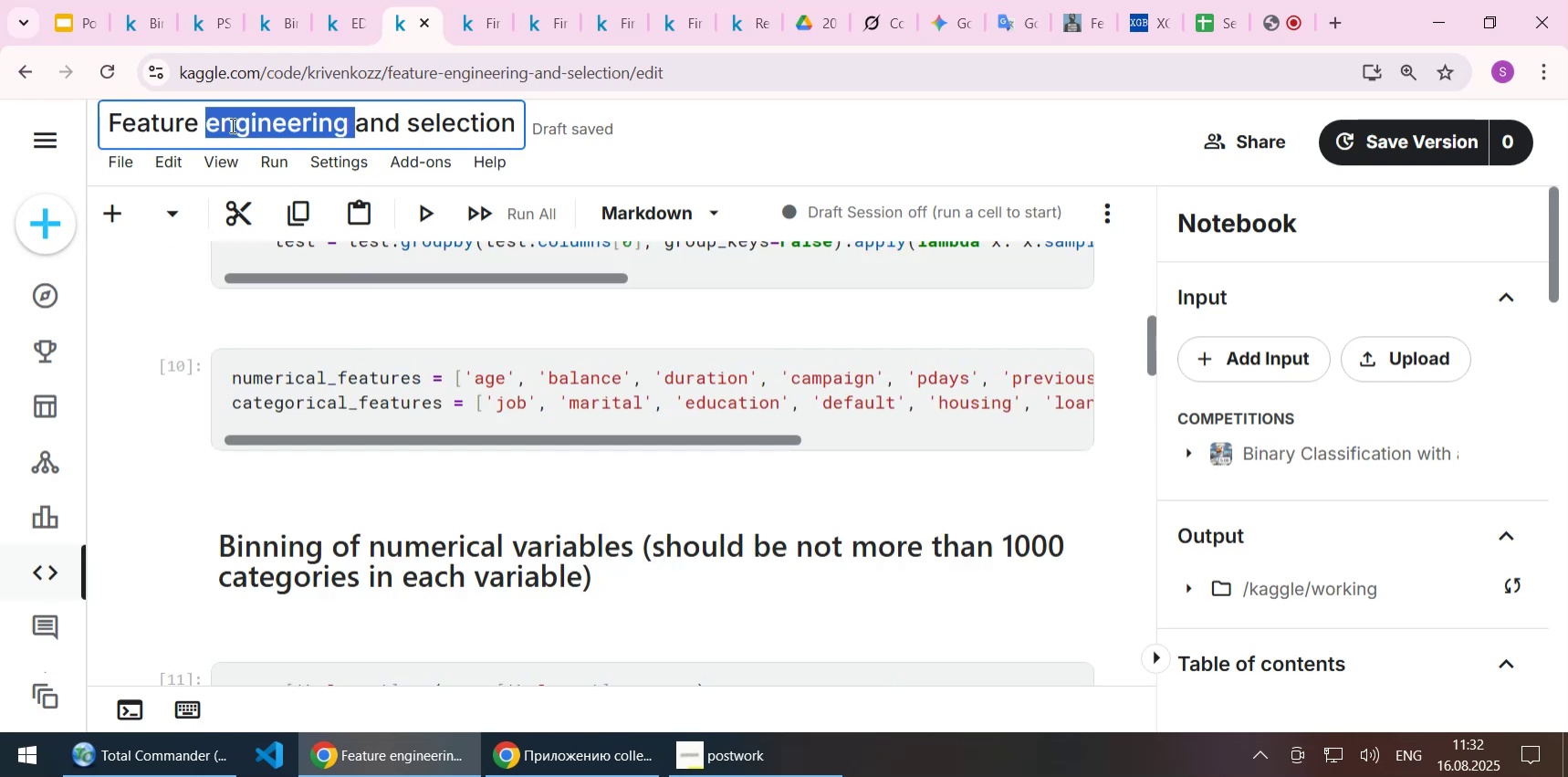 
type([Home]Forward feature selection)
 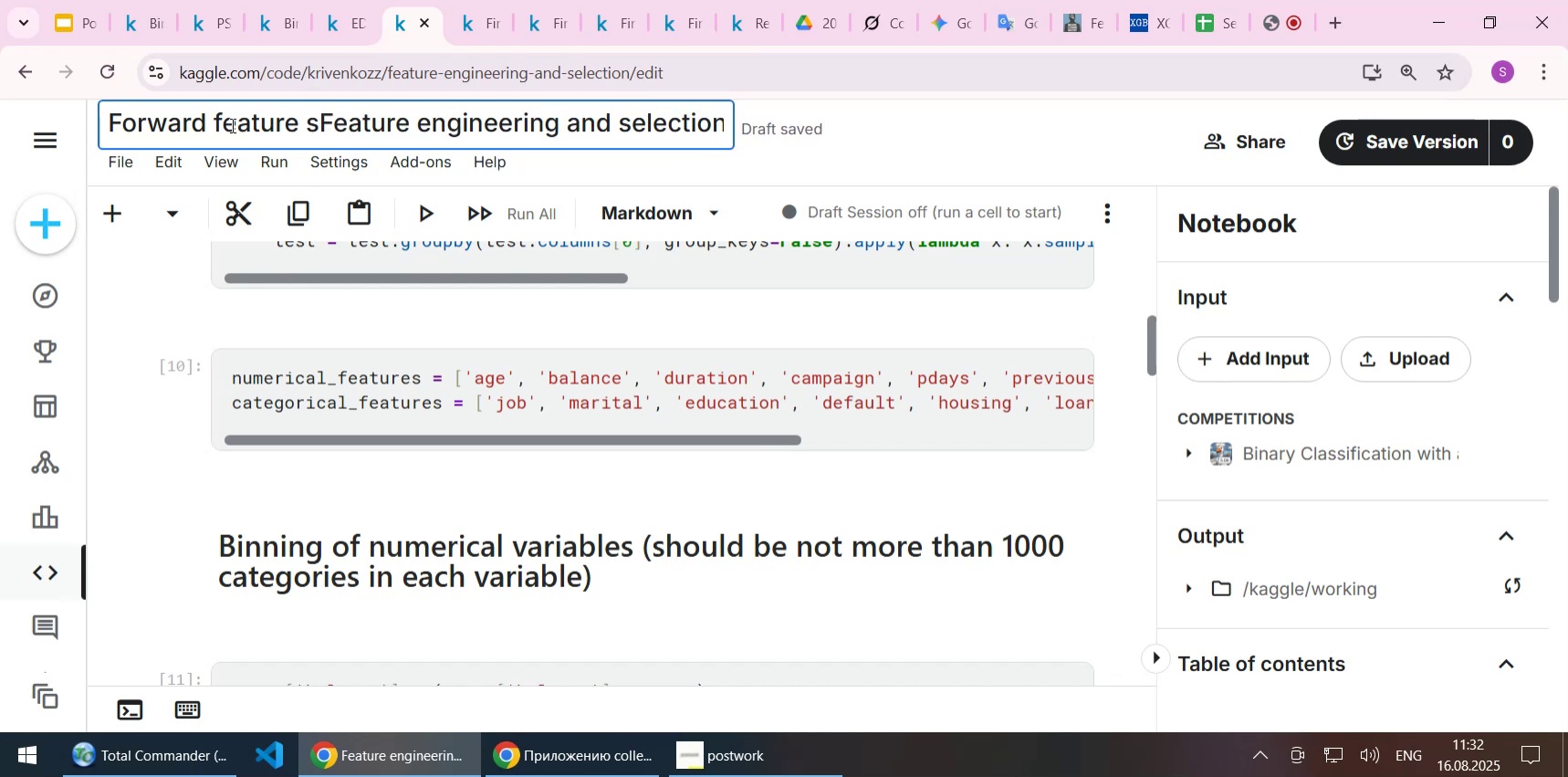 
hold_key(key=ShiftLeft, duration=1.47)
 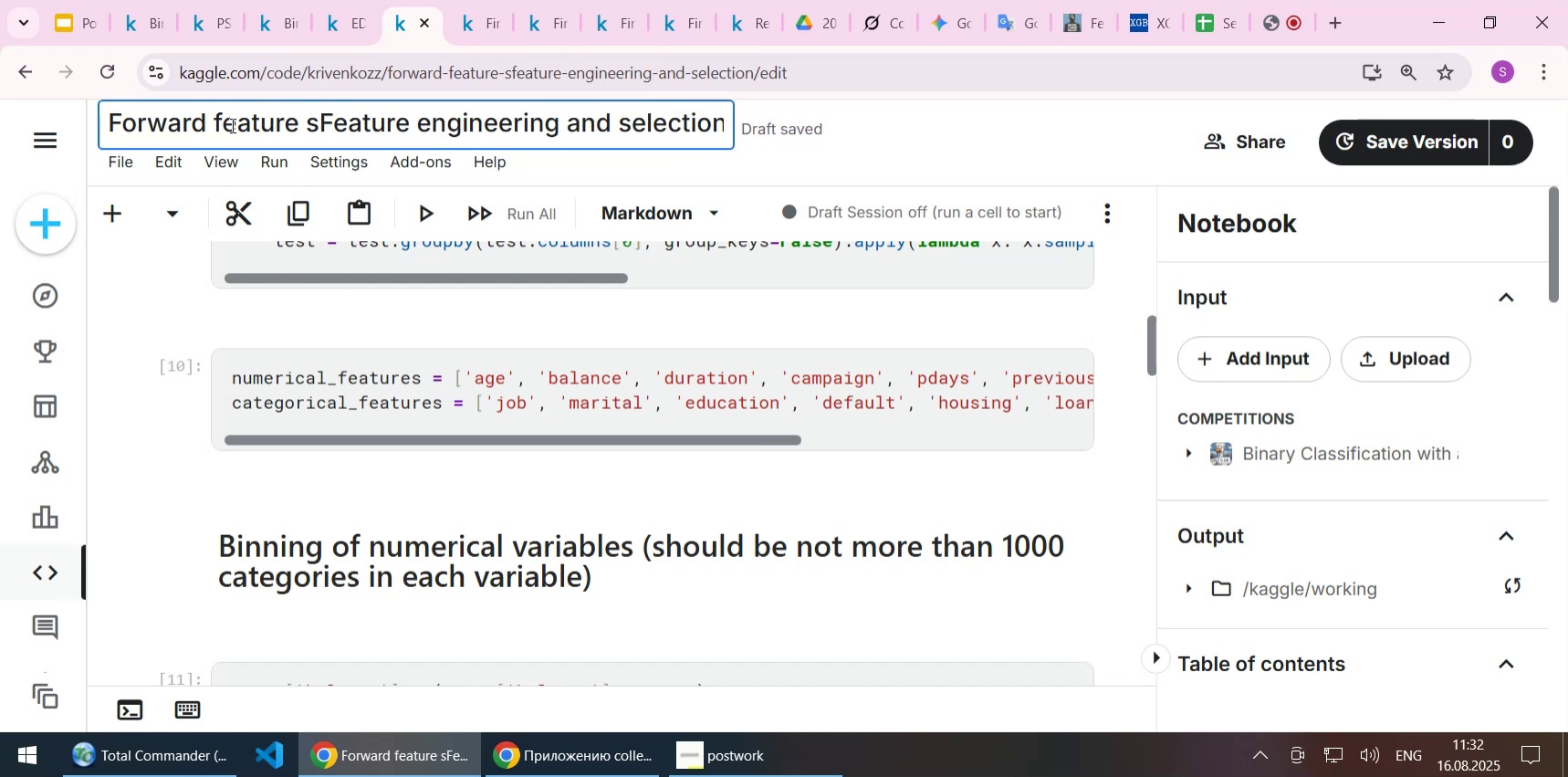 
hold_key(key=Delete, duration=1.09)
 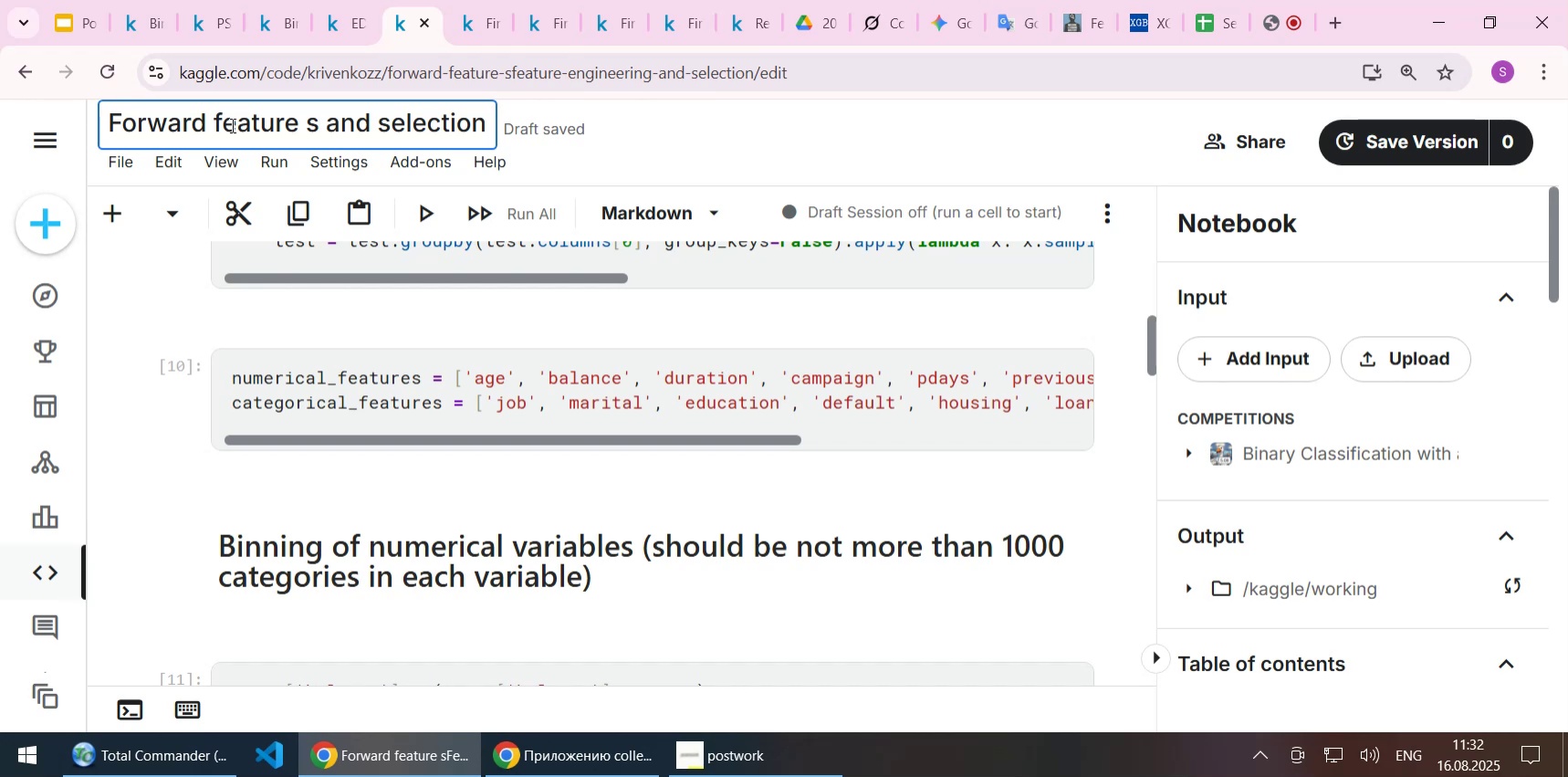 
key(Delete)
 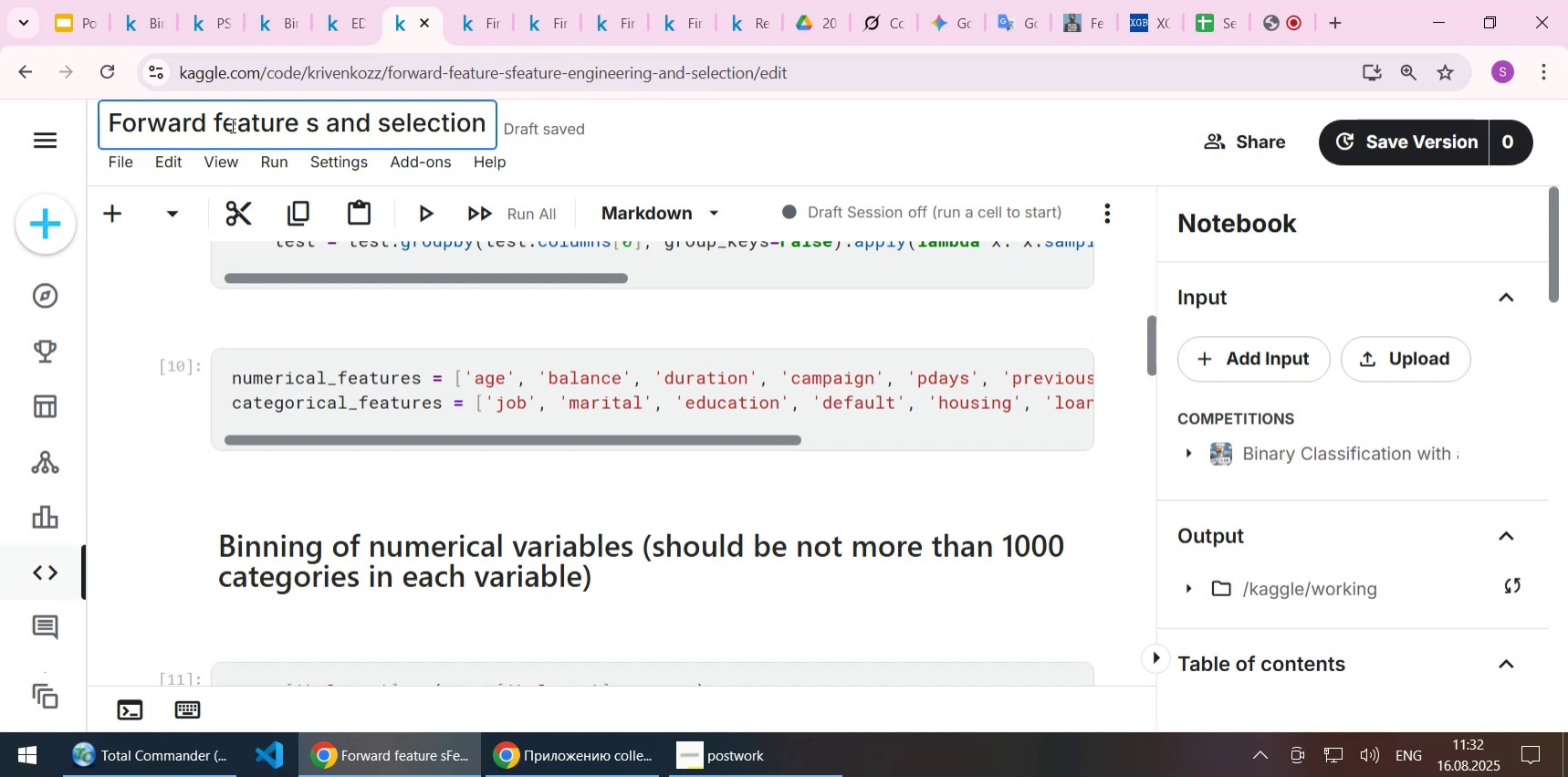 
key(Delete)
 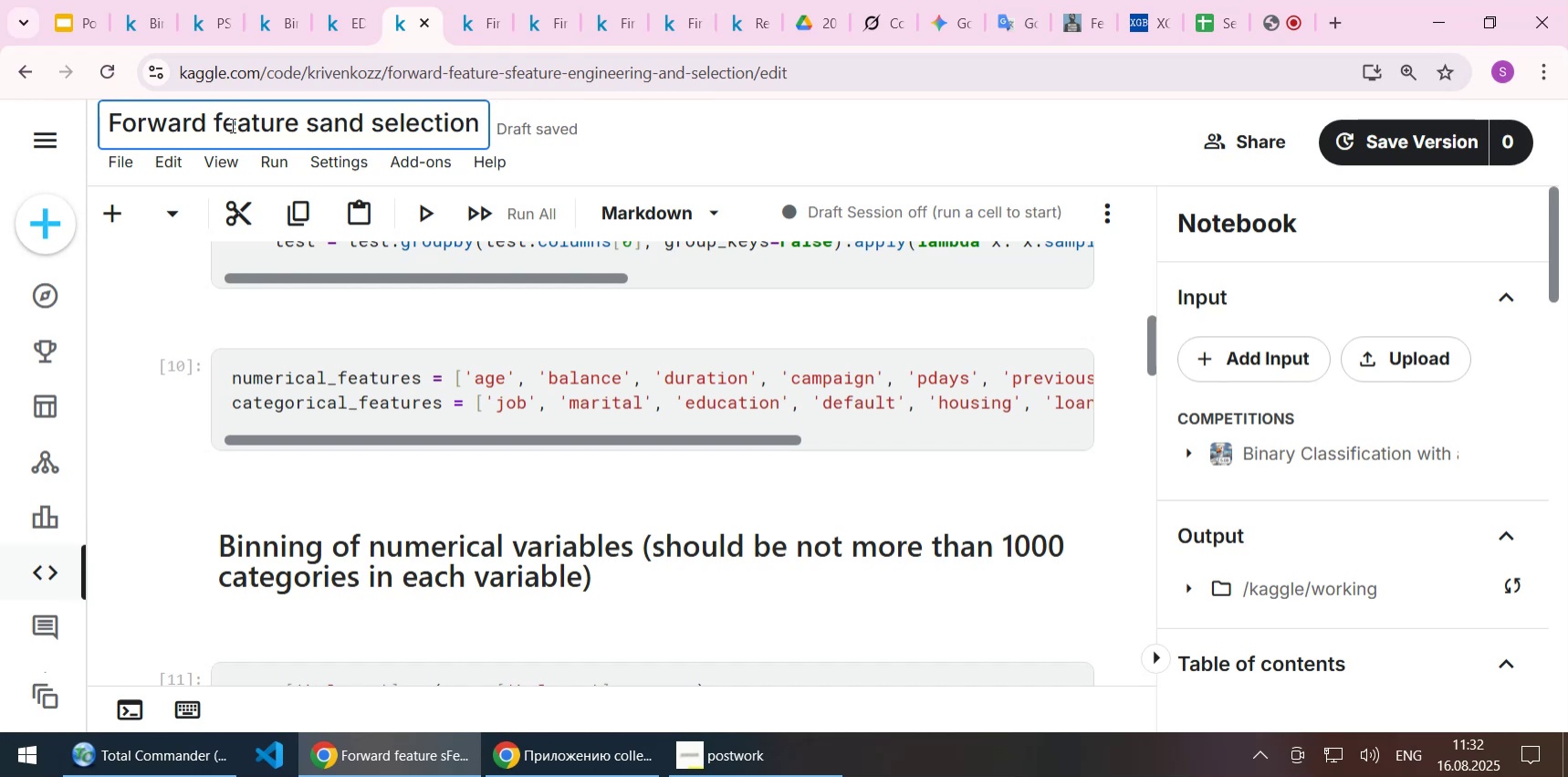 
key(Delete)
 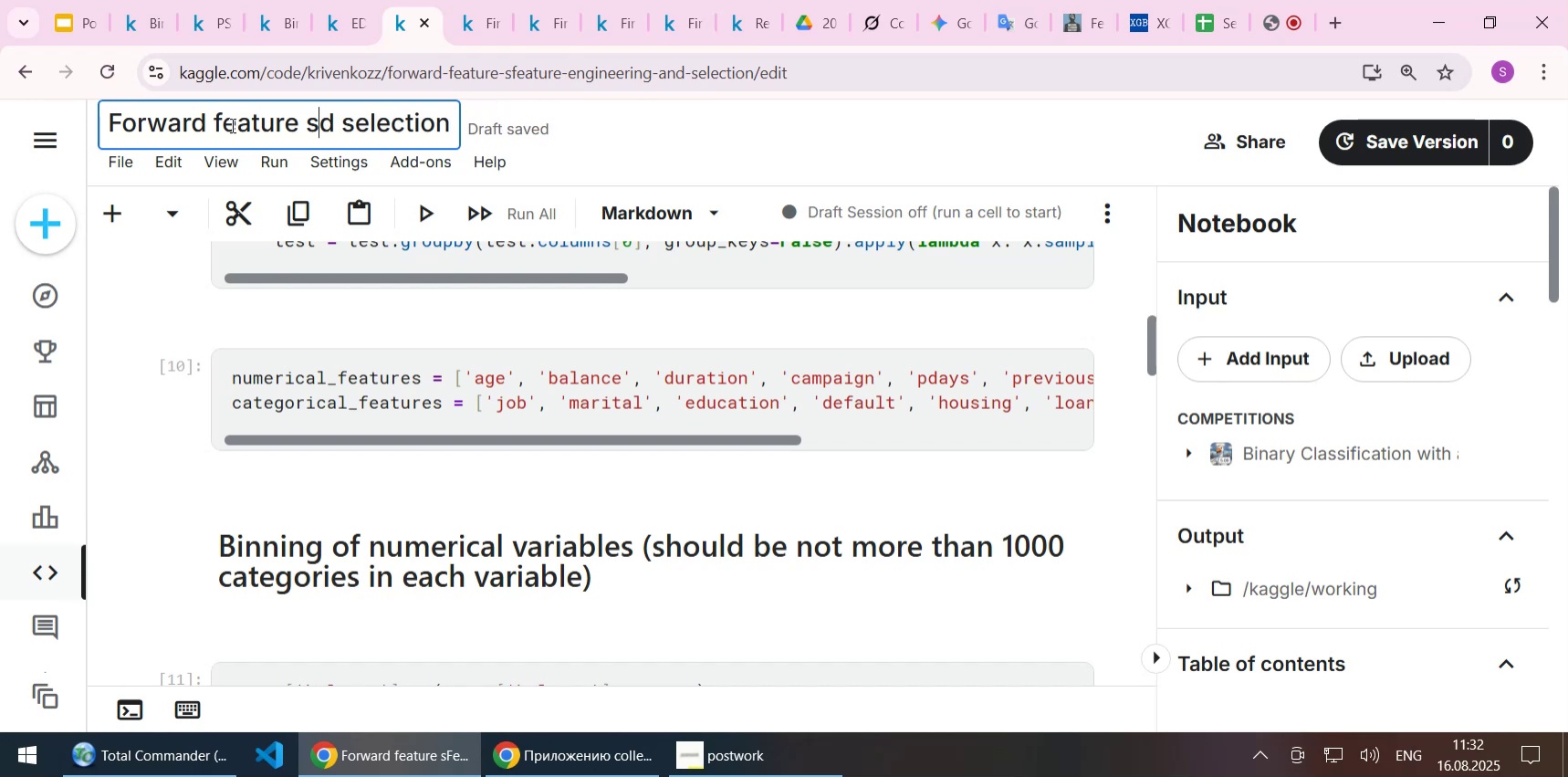 
key(Delete)
 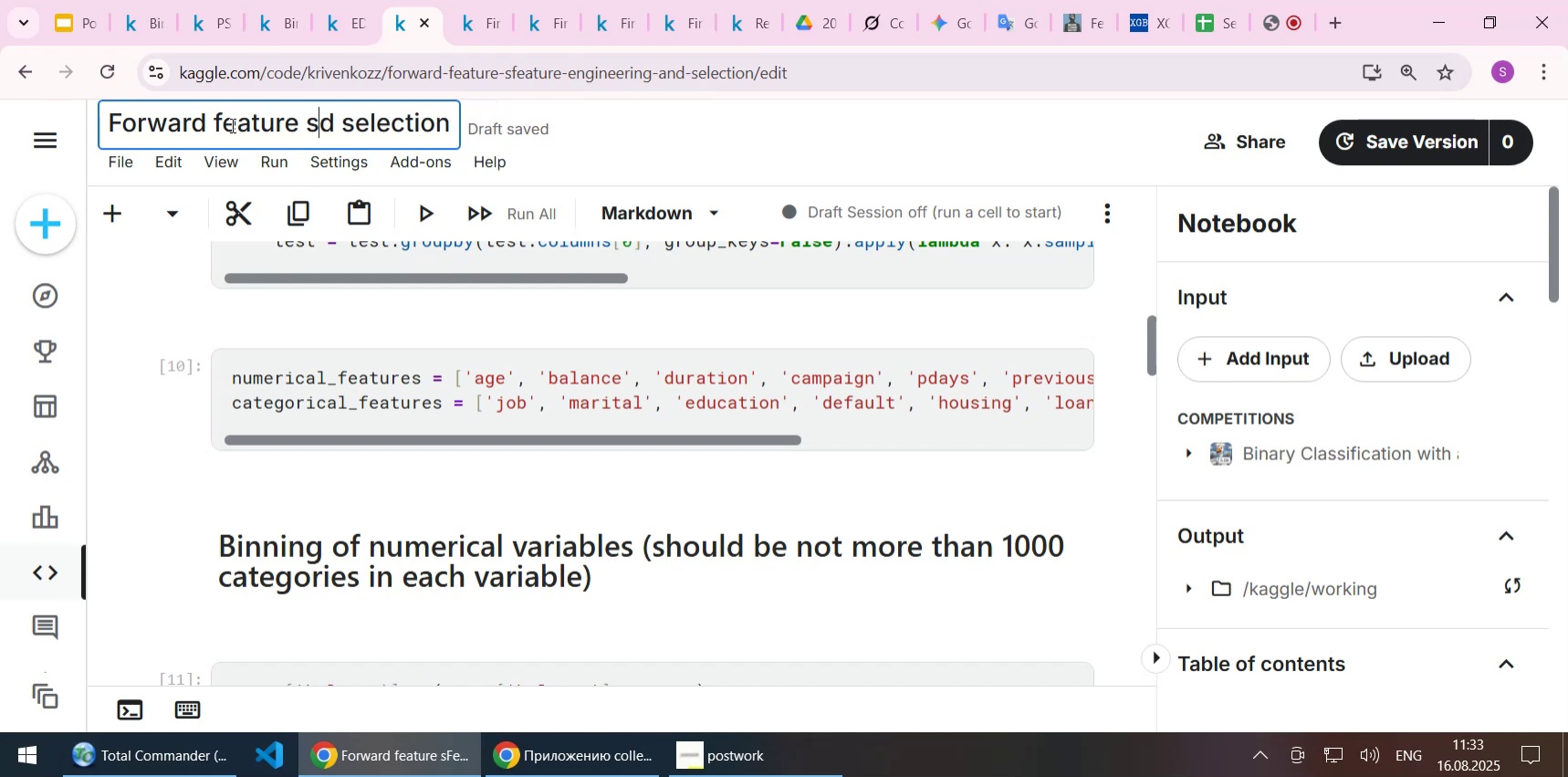 
key(Delete)
 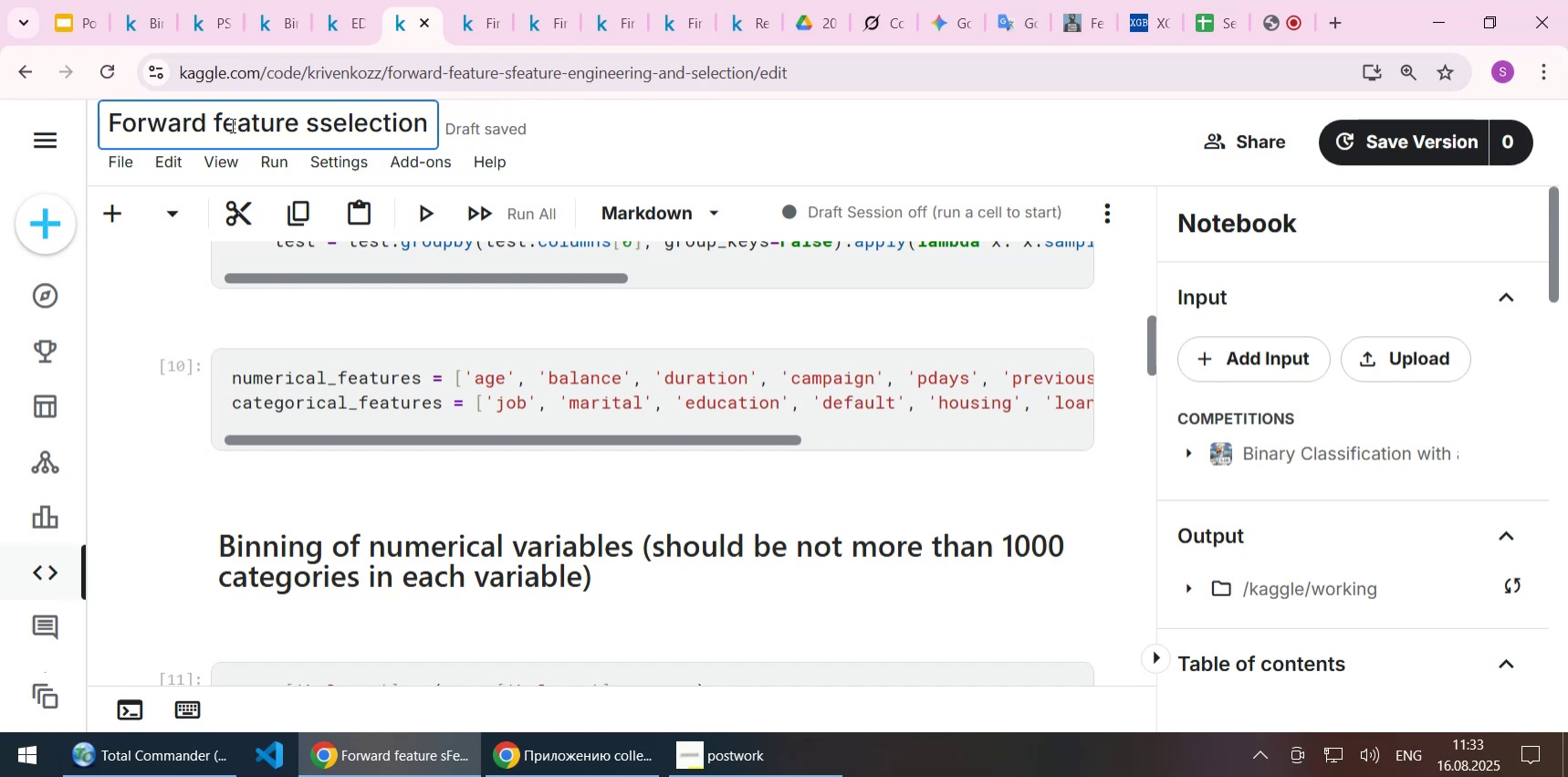 
key(Delete)
 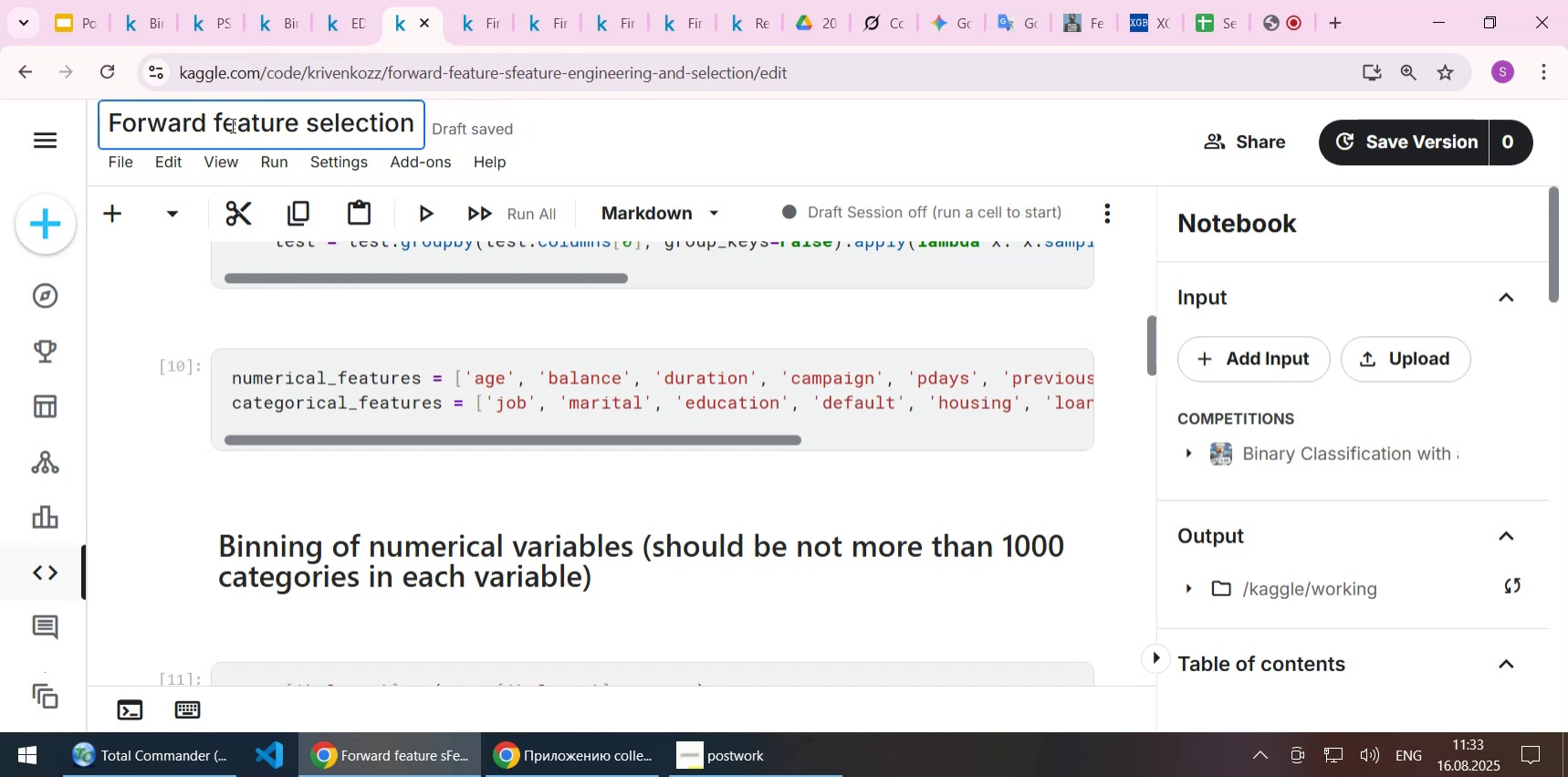 
key(Home)
 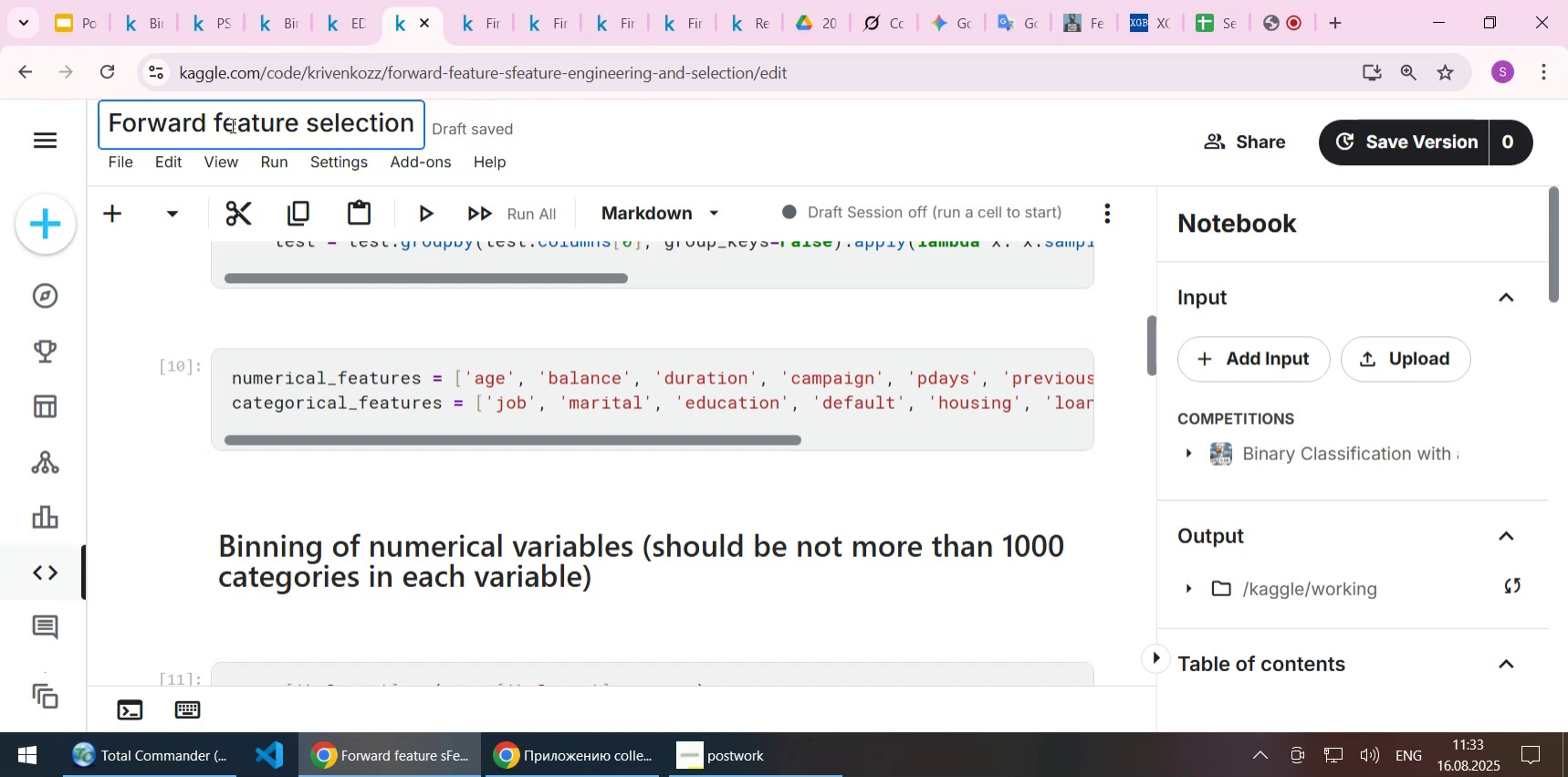 
key(Shift+Backslash)
 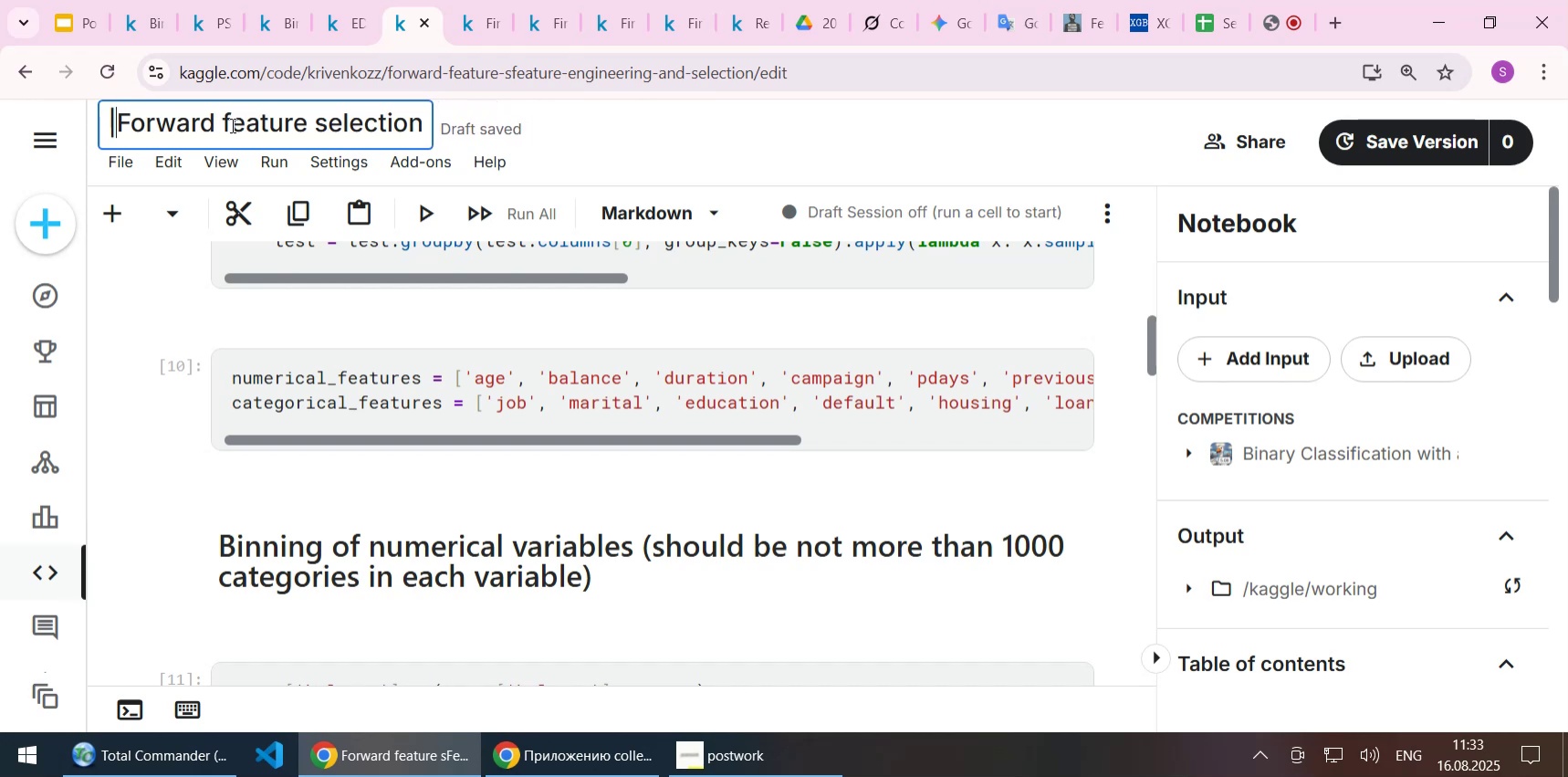 
key(ArrowLeft)
 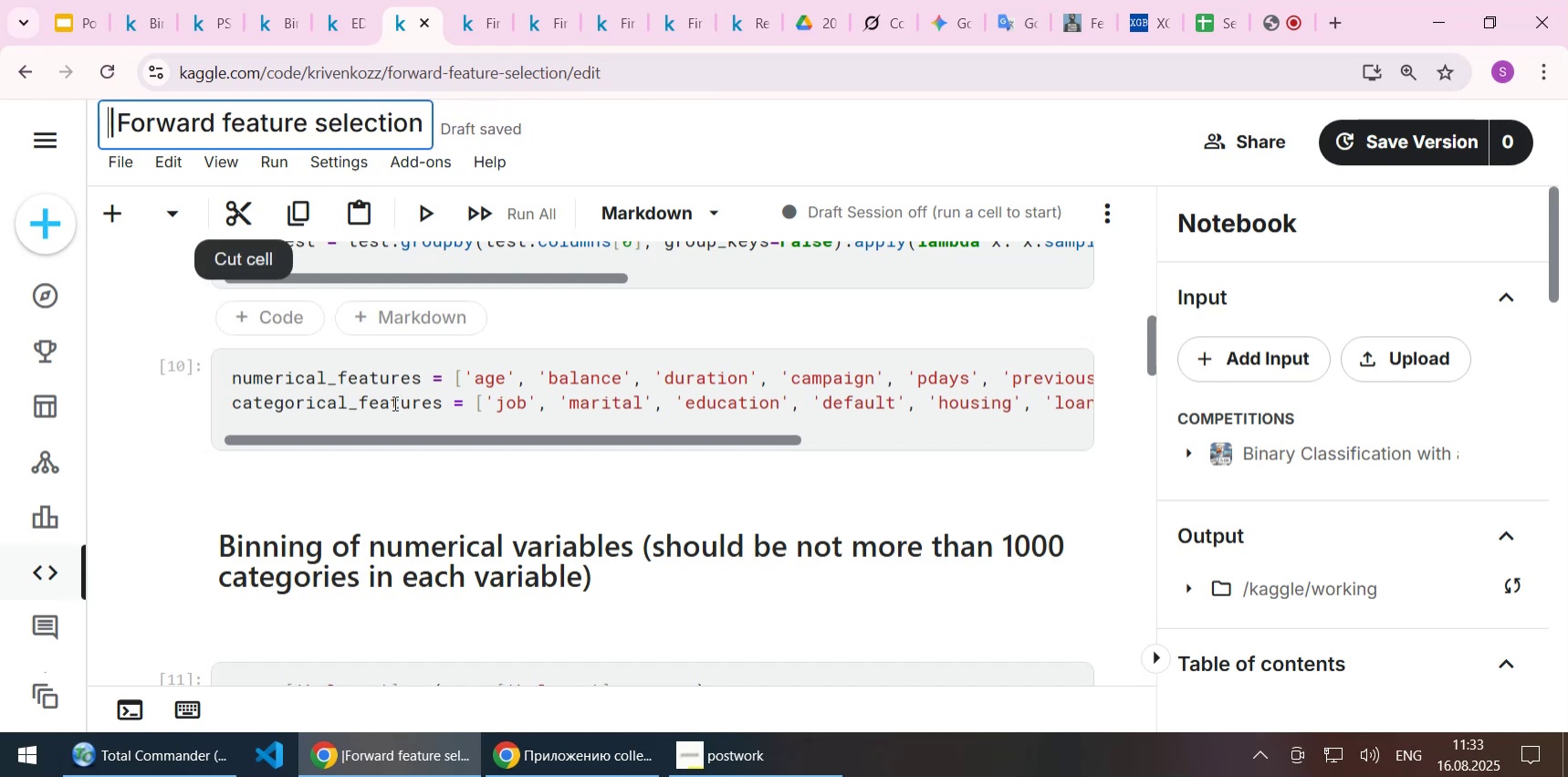 
scroll: coordinate [598, 443], scroll_direction: down, amount: 2.0
 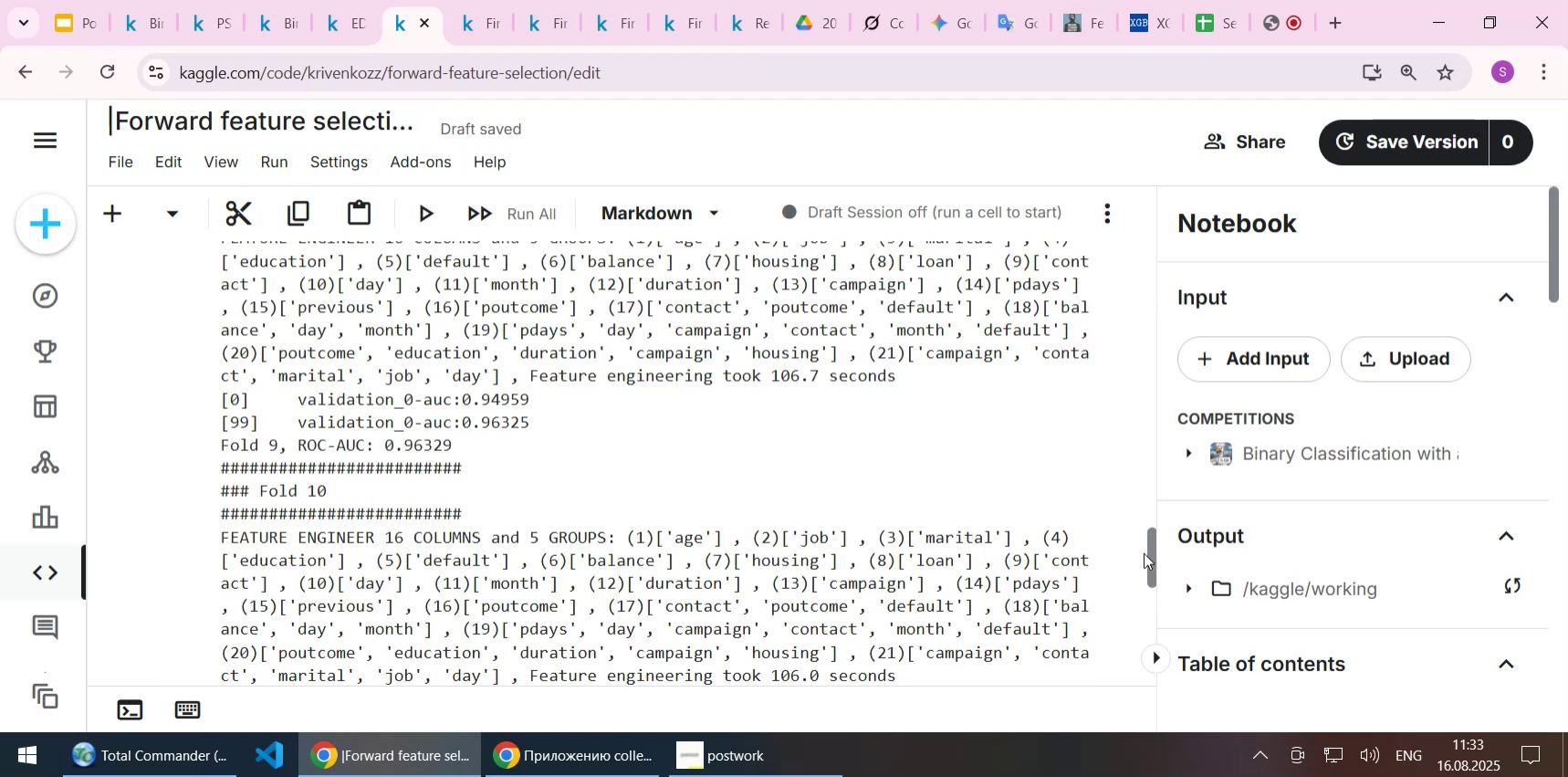 
scroll: coordinate [434, 316], scroll_direction: up, amount: 36.0
 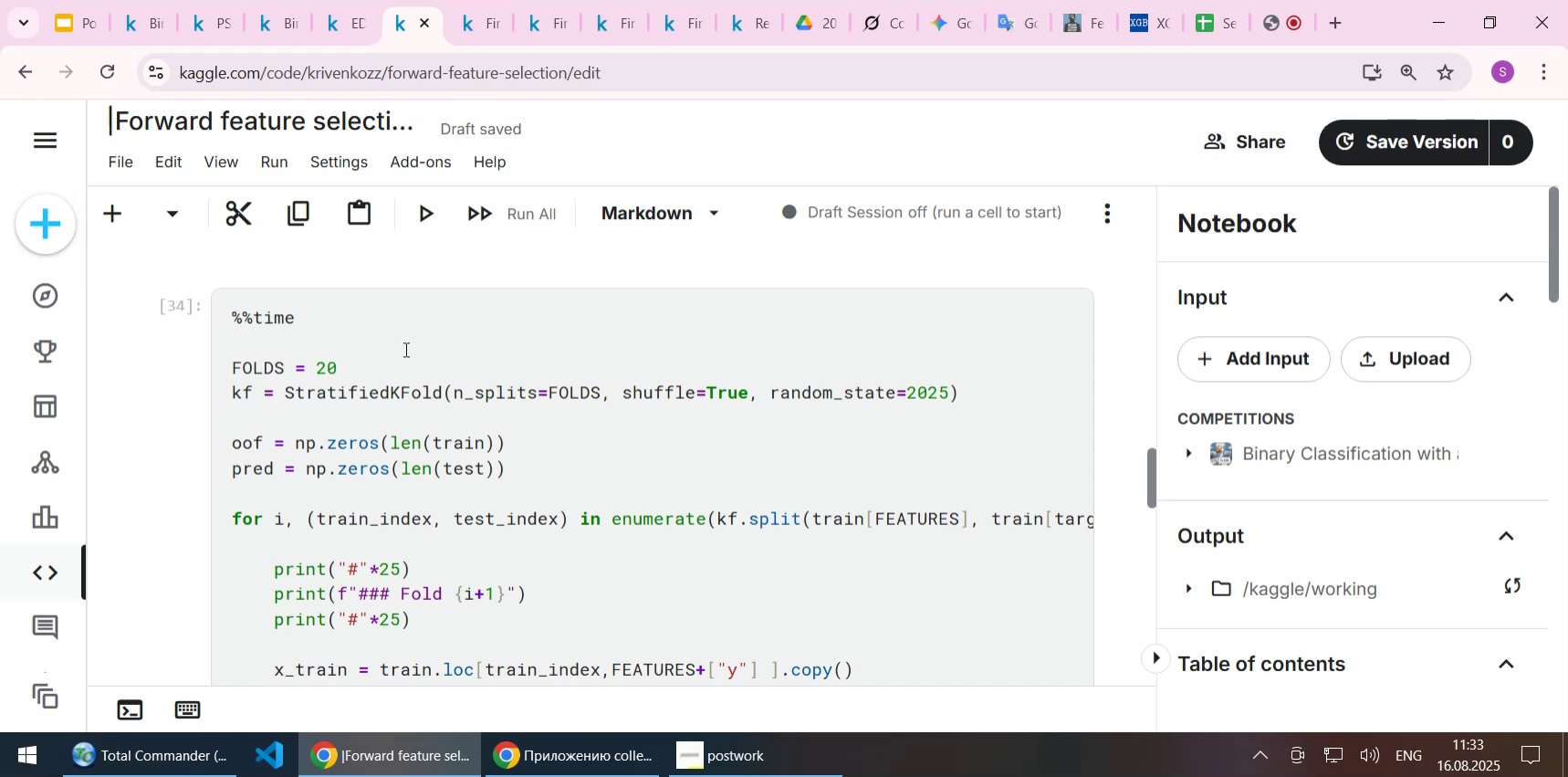 
left_click([392, 367])
 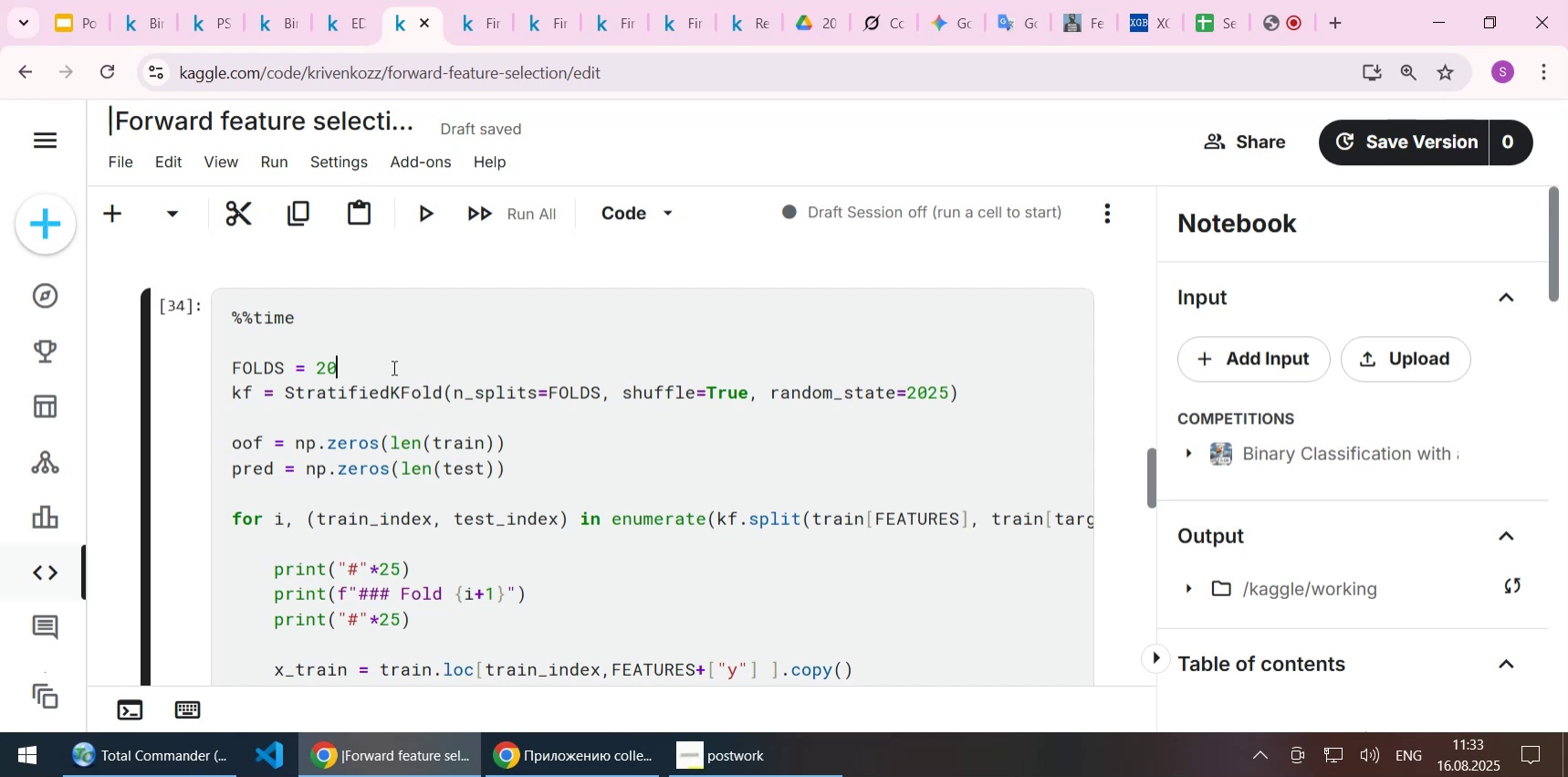 
key(Backspace)
 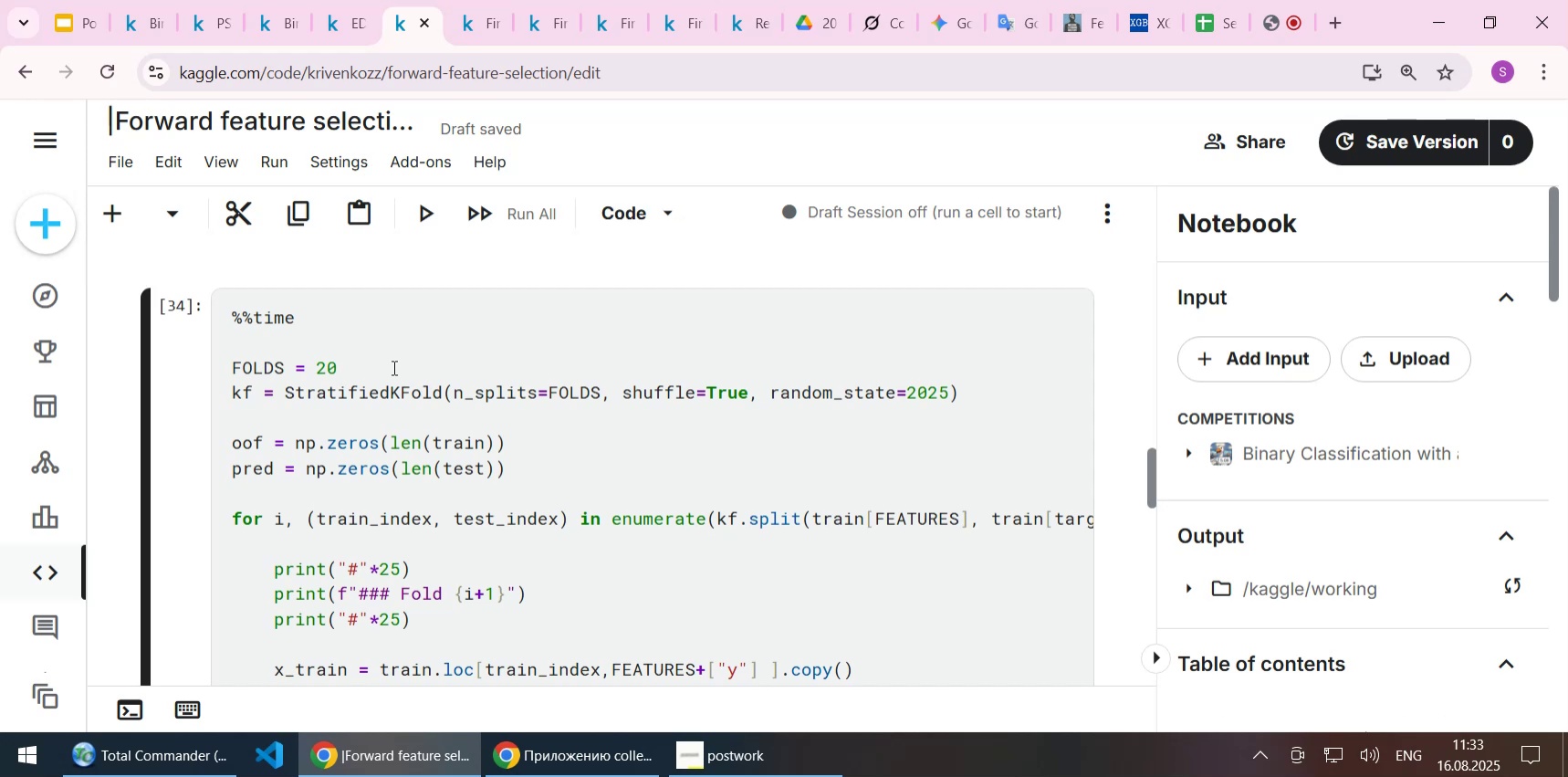 
key(Backspace)
 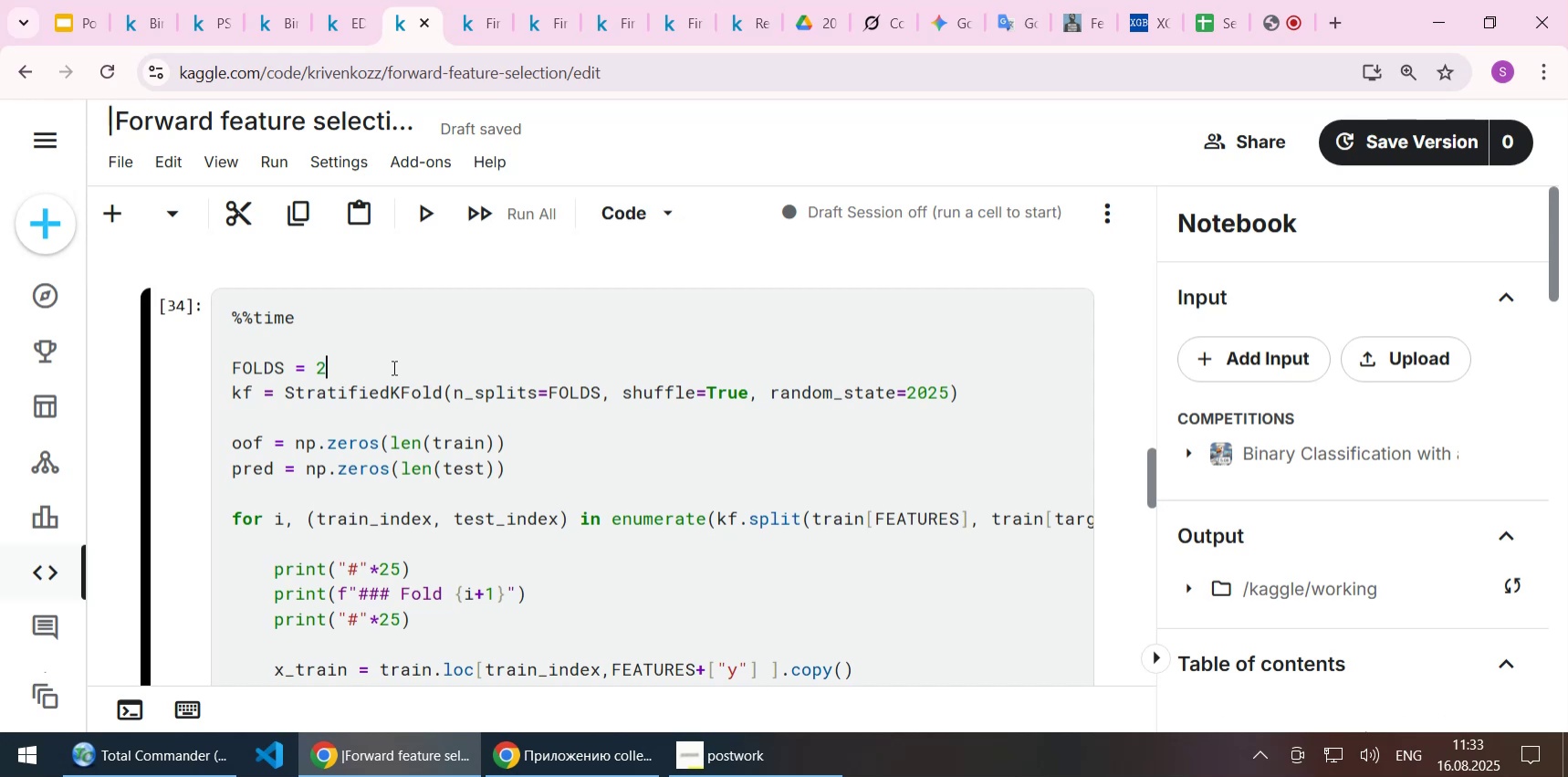 
key(5)
 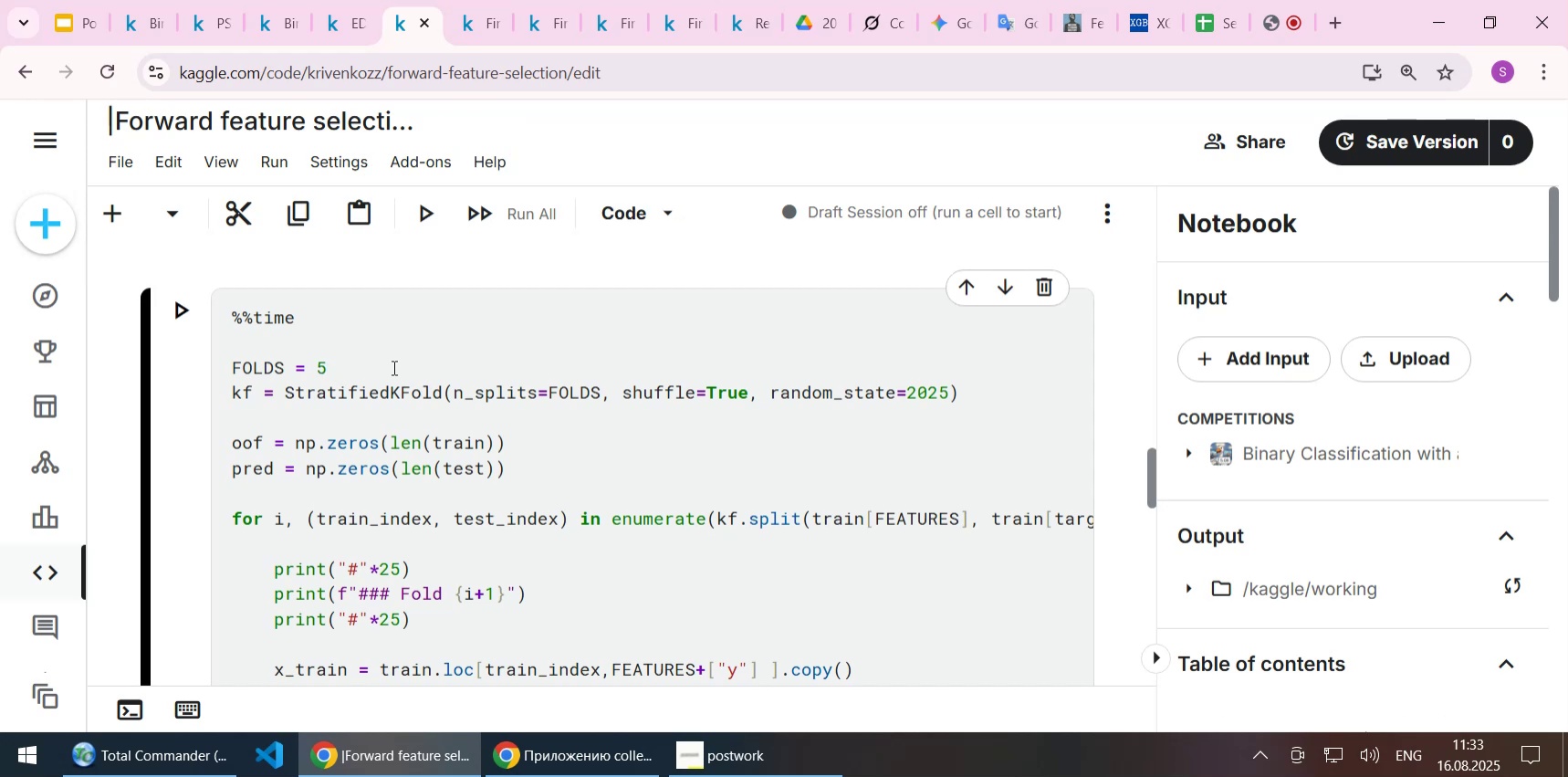 
scroll: coordinate [486, 466], scroll_direction: down, amount: 7.0
 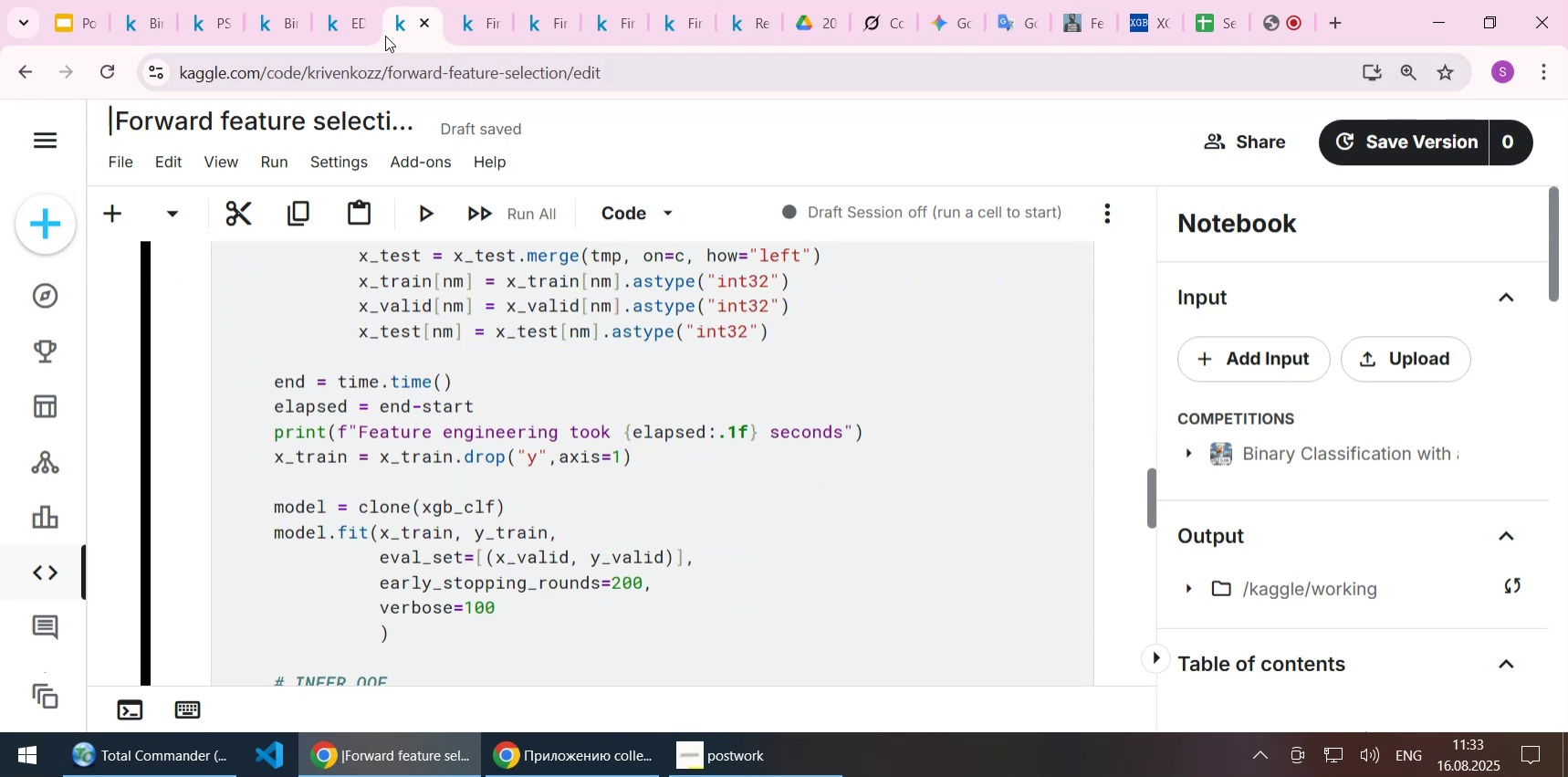 
left_click([352, 20])
 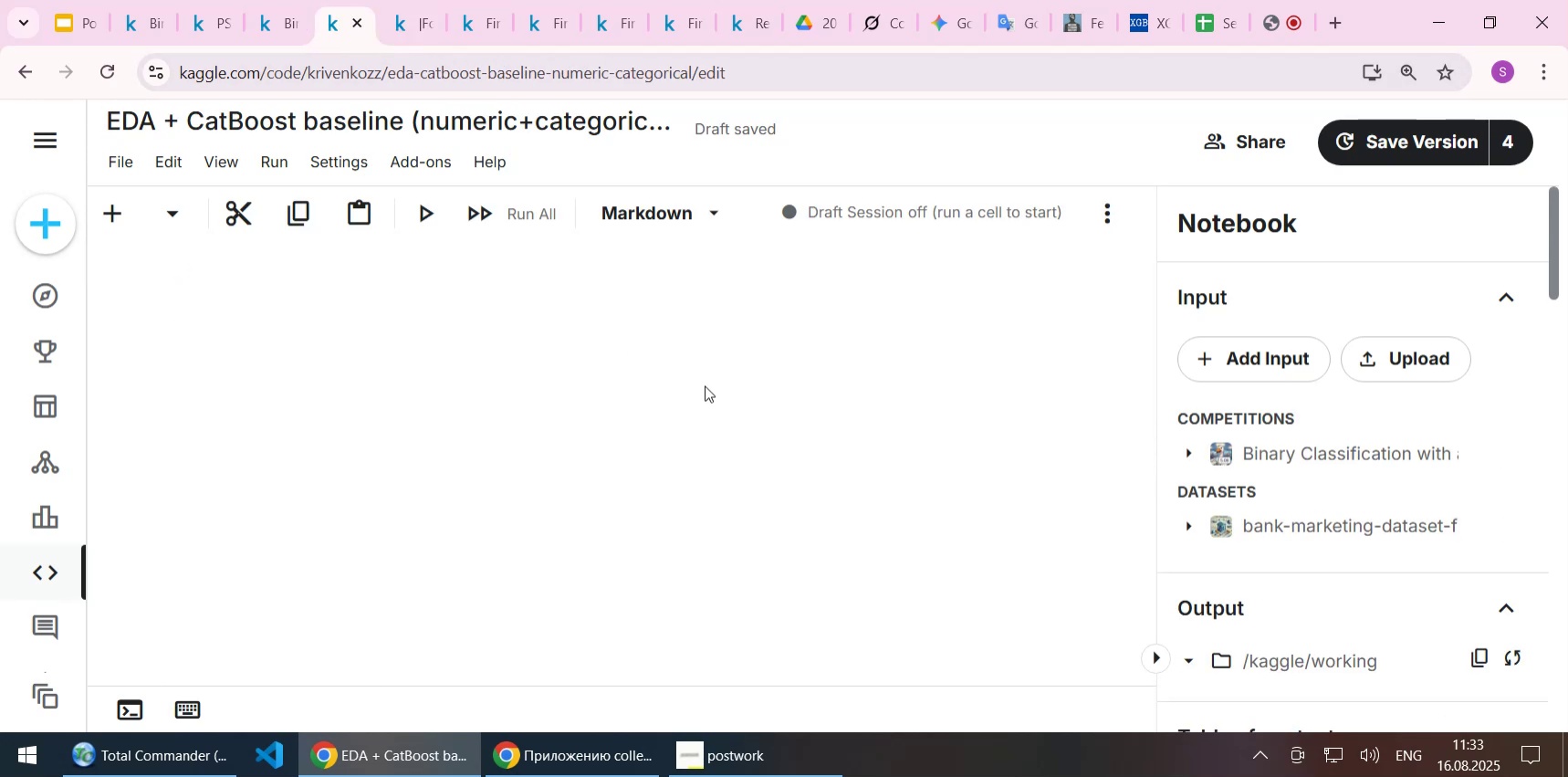 
scroll: coordinate [705, 385], scroll_direction: down, amount: 9.0
 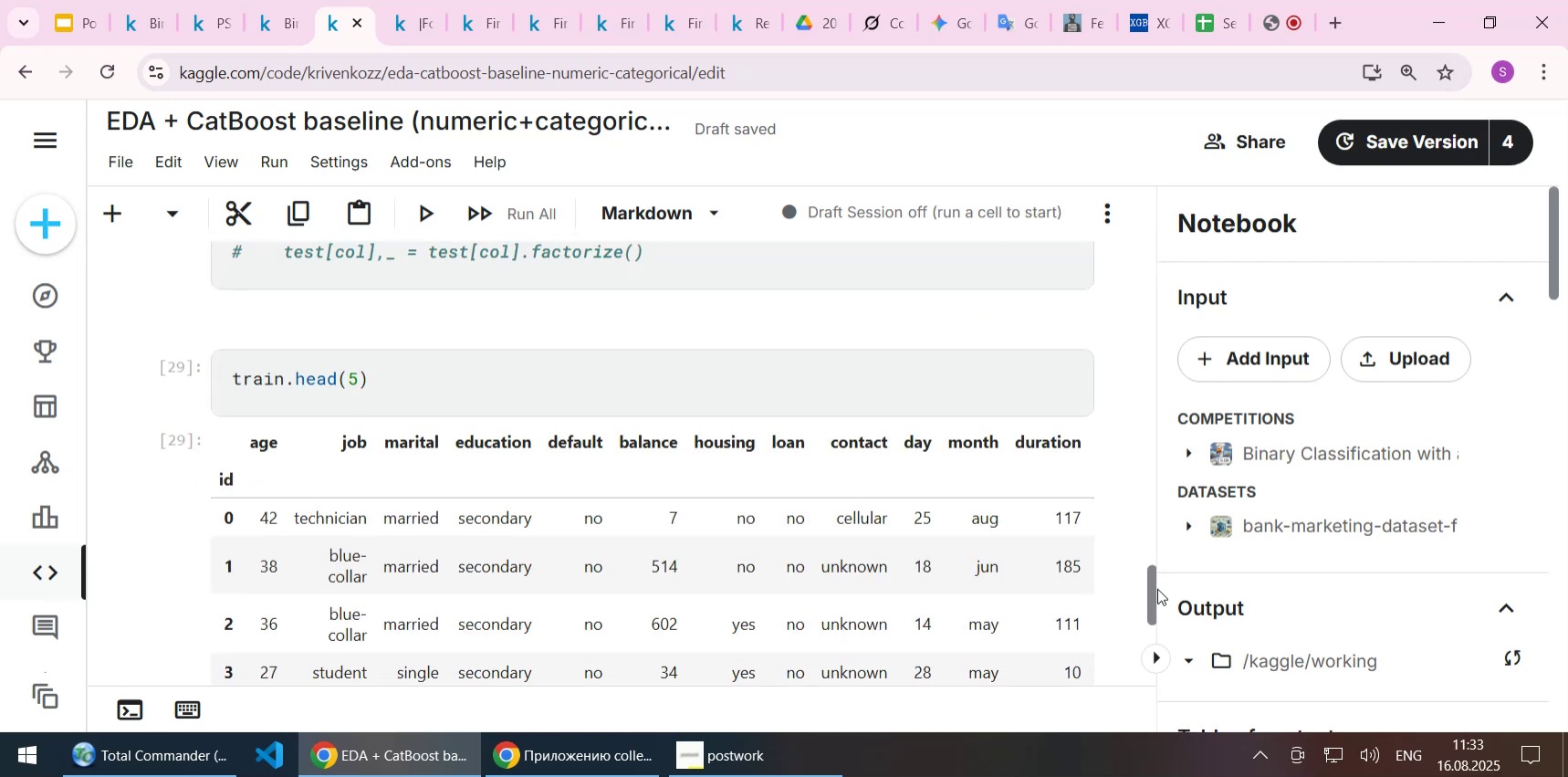 
wait(6.08)
 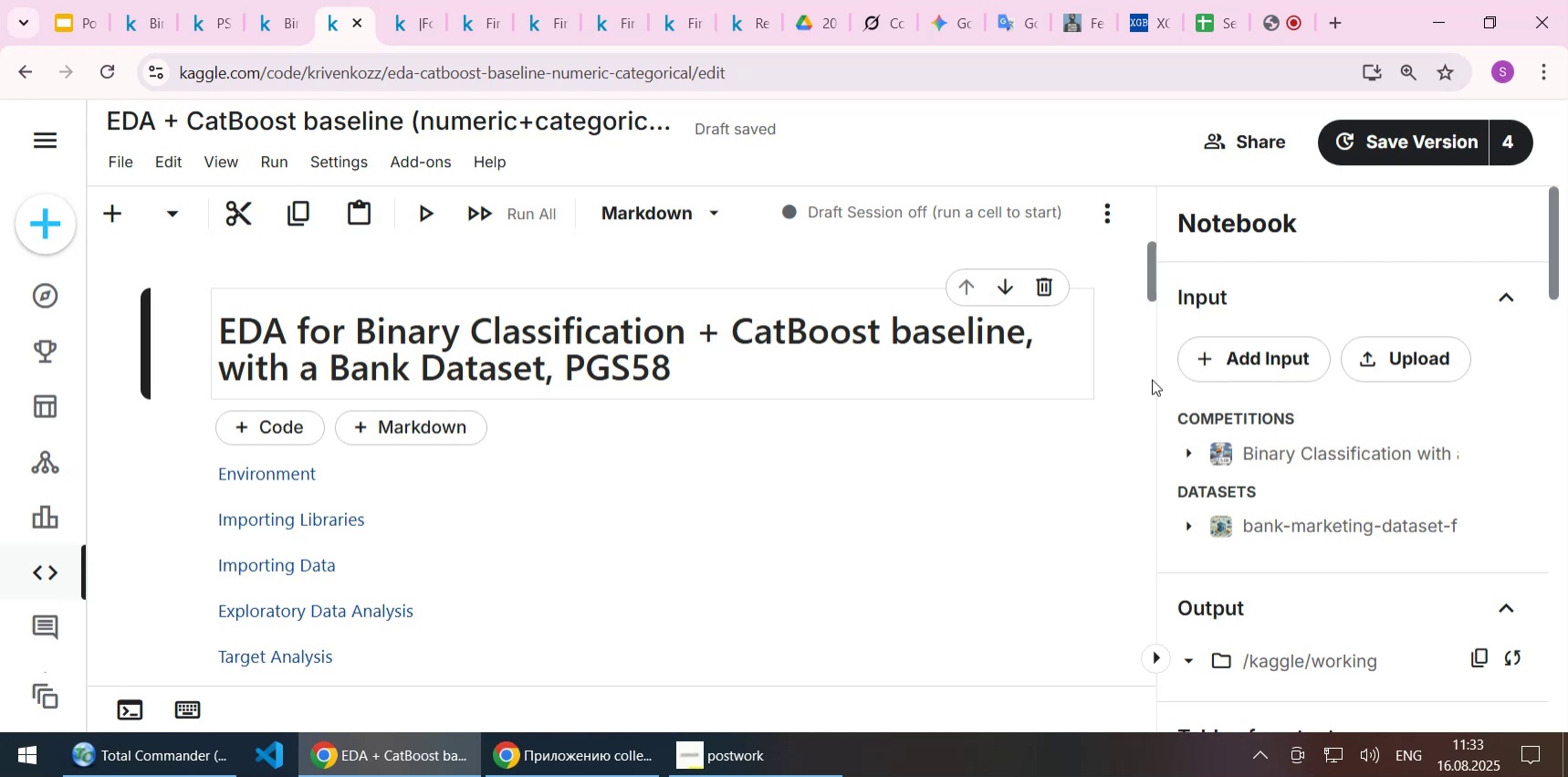 
scroll: coordinate [938, 470], scroll_direction: down, amount: 14.0
 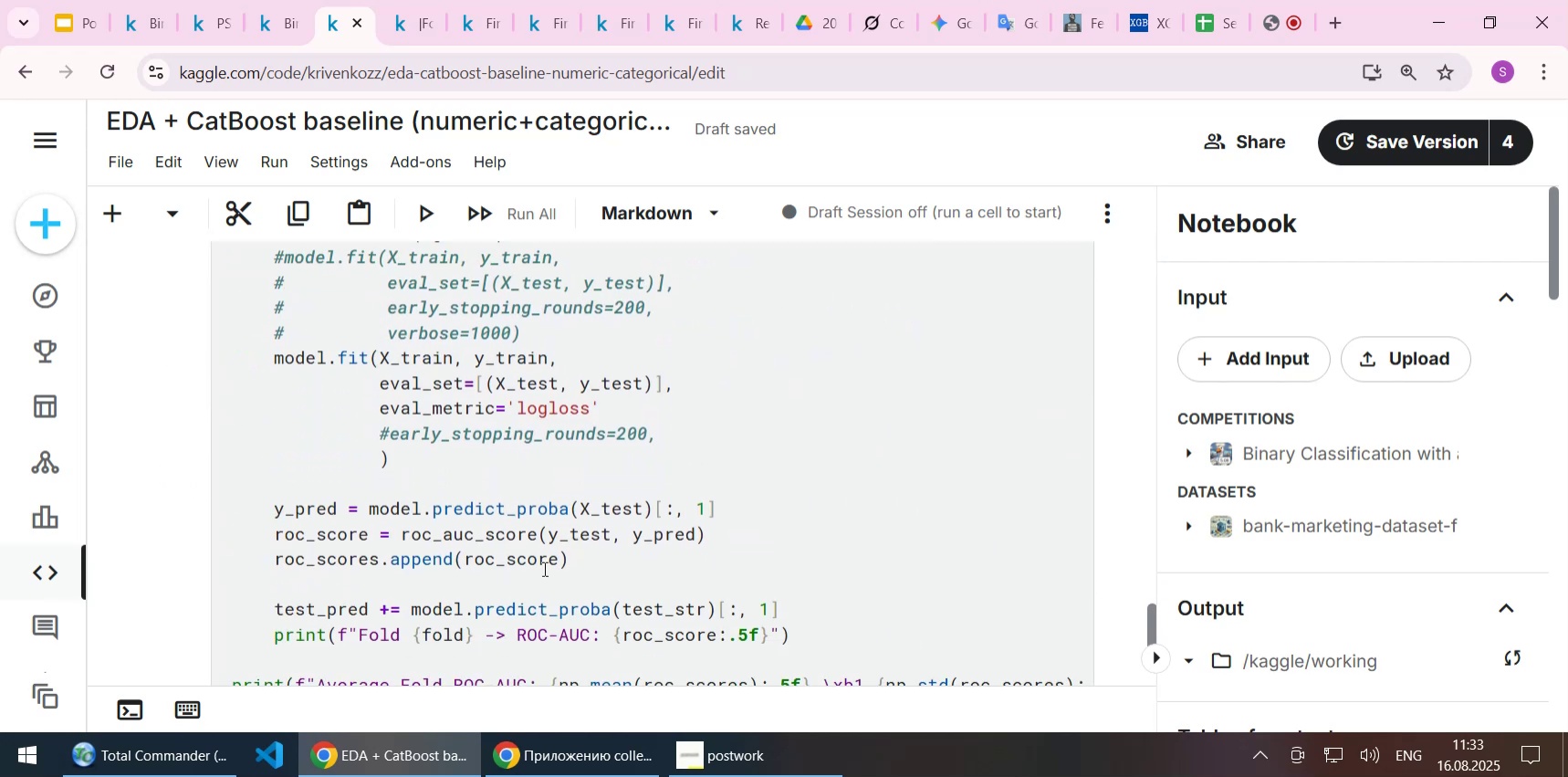 
key(Control+C)
 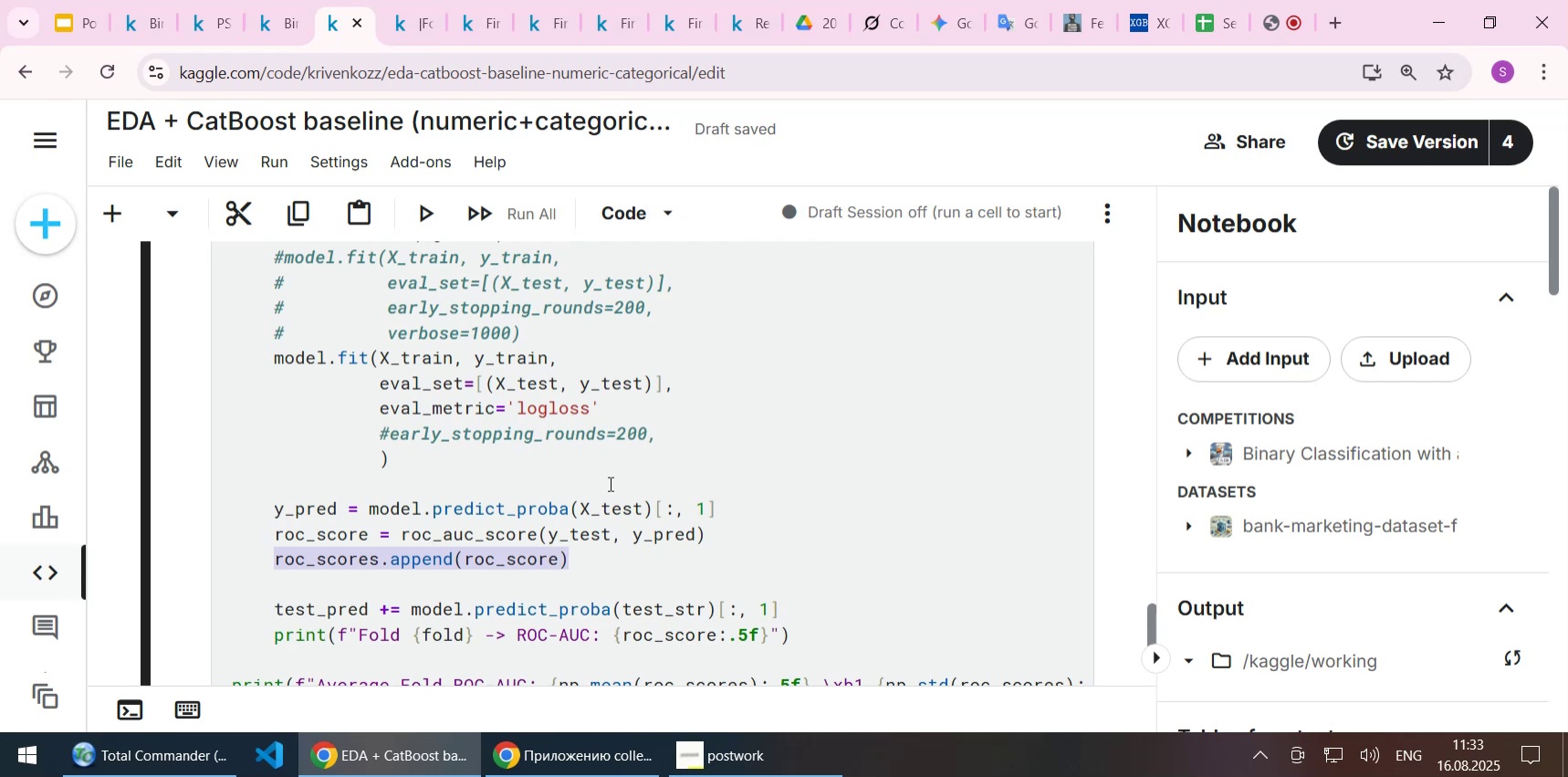 
scroll: coordinate [609, 483], scroll_direction: up, amount: 4.0
 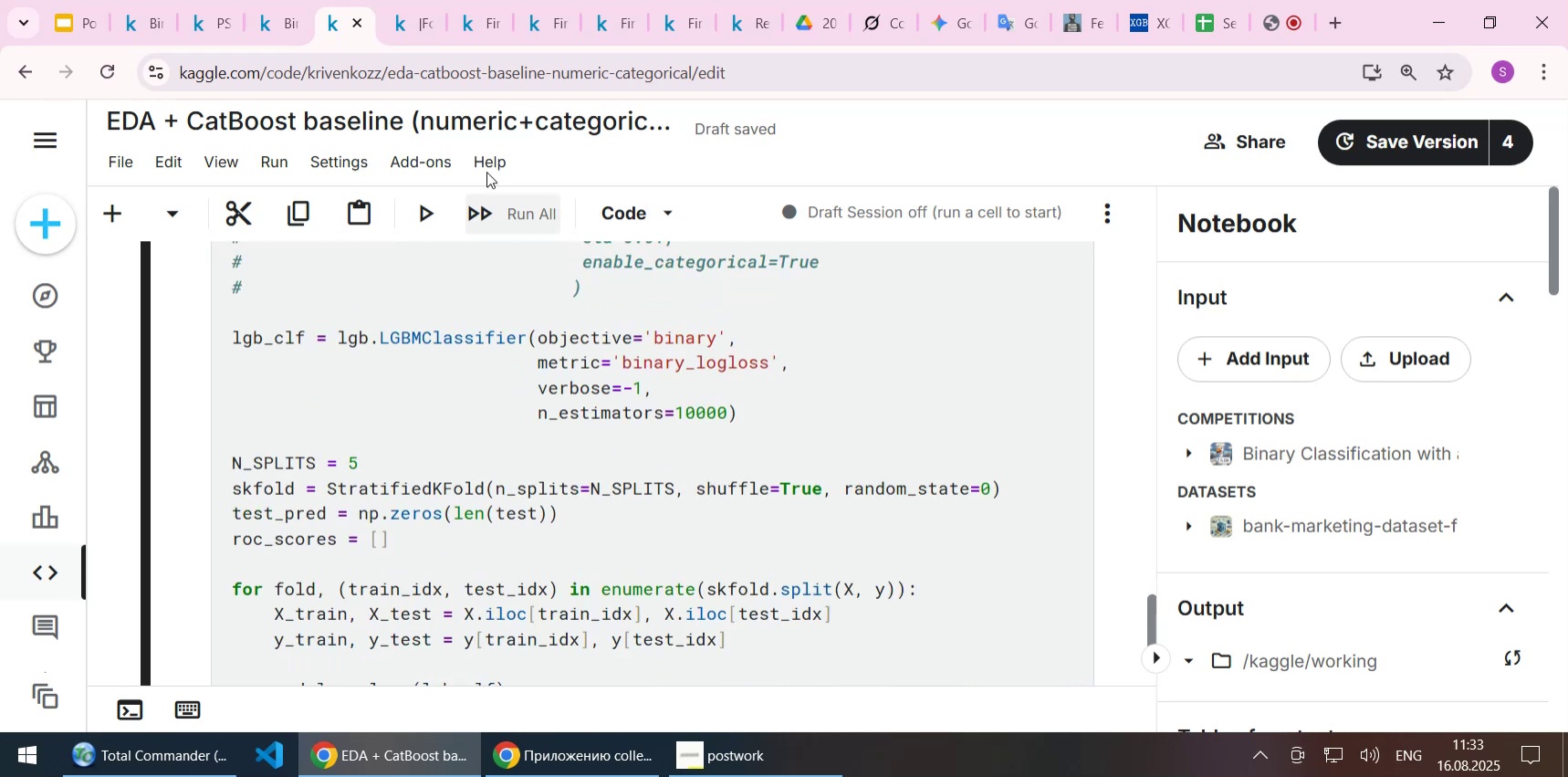 
left_click([402, 37])
 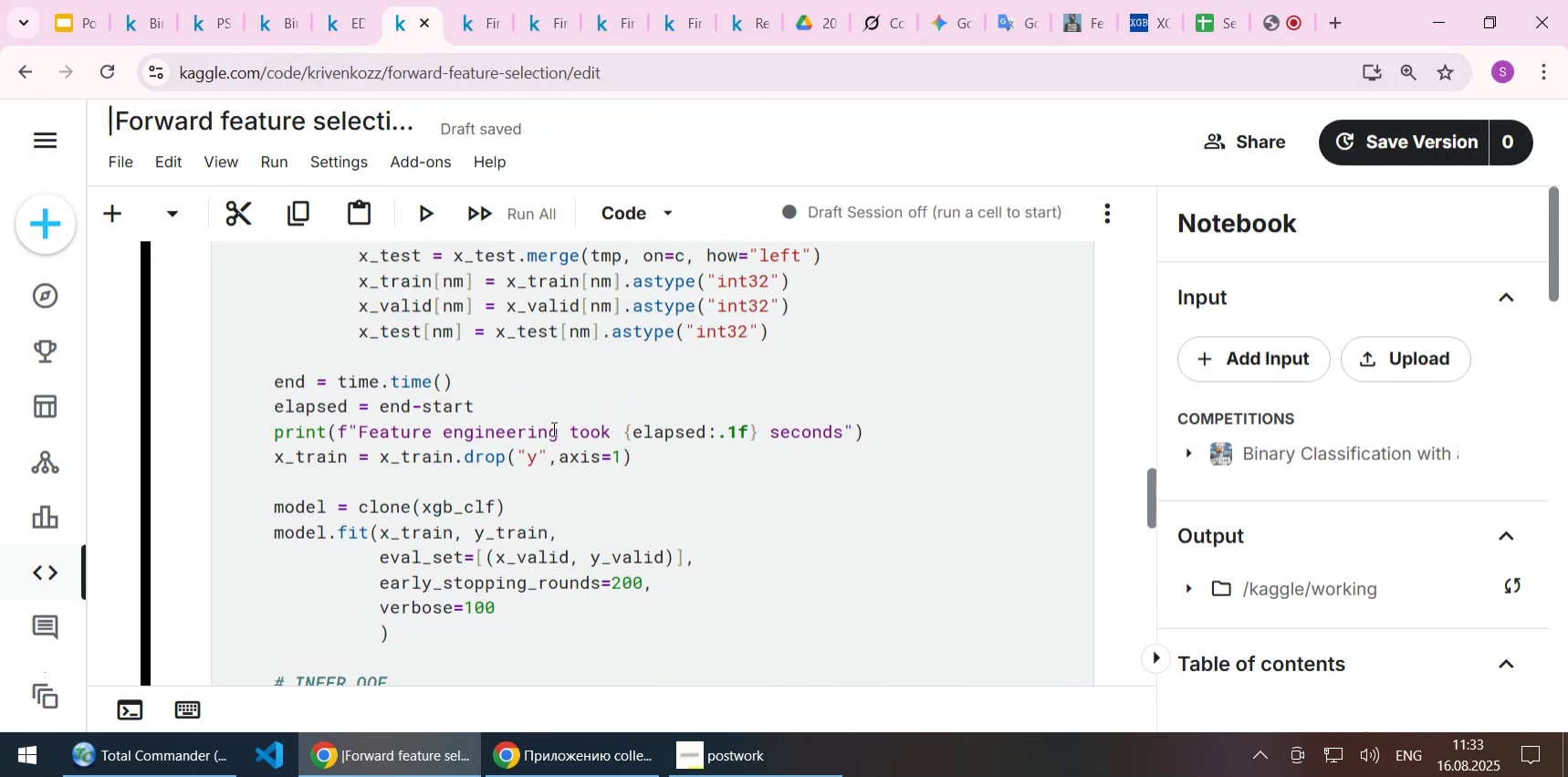 
scroll: coordinate [552, 432], scroll_direction: down, amount: 3.0
 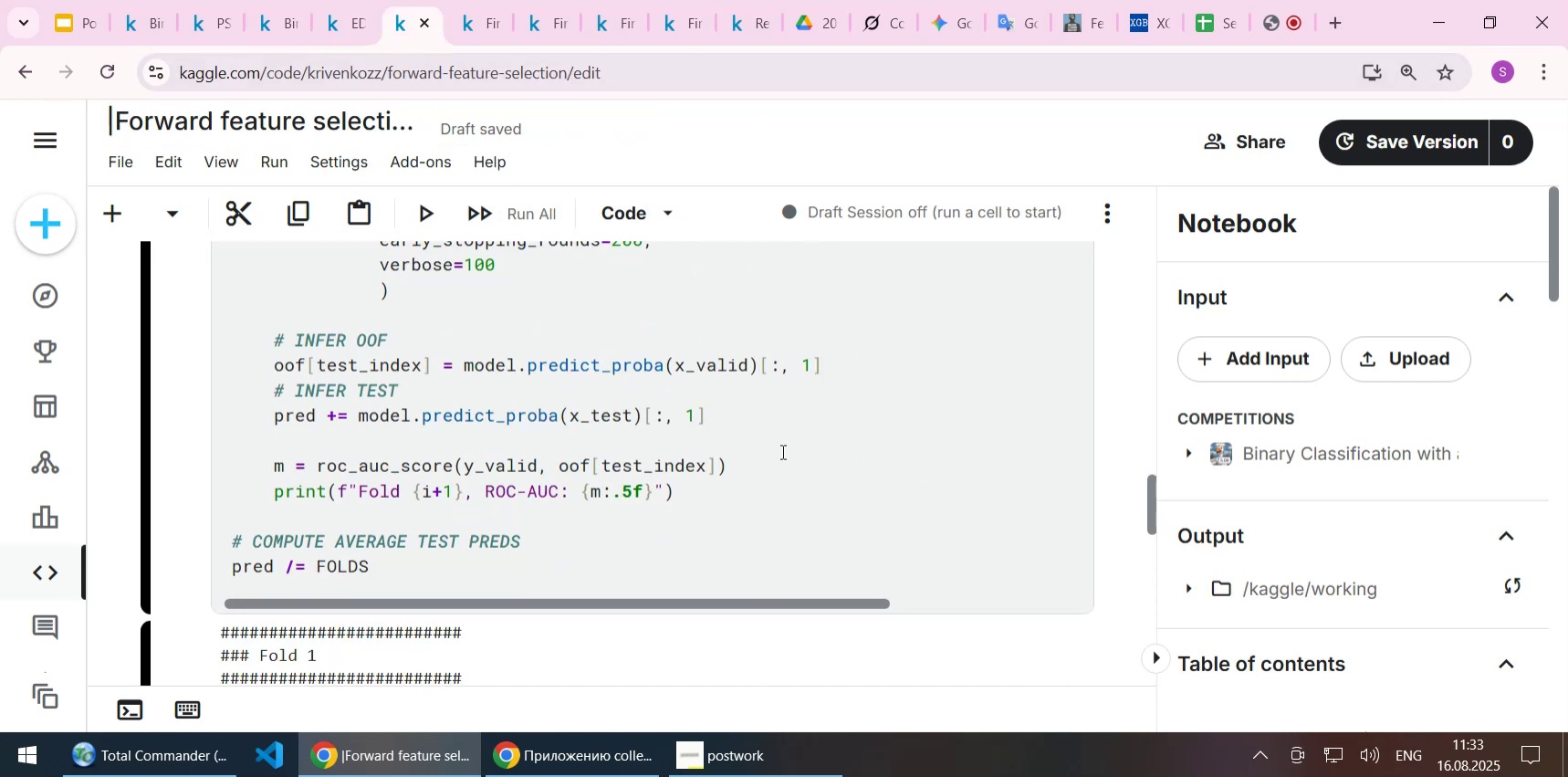 
left_click([784, 470])
 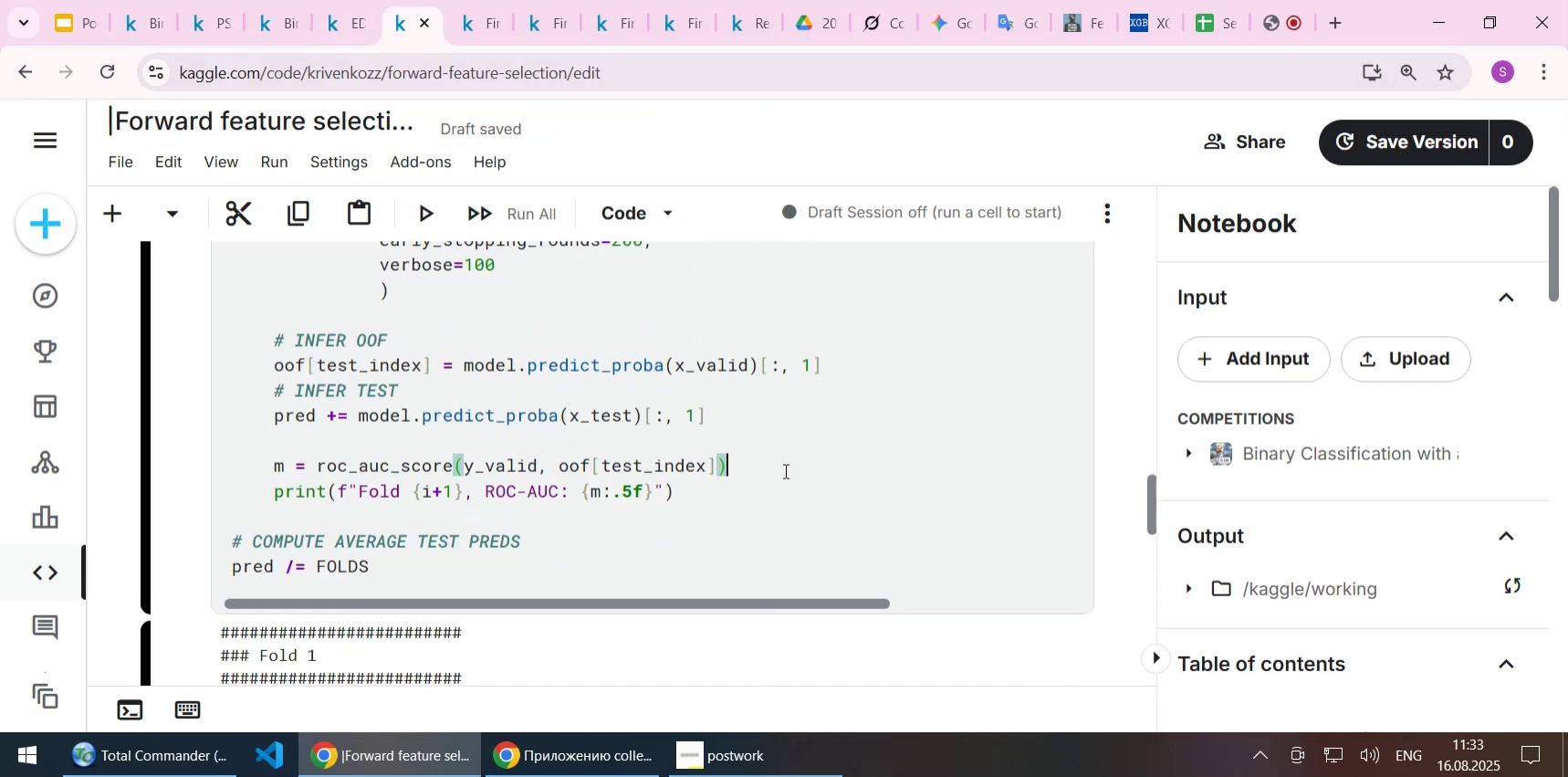 
key(NumpadEnter)
 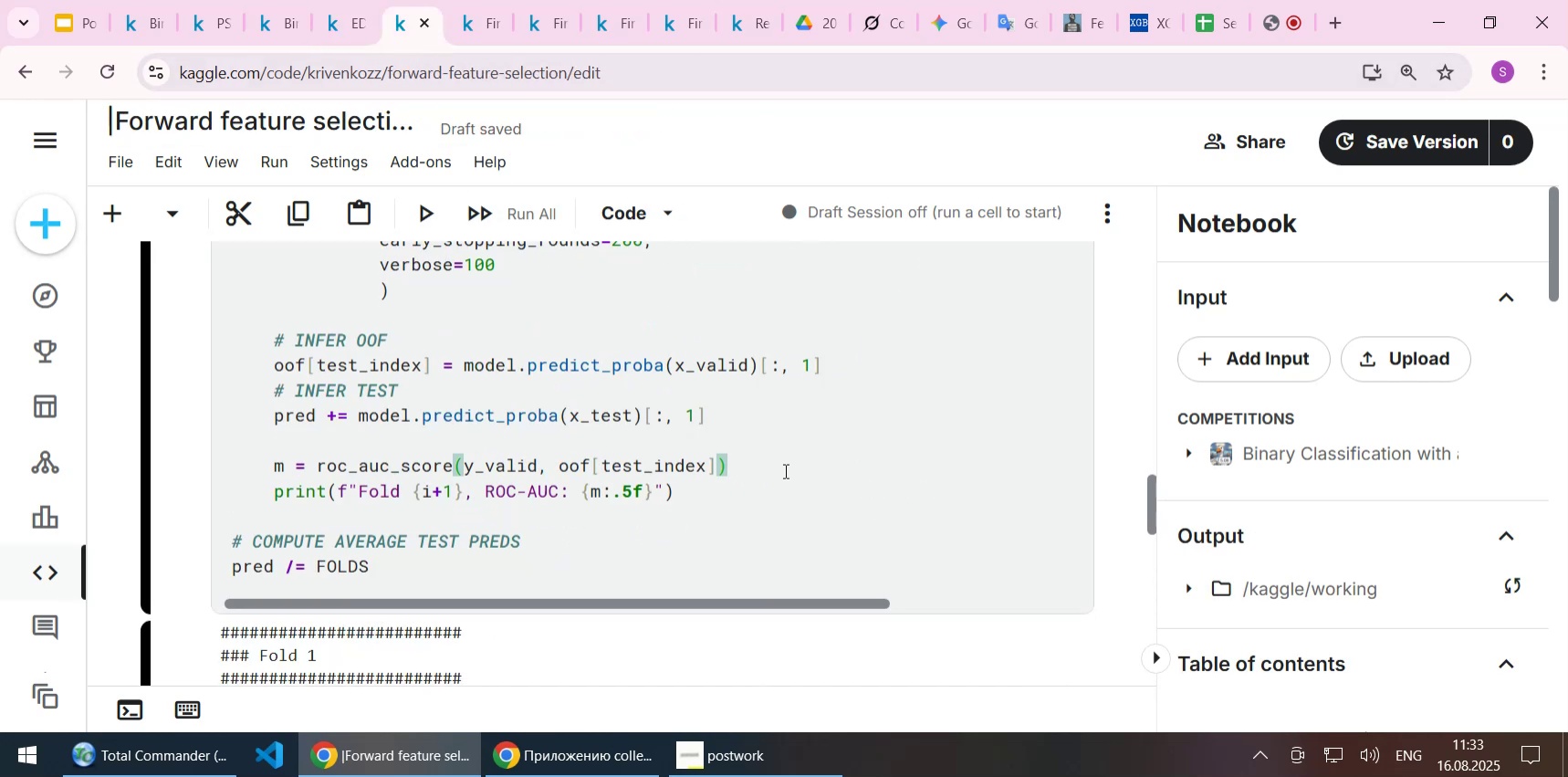 
key(Control+ControlLeft)
 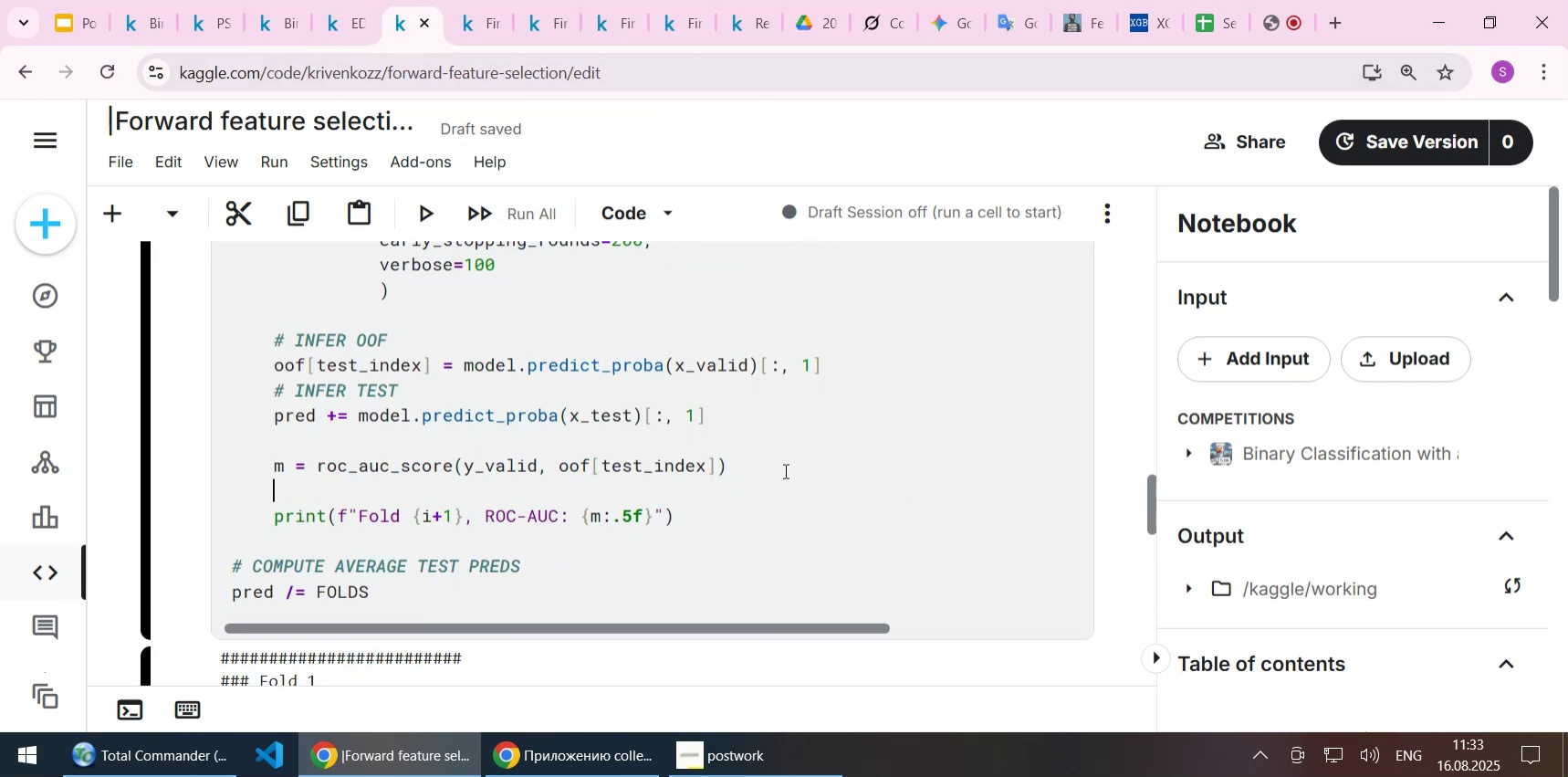 
key(Control+V)
 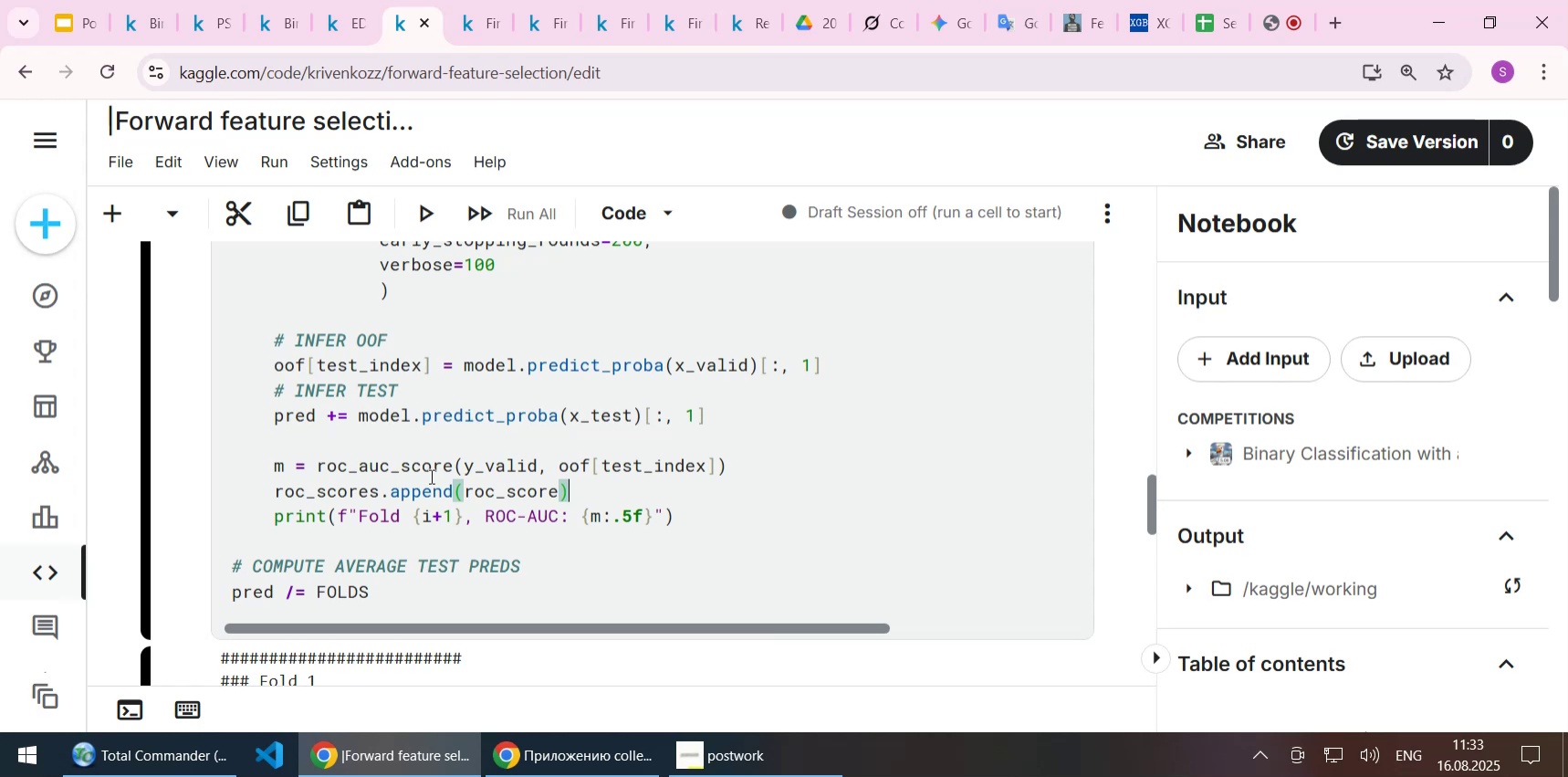 
double_click([522, 499])
 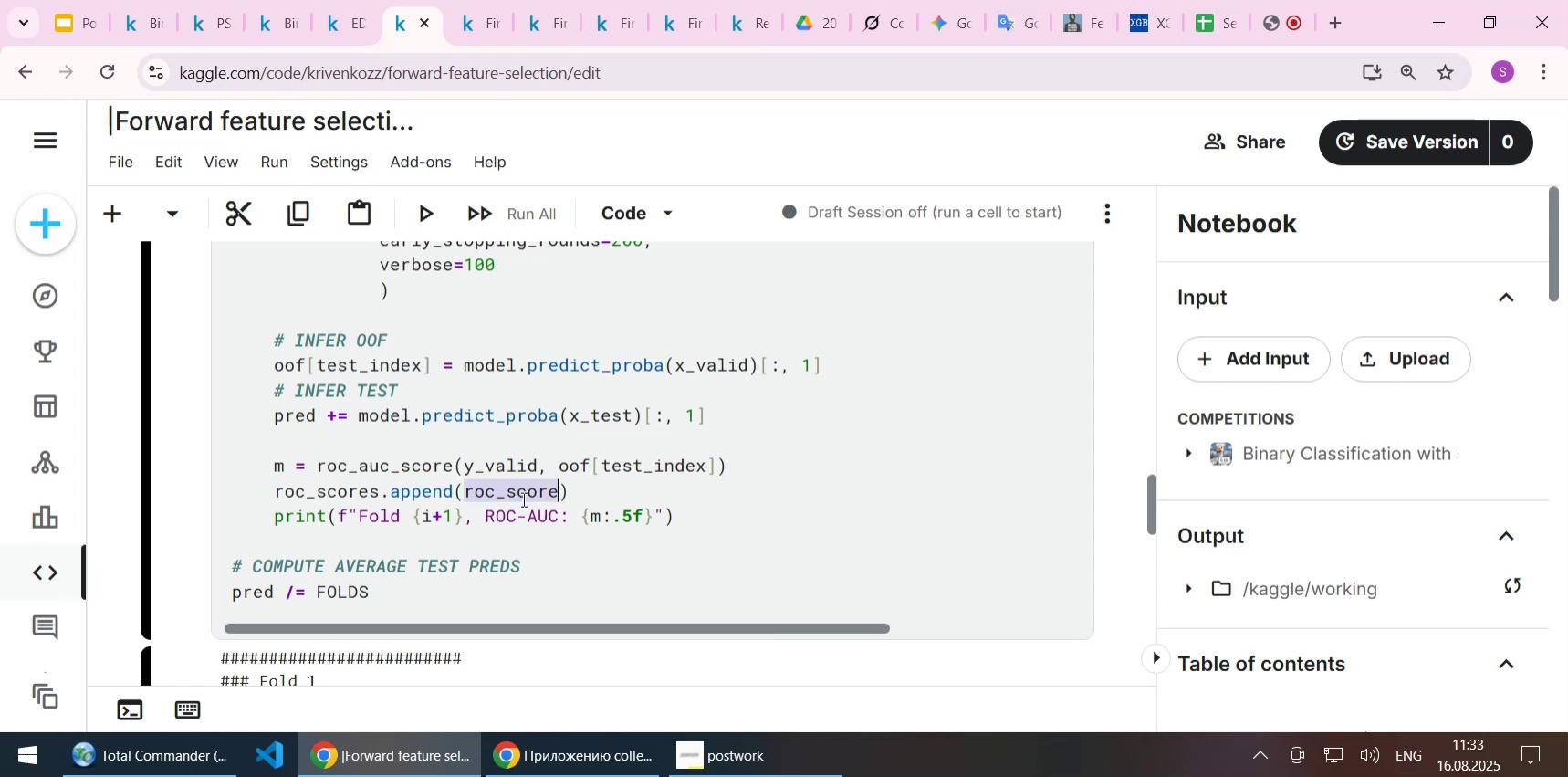 
key(M)
 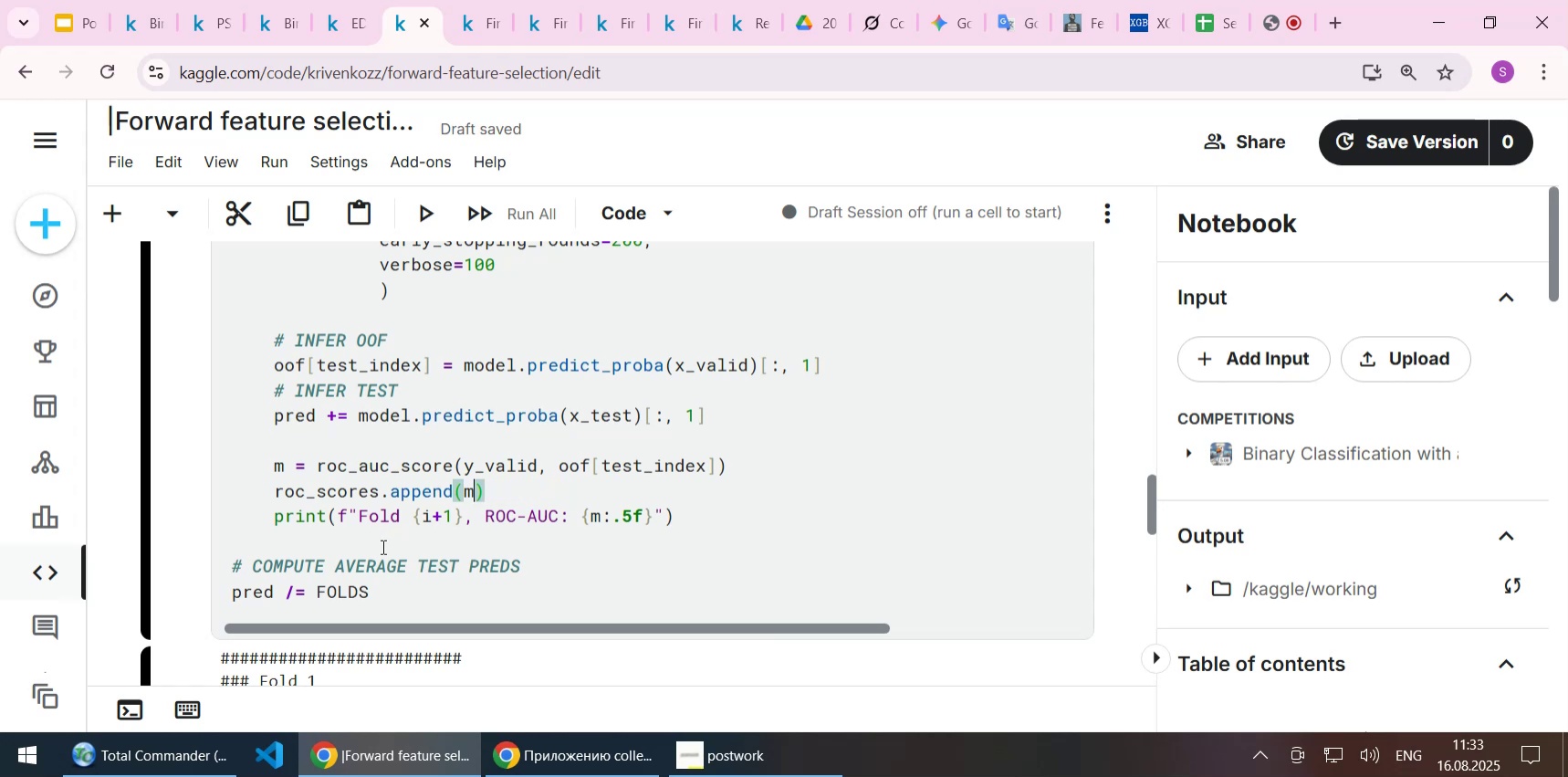 
left_click([340, 538])
 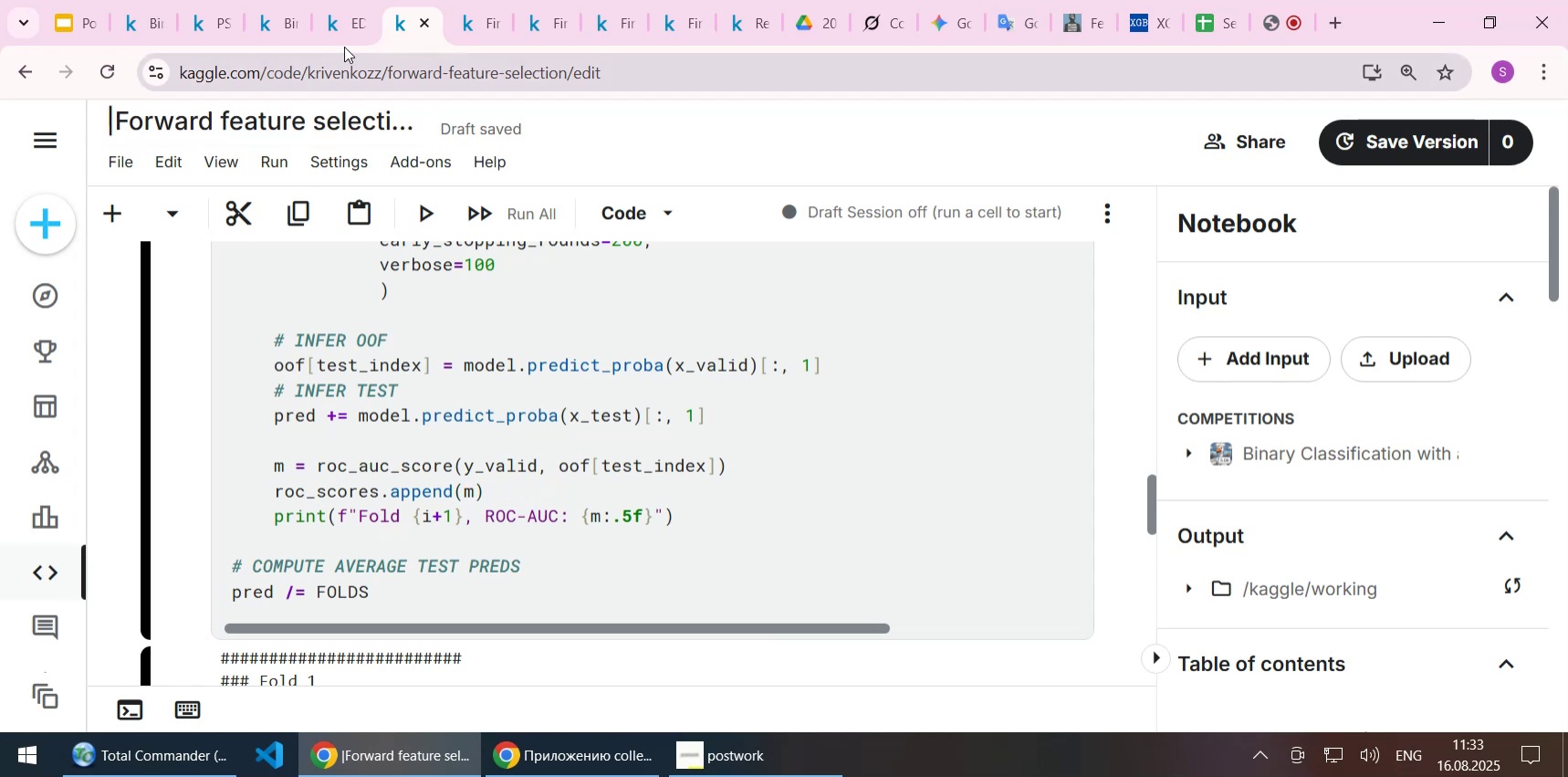 
left_click([353, 28])
 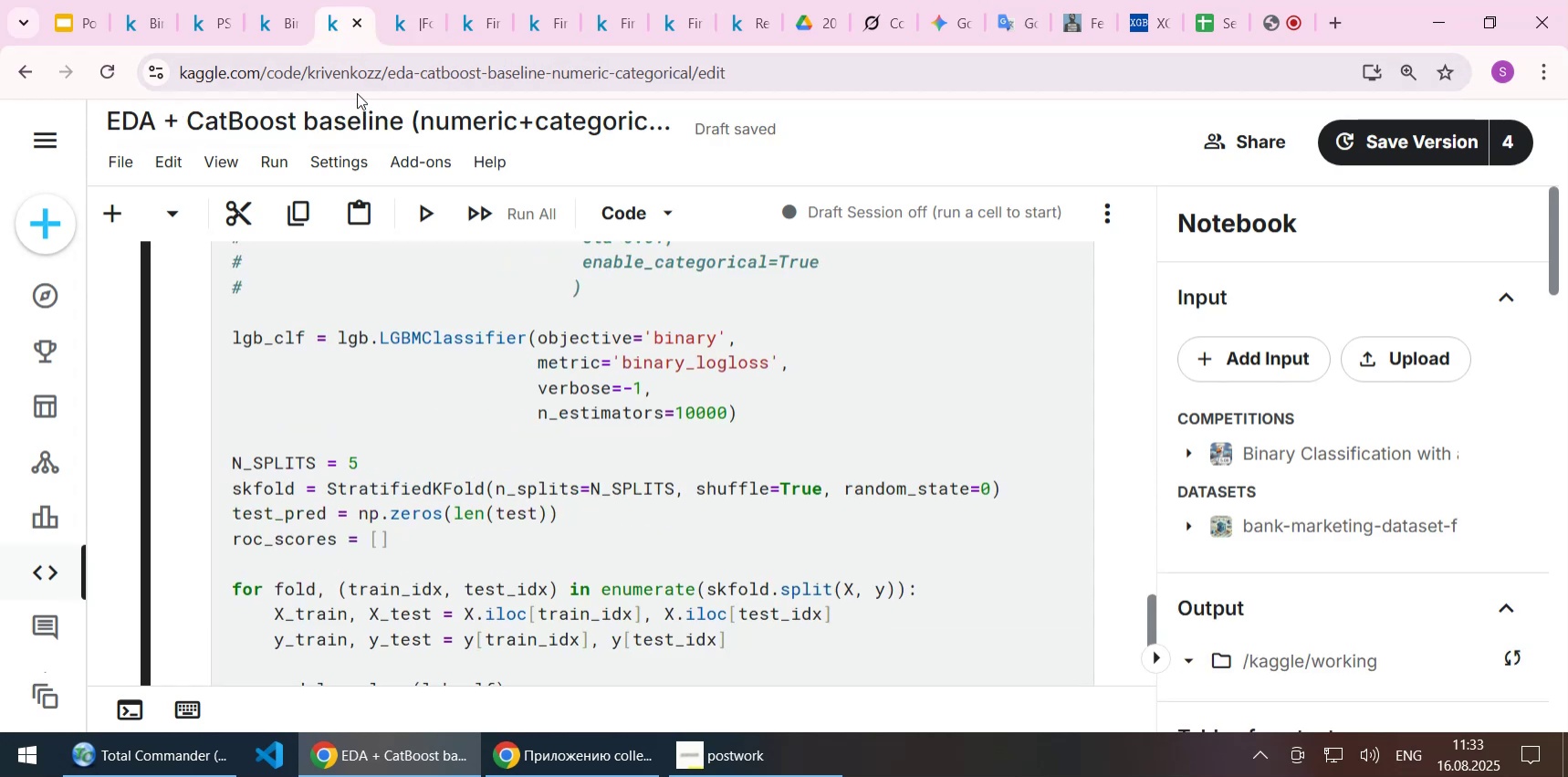 
scroll: coordinate [455, 560], scroll_direction: down, amount: 3.0
 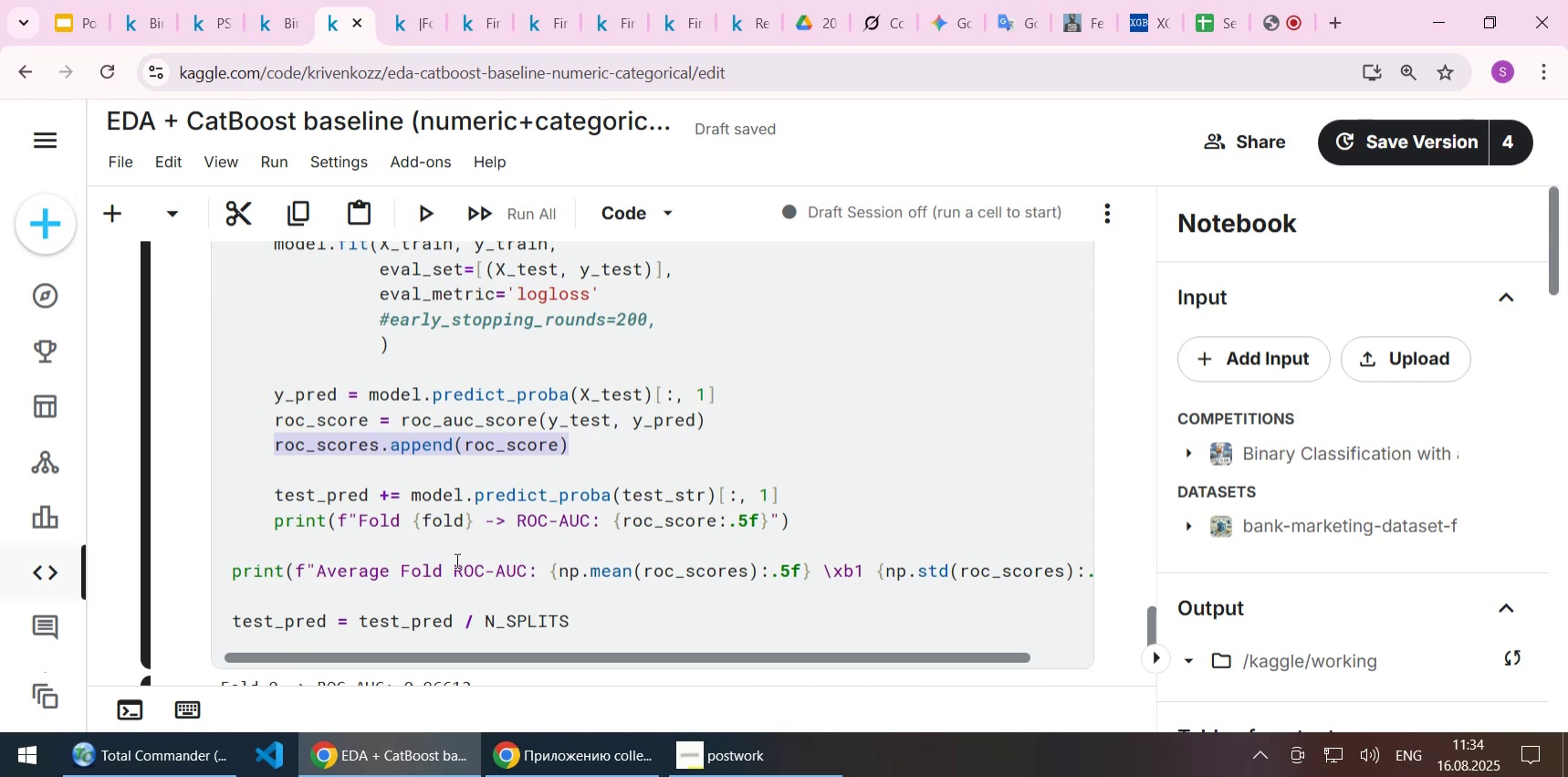 
left_click([458, 568])
 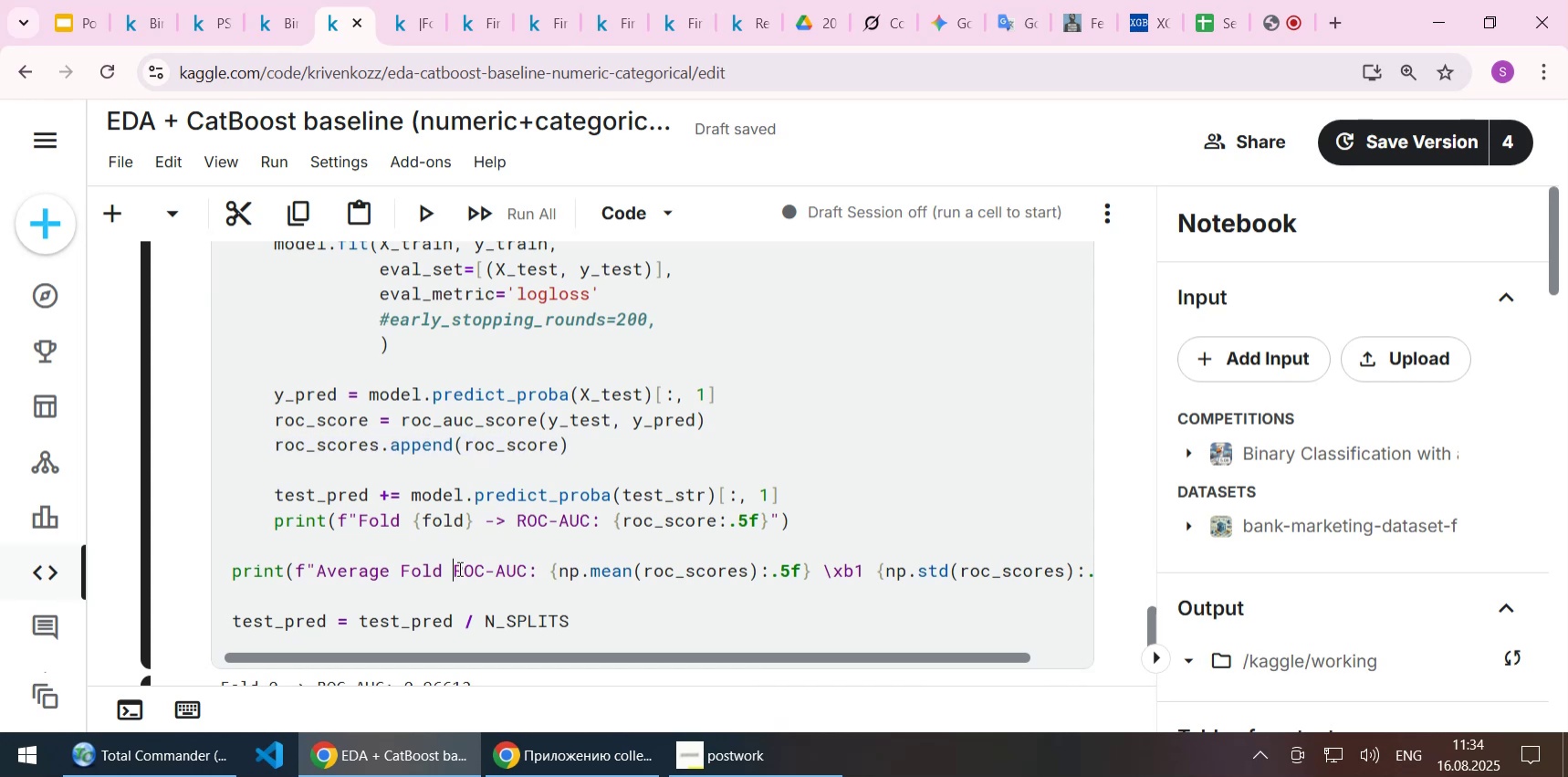 
key(Home)
 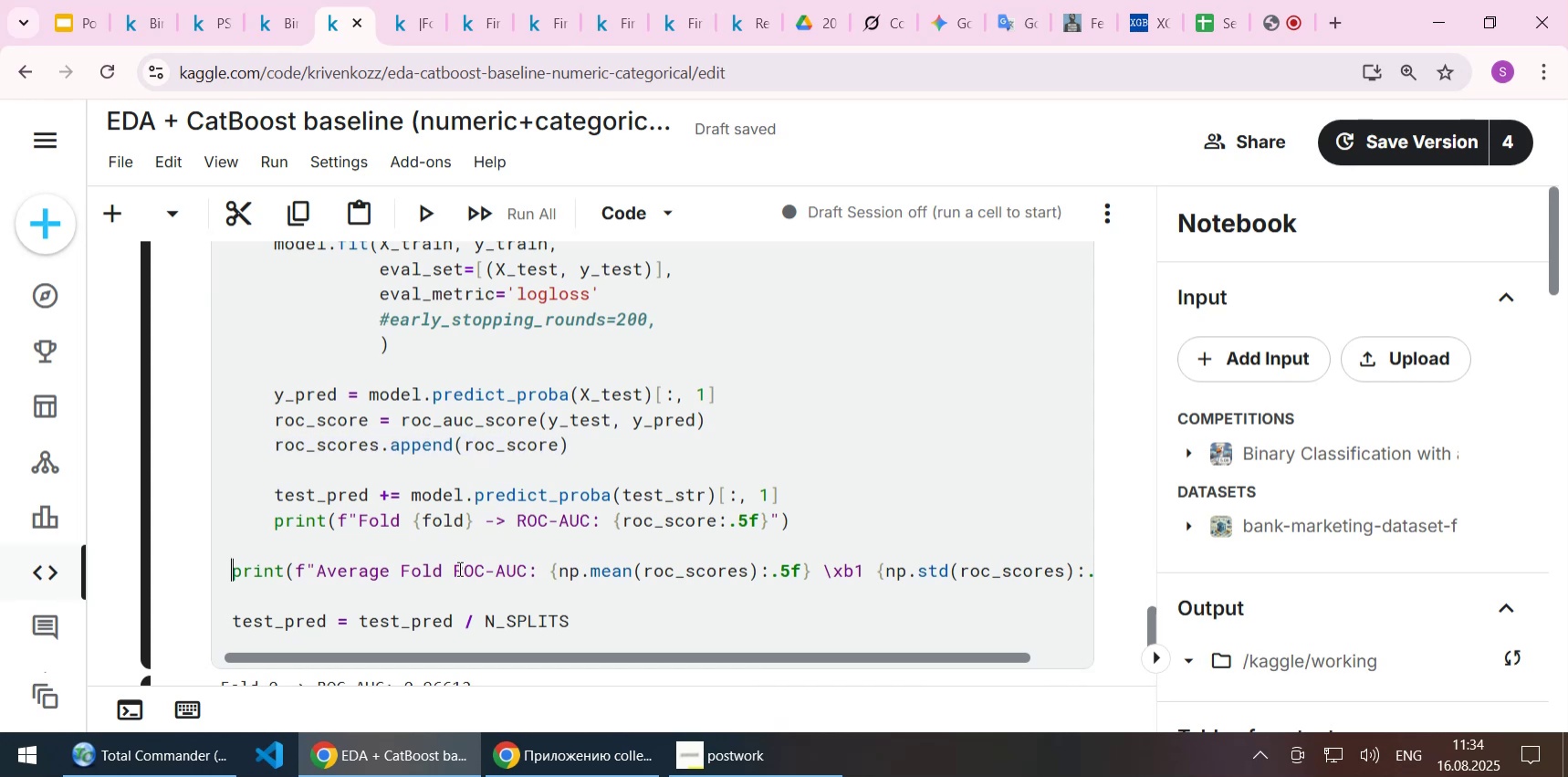 
key(Shift+ShiftLeft)
 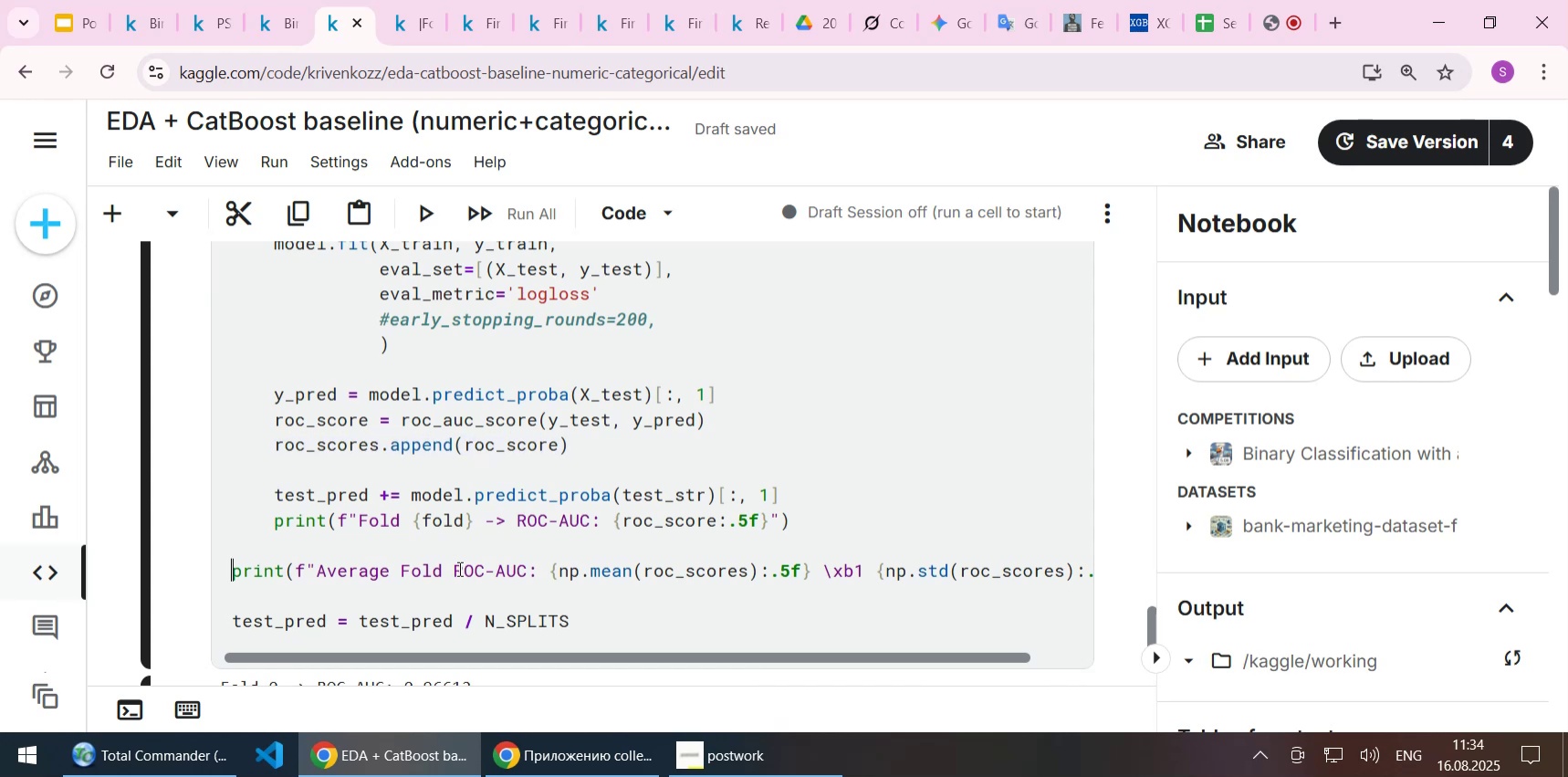 
key(Shift+End)
 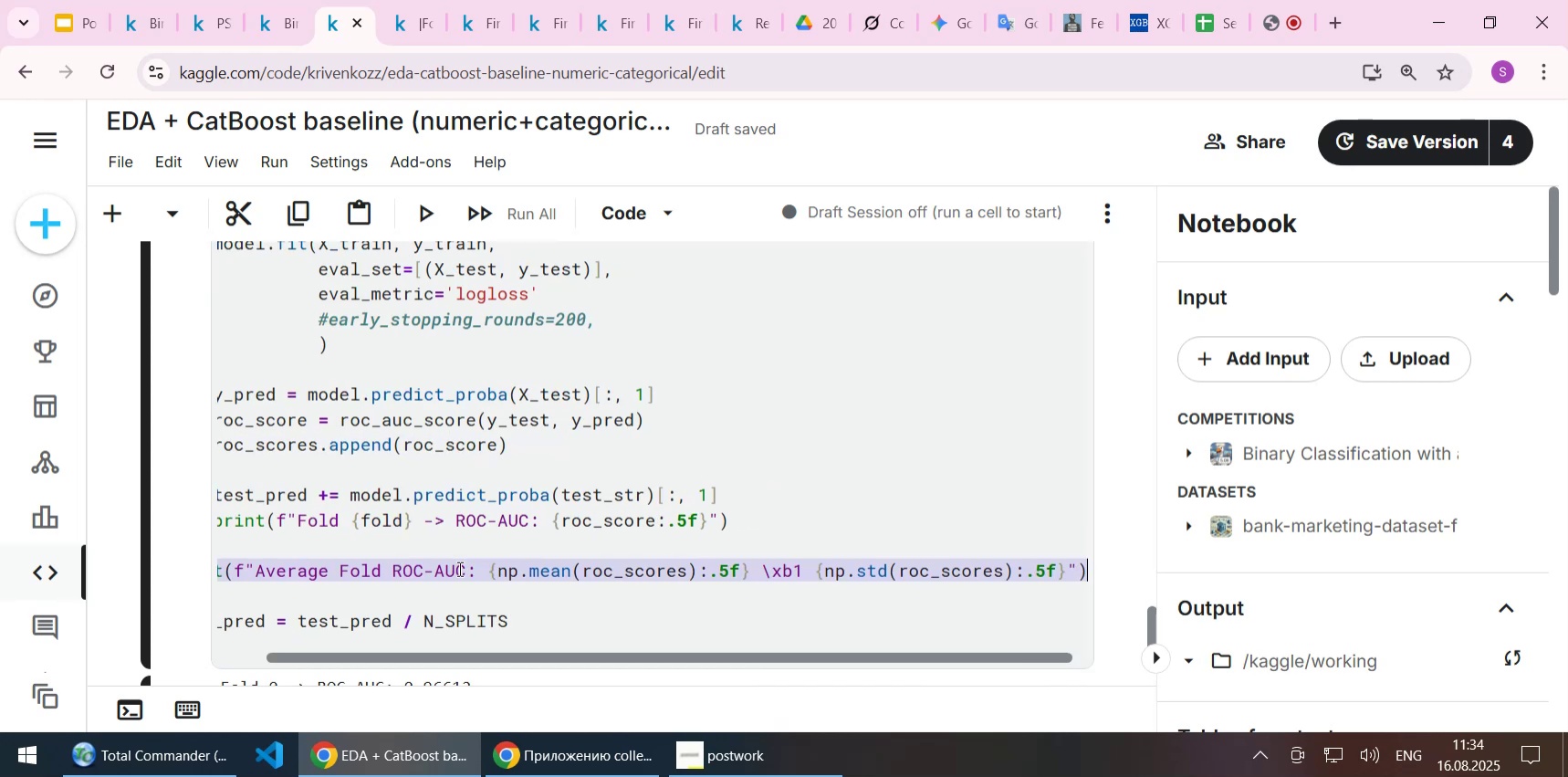 
key(Control+C)
 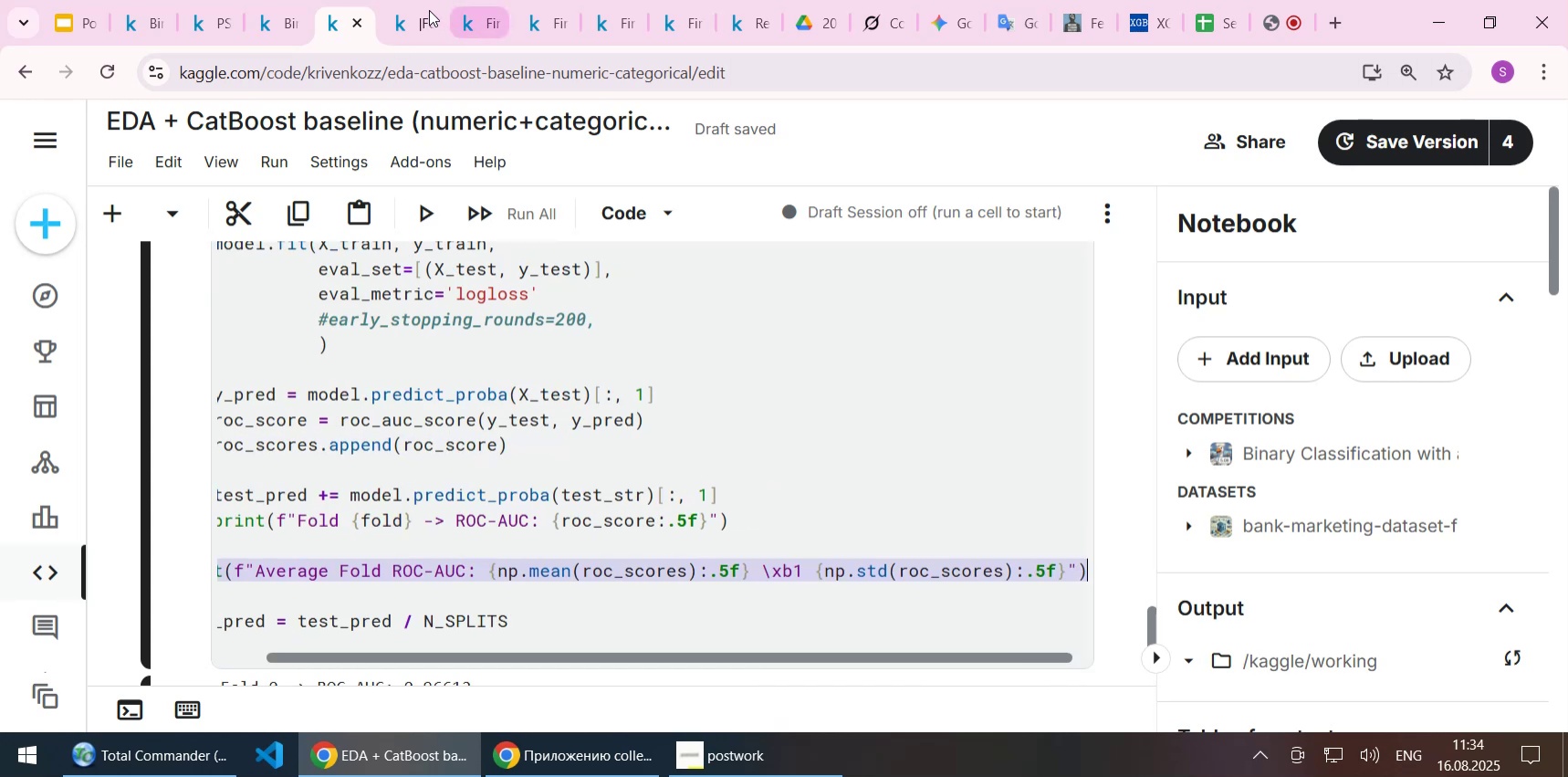 
left_click([412, 11])
 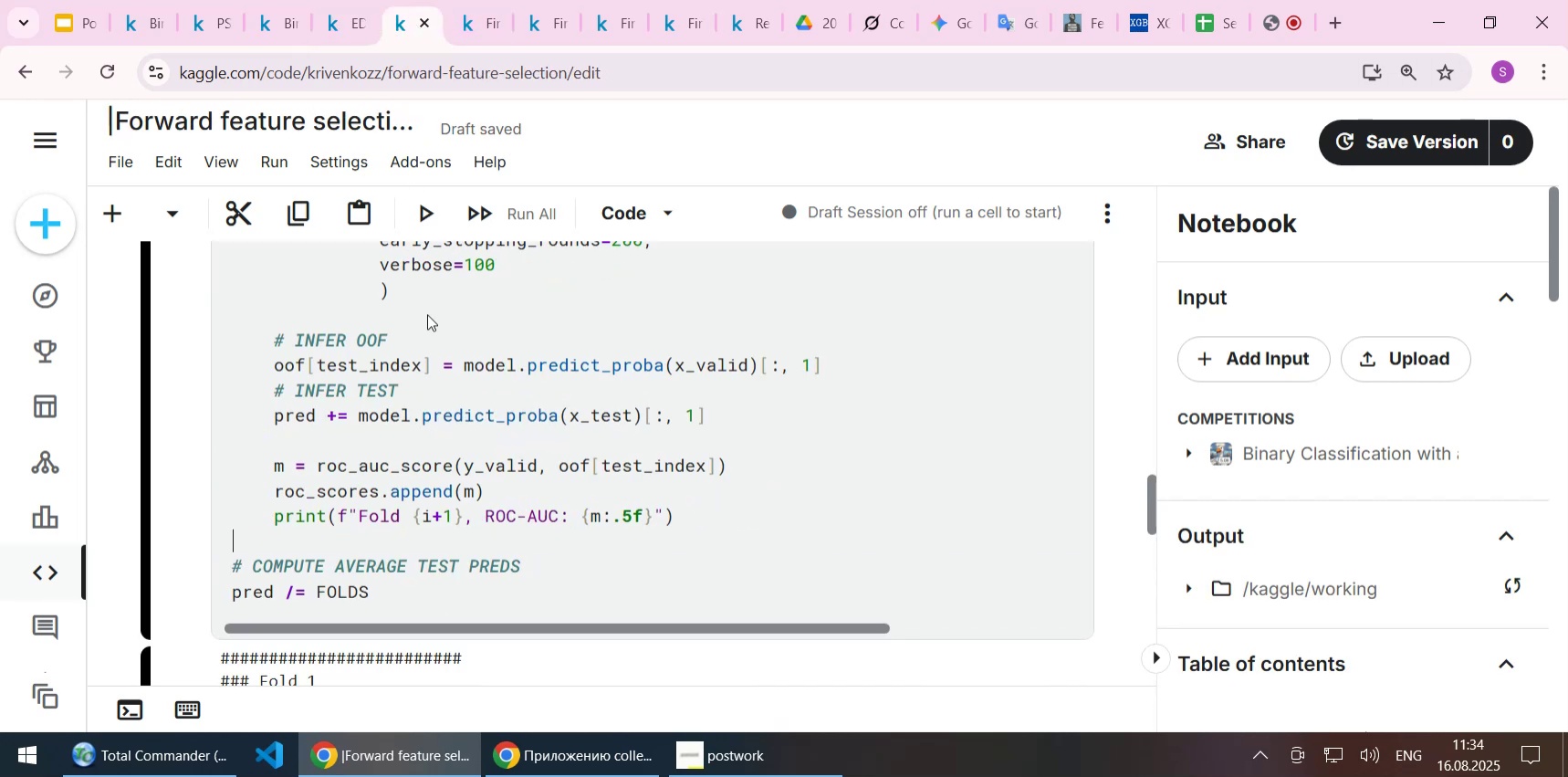 
key(Control+ControlLeft)
 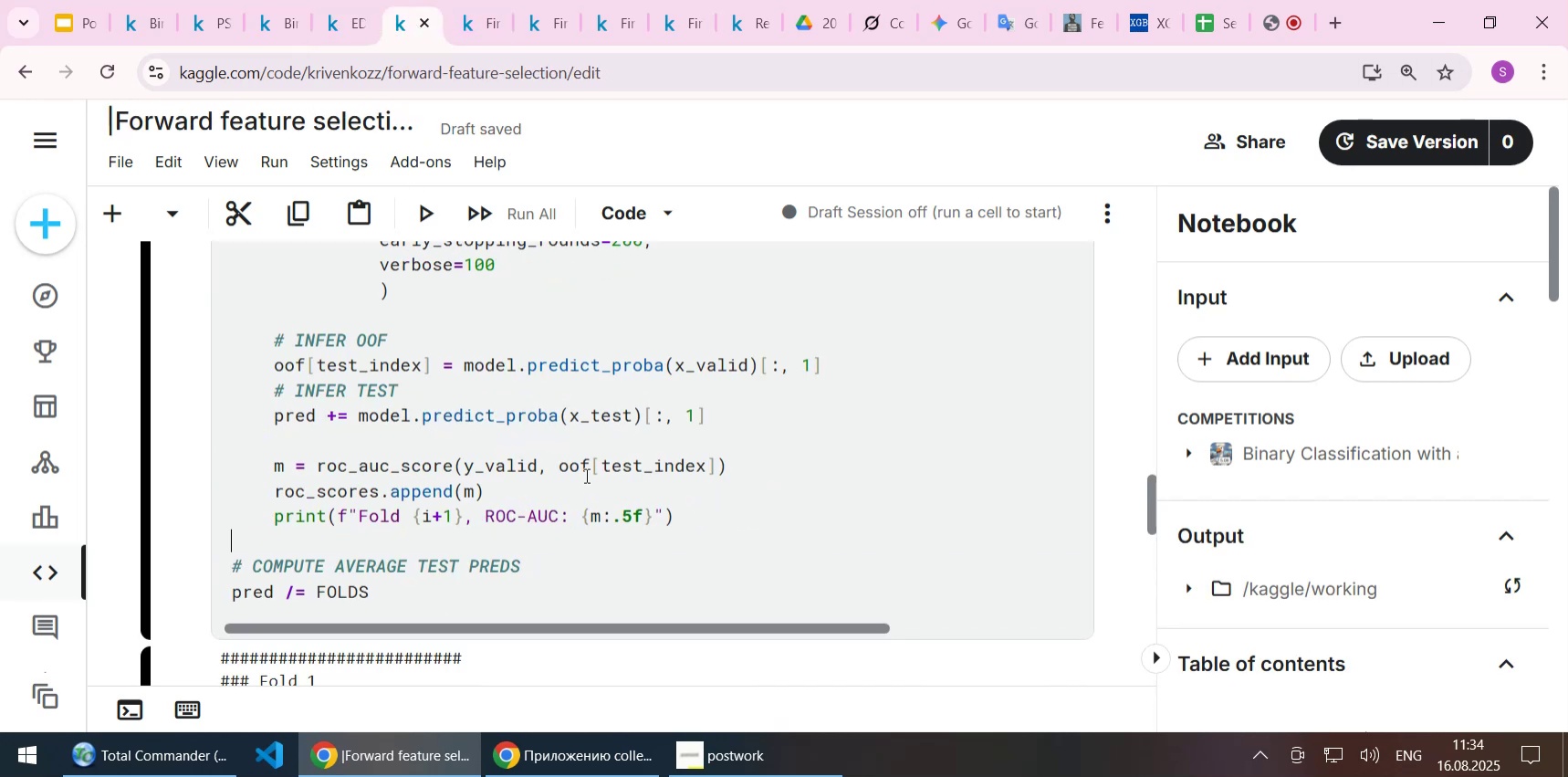 
key(Control+V)
 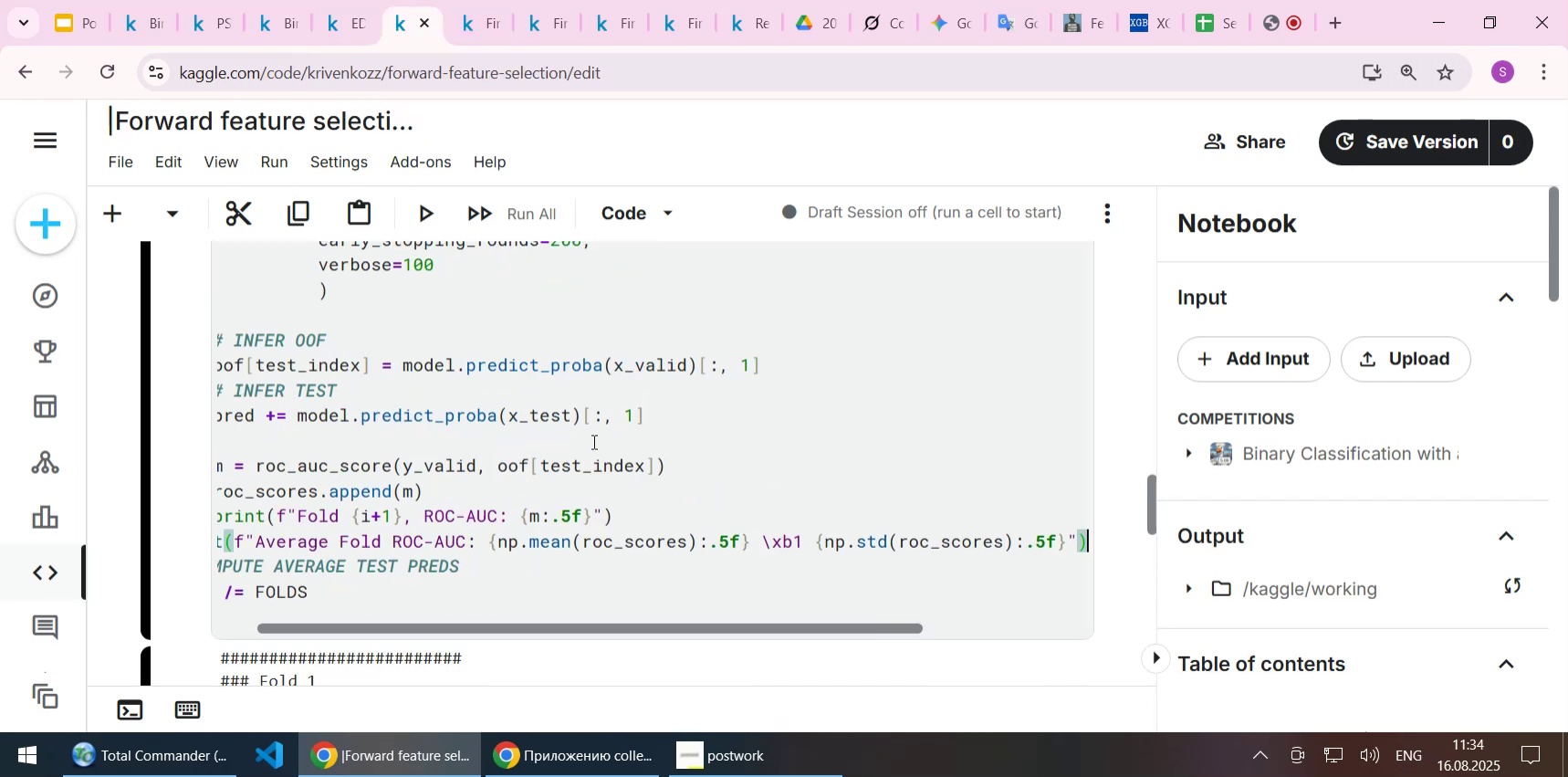 
key(Home)
 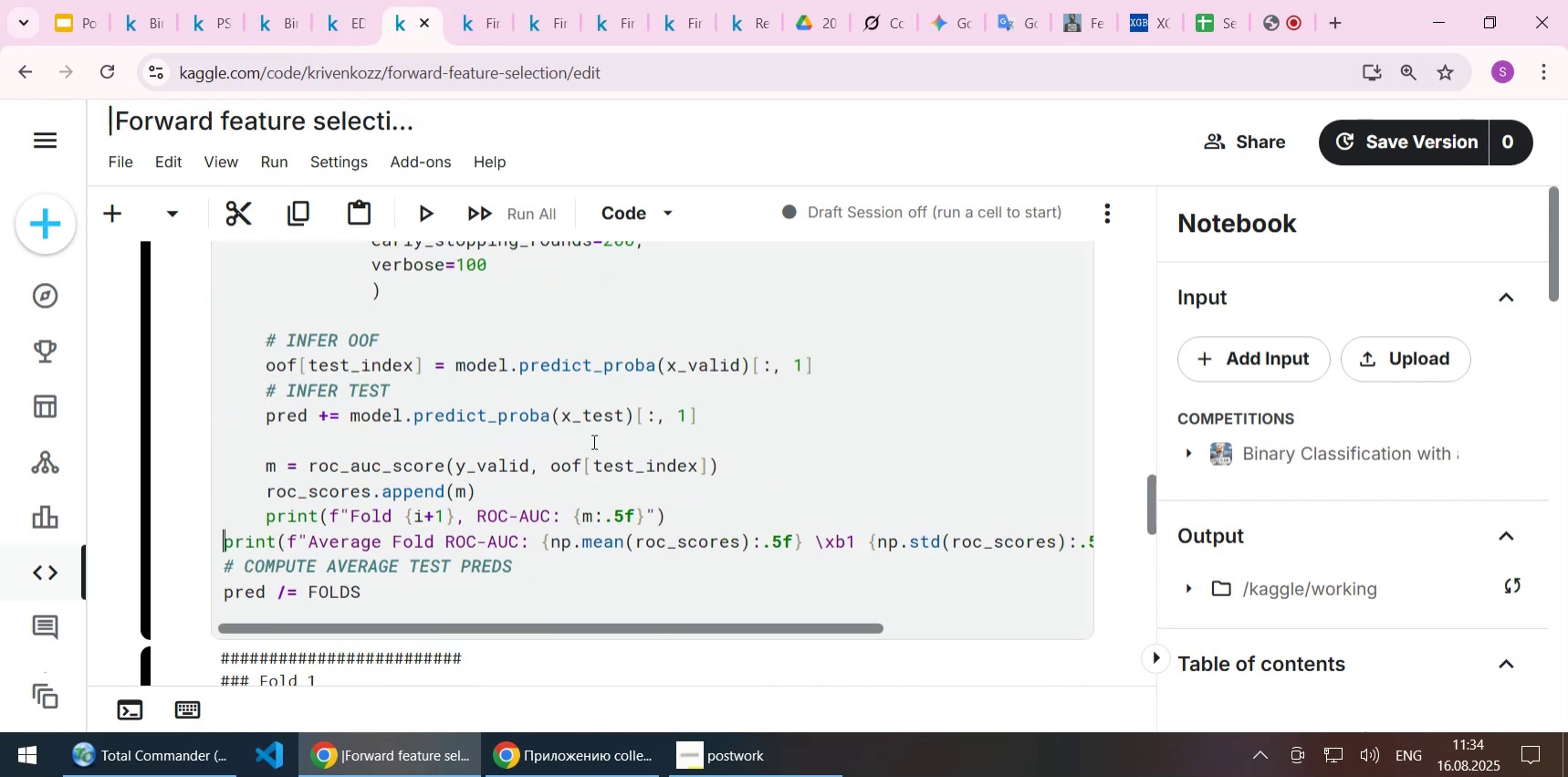 
key(ArrowUp)
 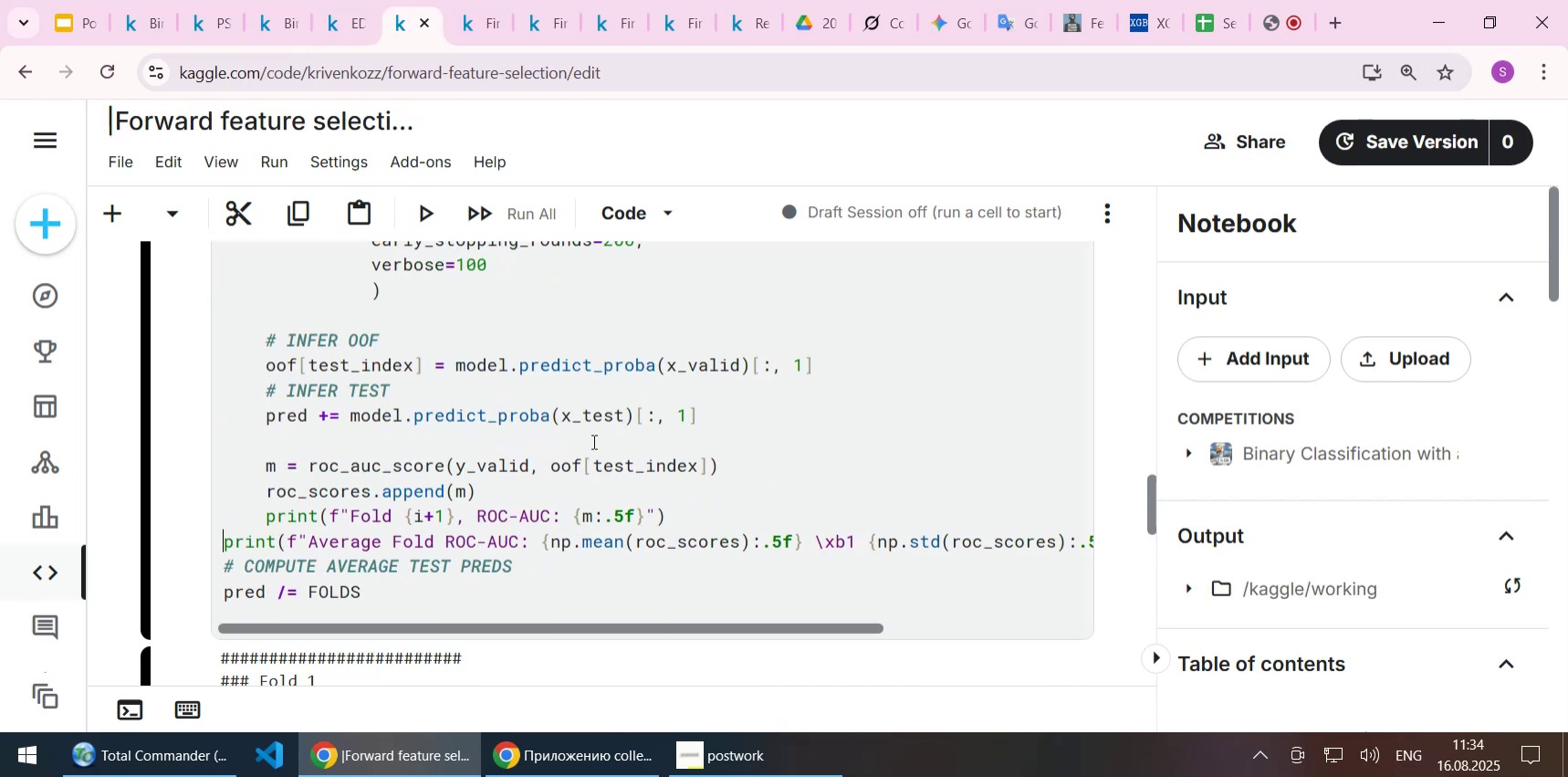 
key(End)
 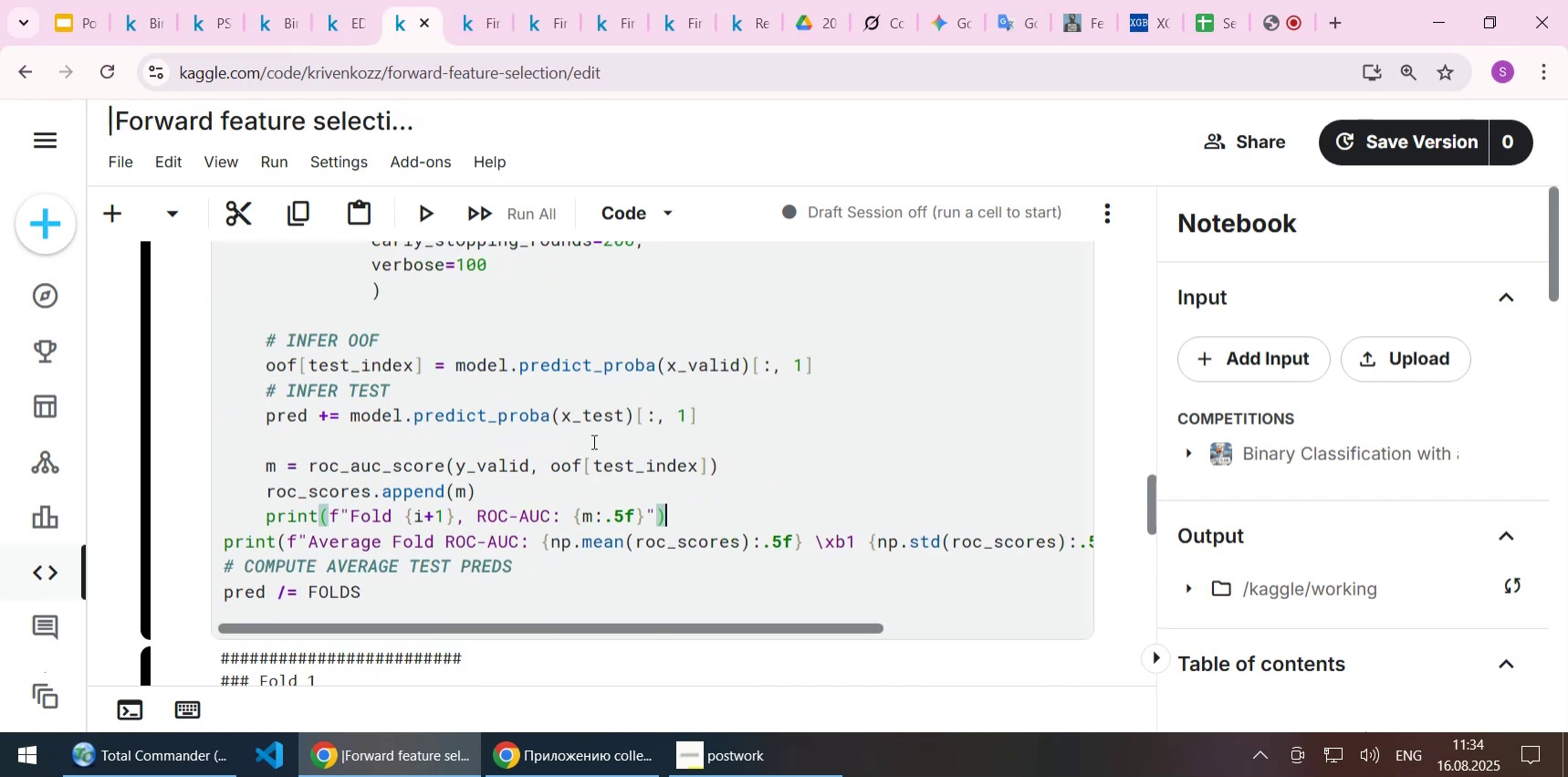 
key(Enter)
 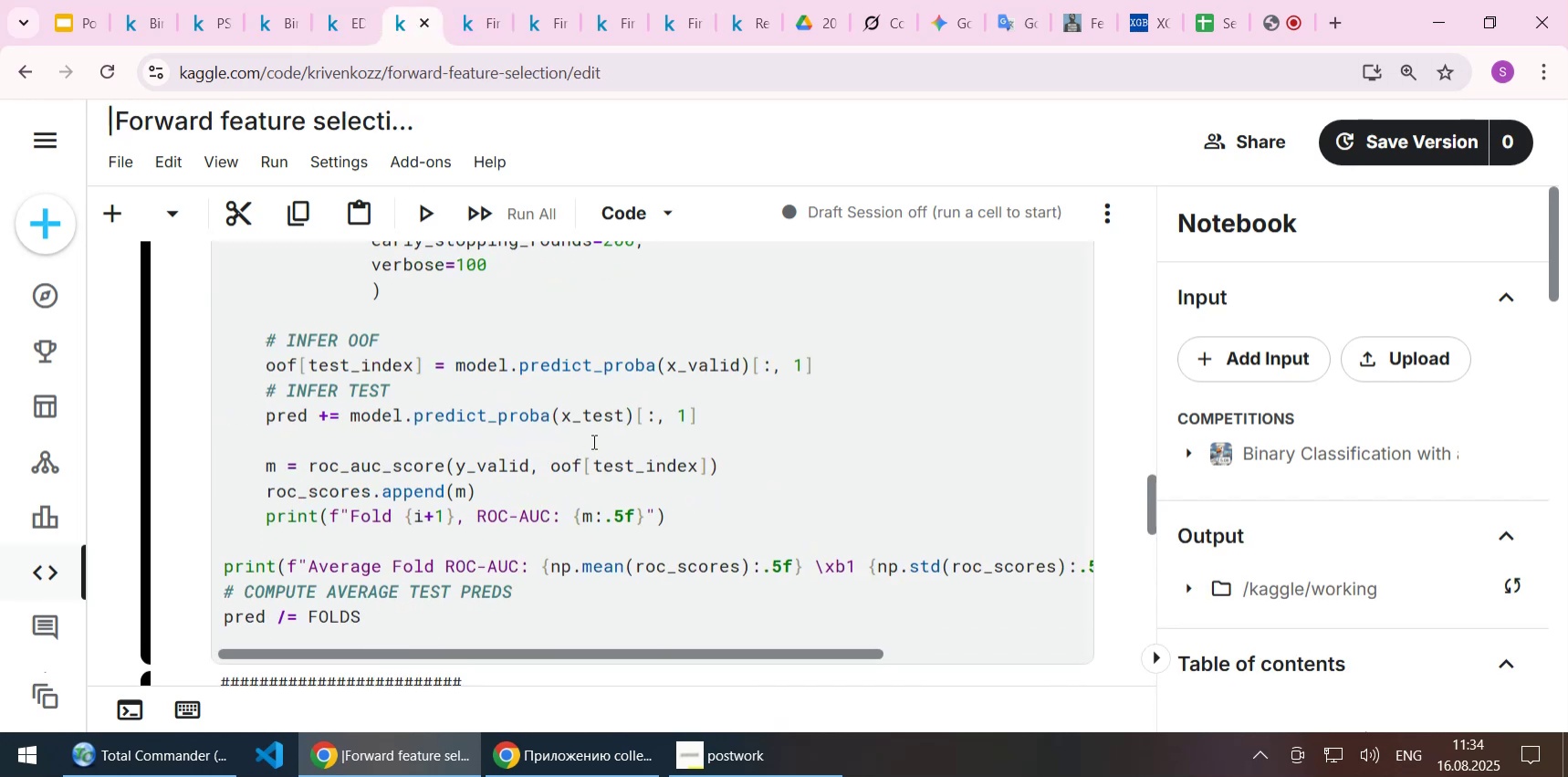 
key(ArrowDown)
 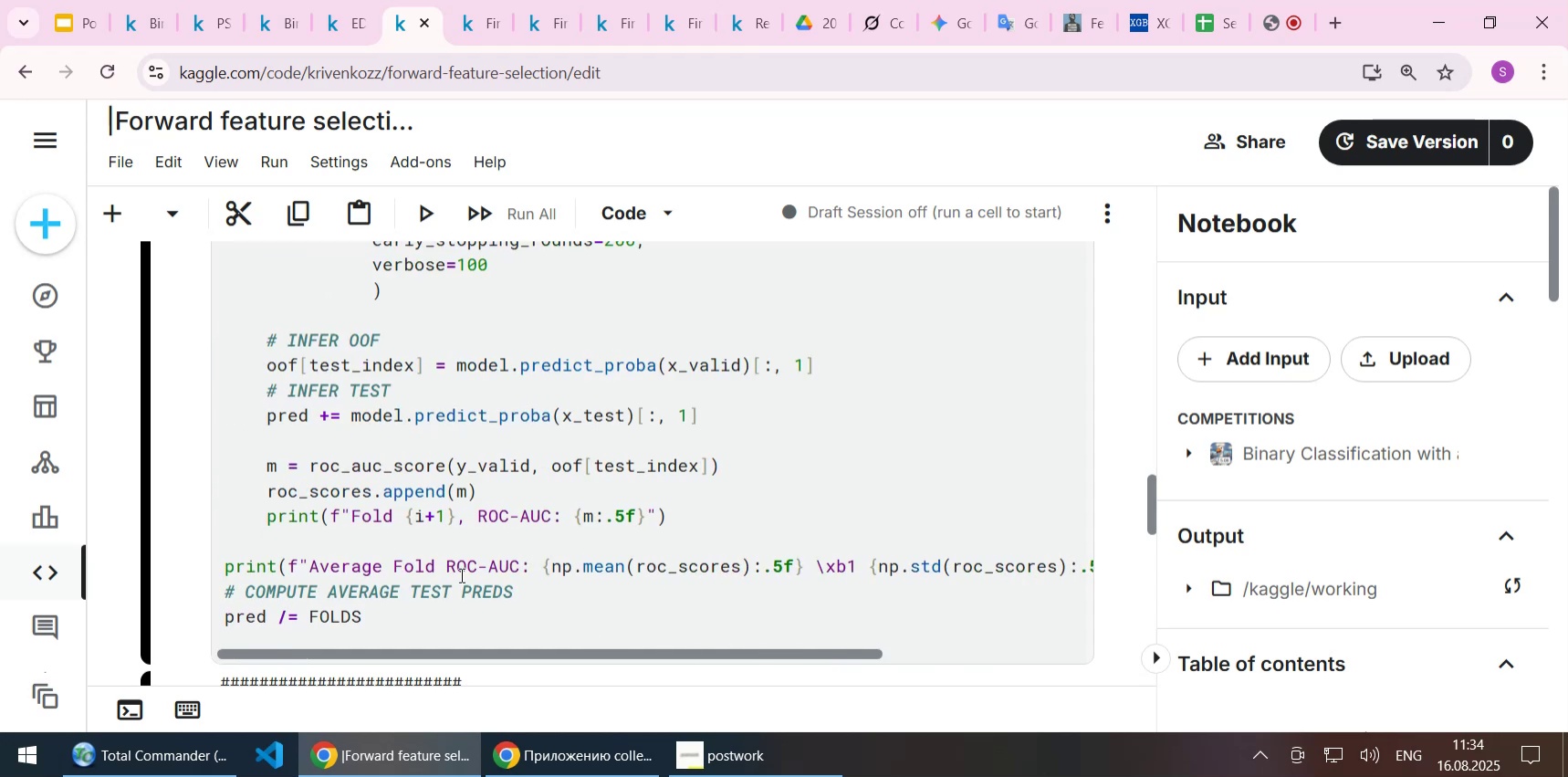 
wait(7.68)
 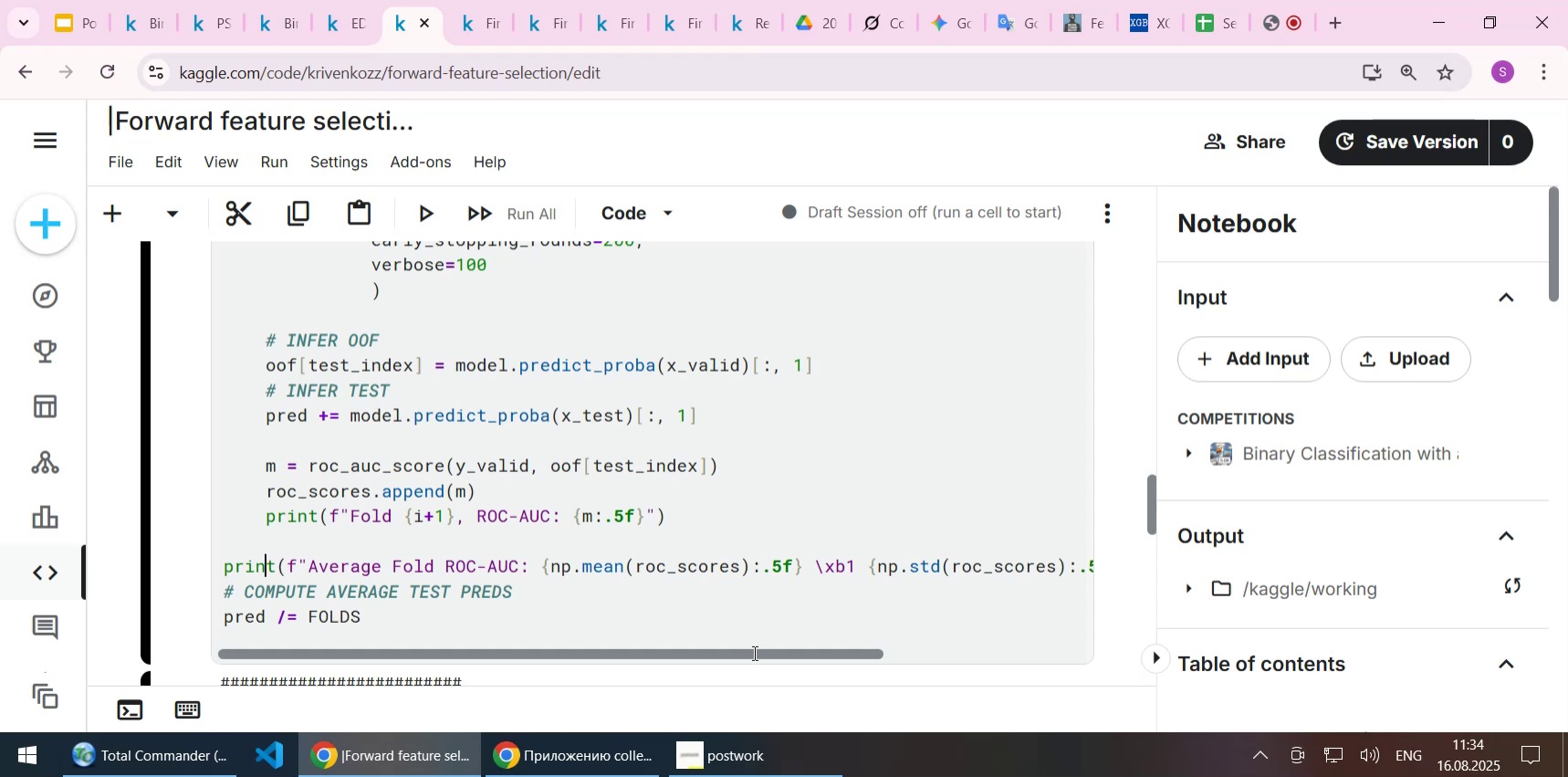 
double_click([317, 492])
 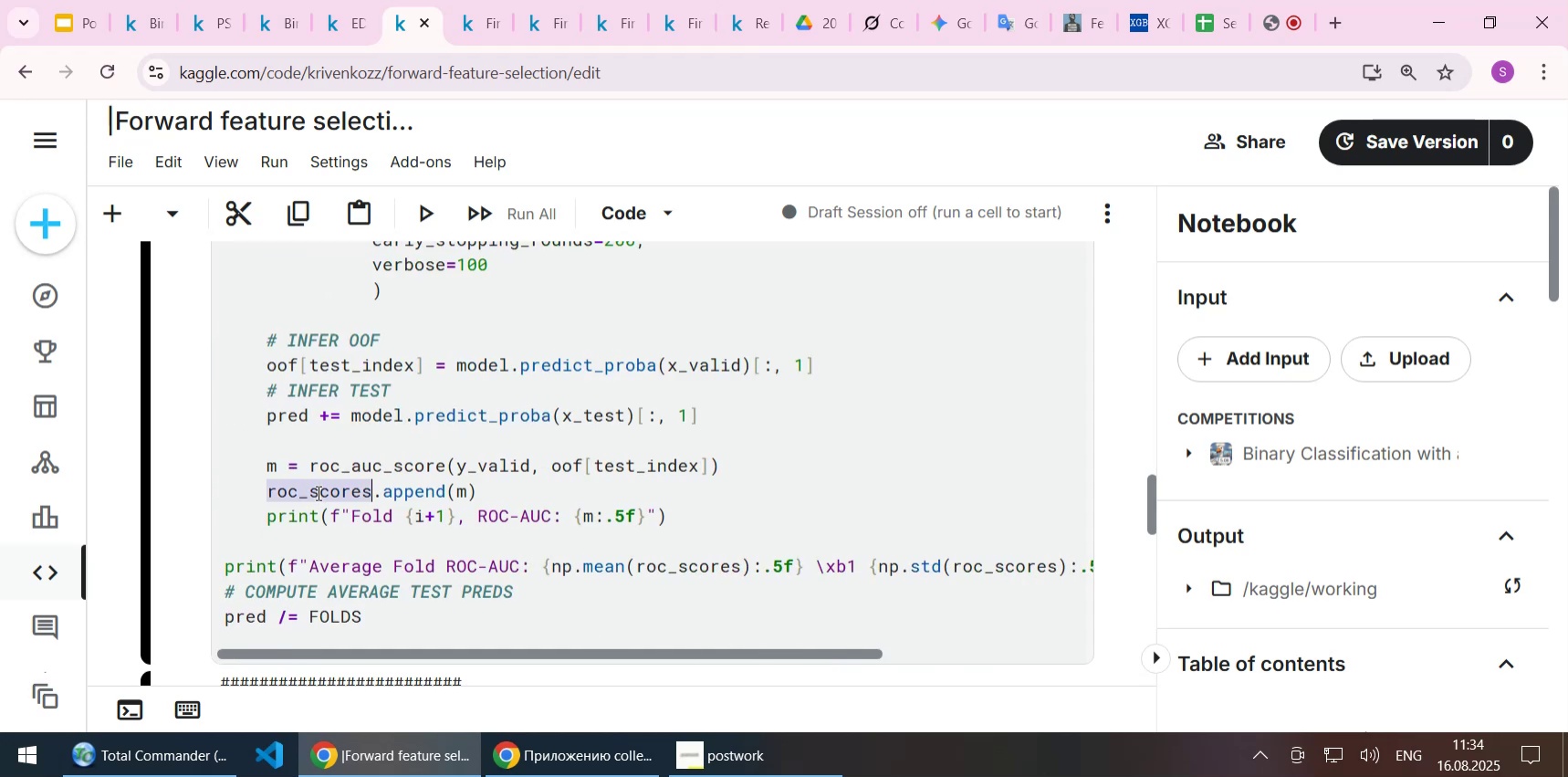 
key(Control+C)
 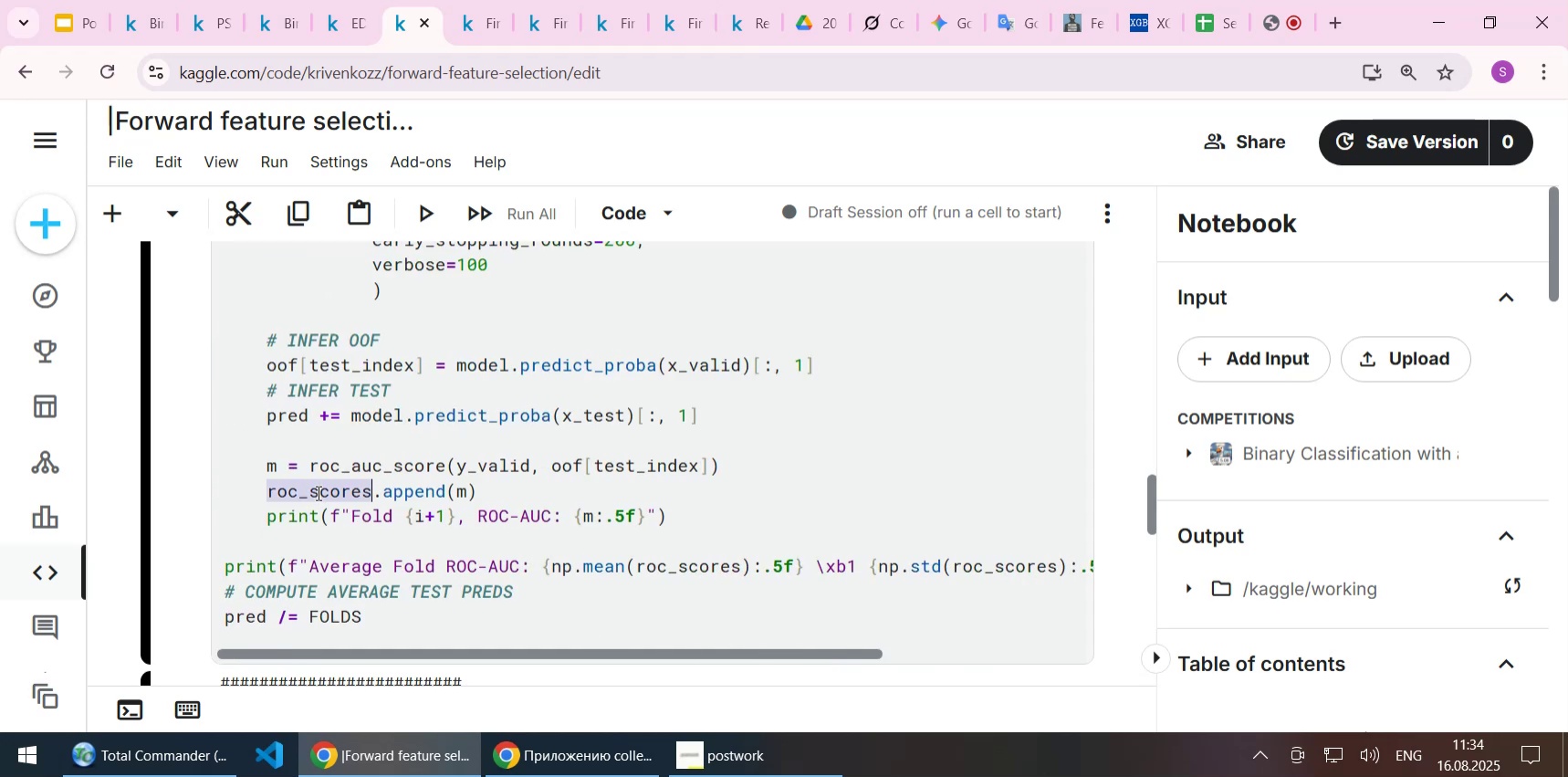 
scroll: coordinate [317, 492], scroll_direction: up, amount: 13.0
 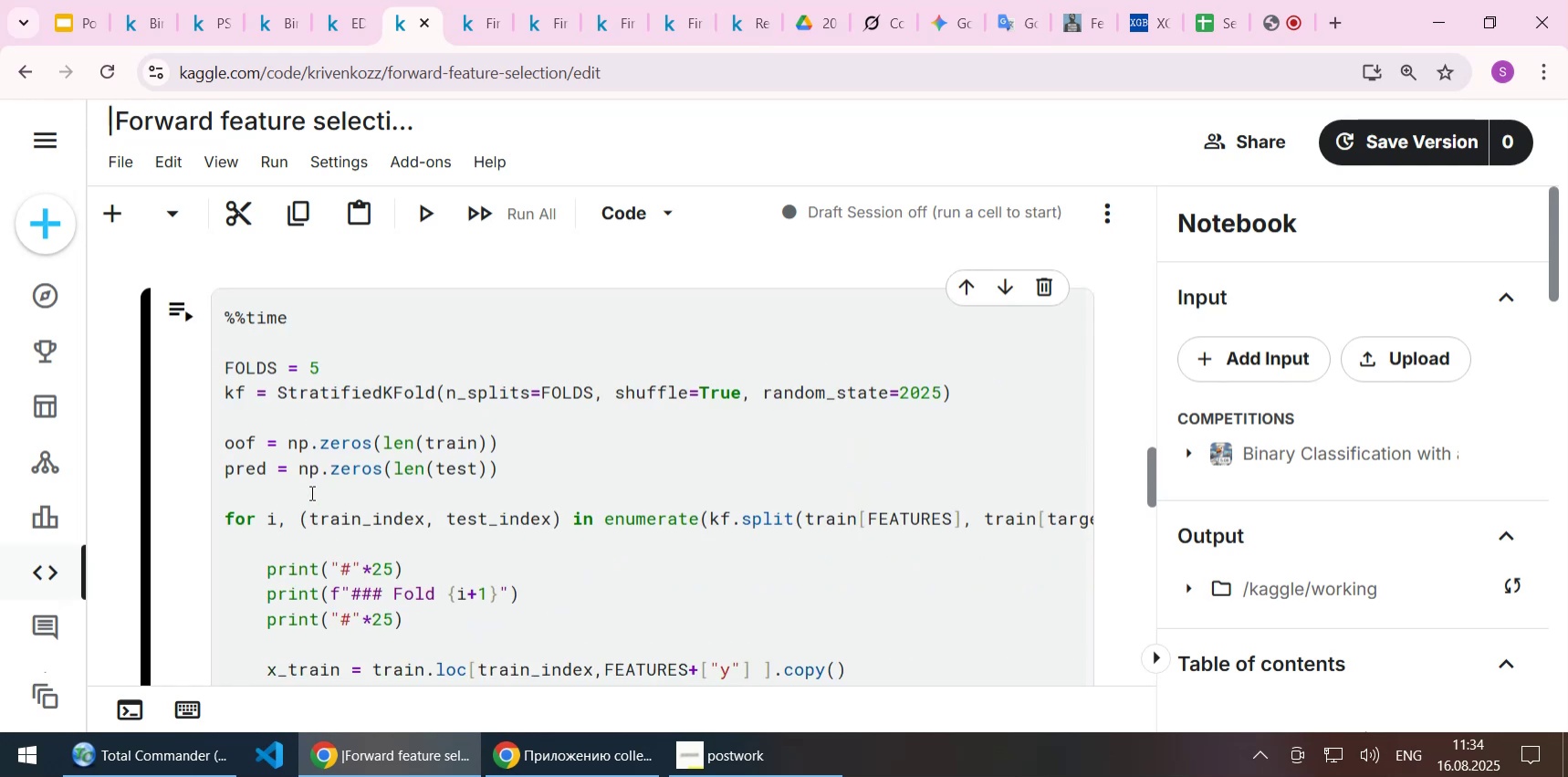 
left_click([299, 492])
 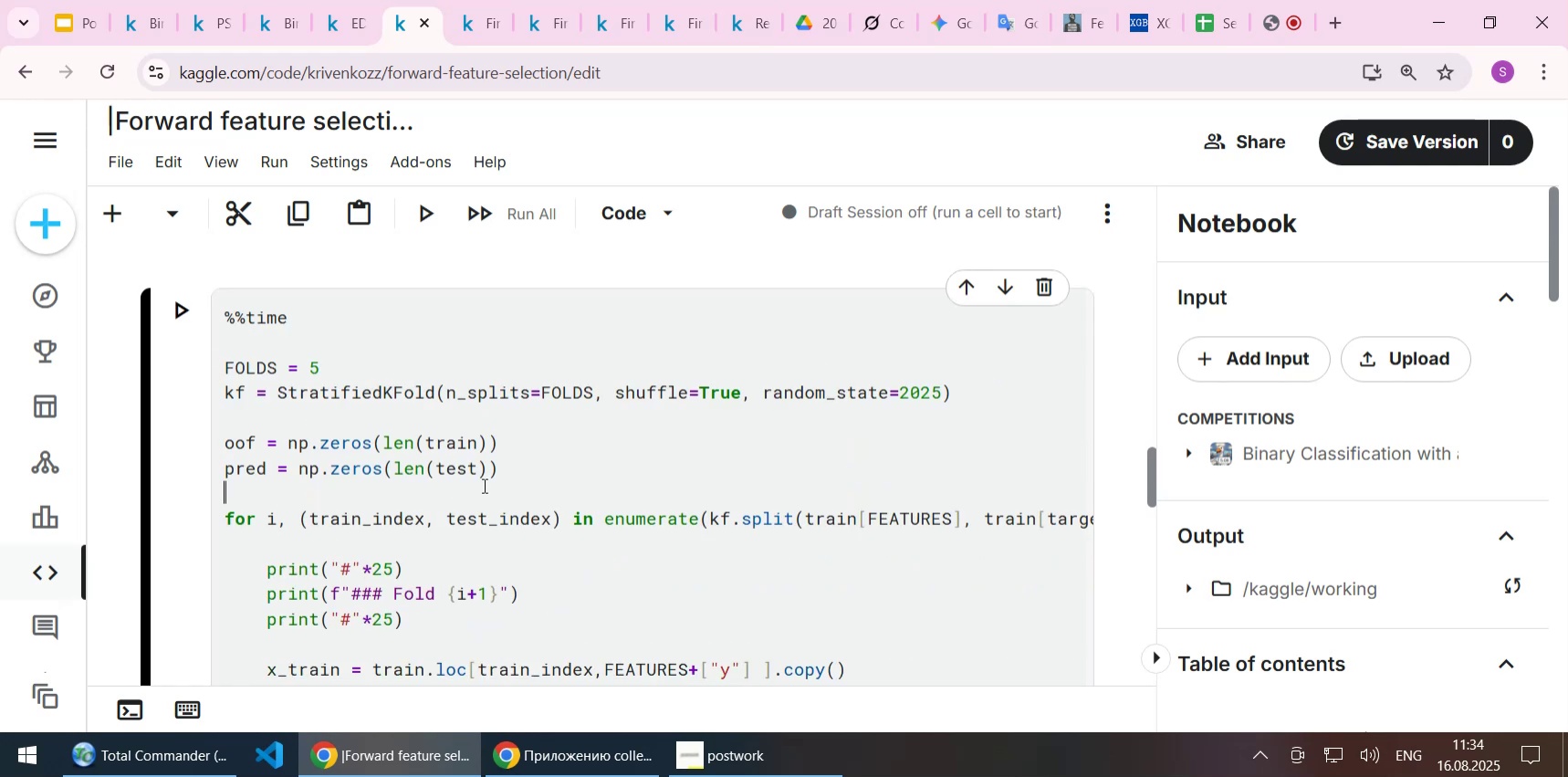 
left_click([565, 470])
 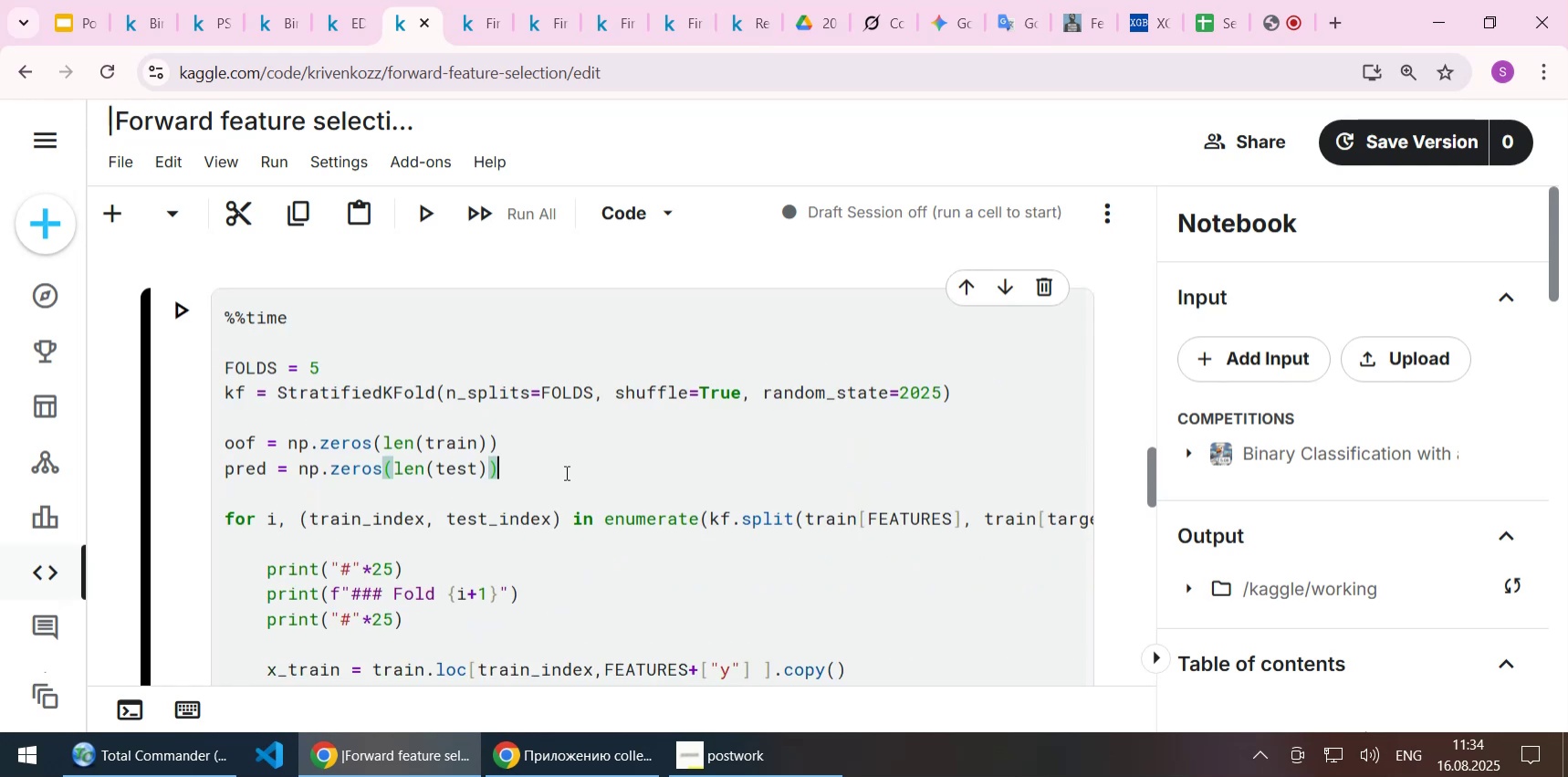 
key(NumpadEnter)
 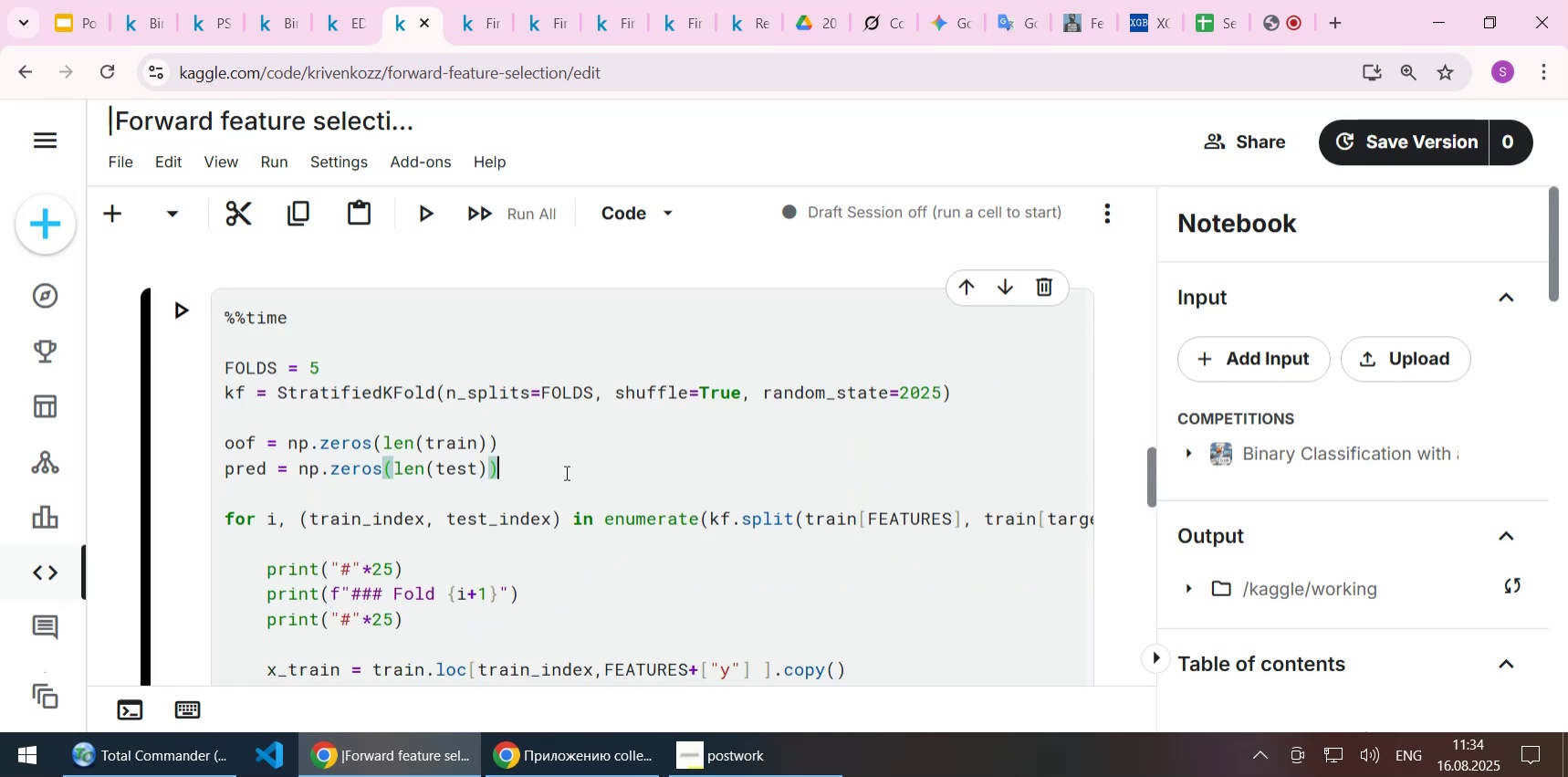 
key(Control+ControlLeft)
 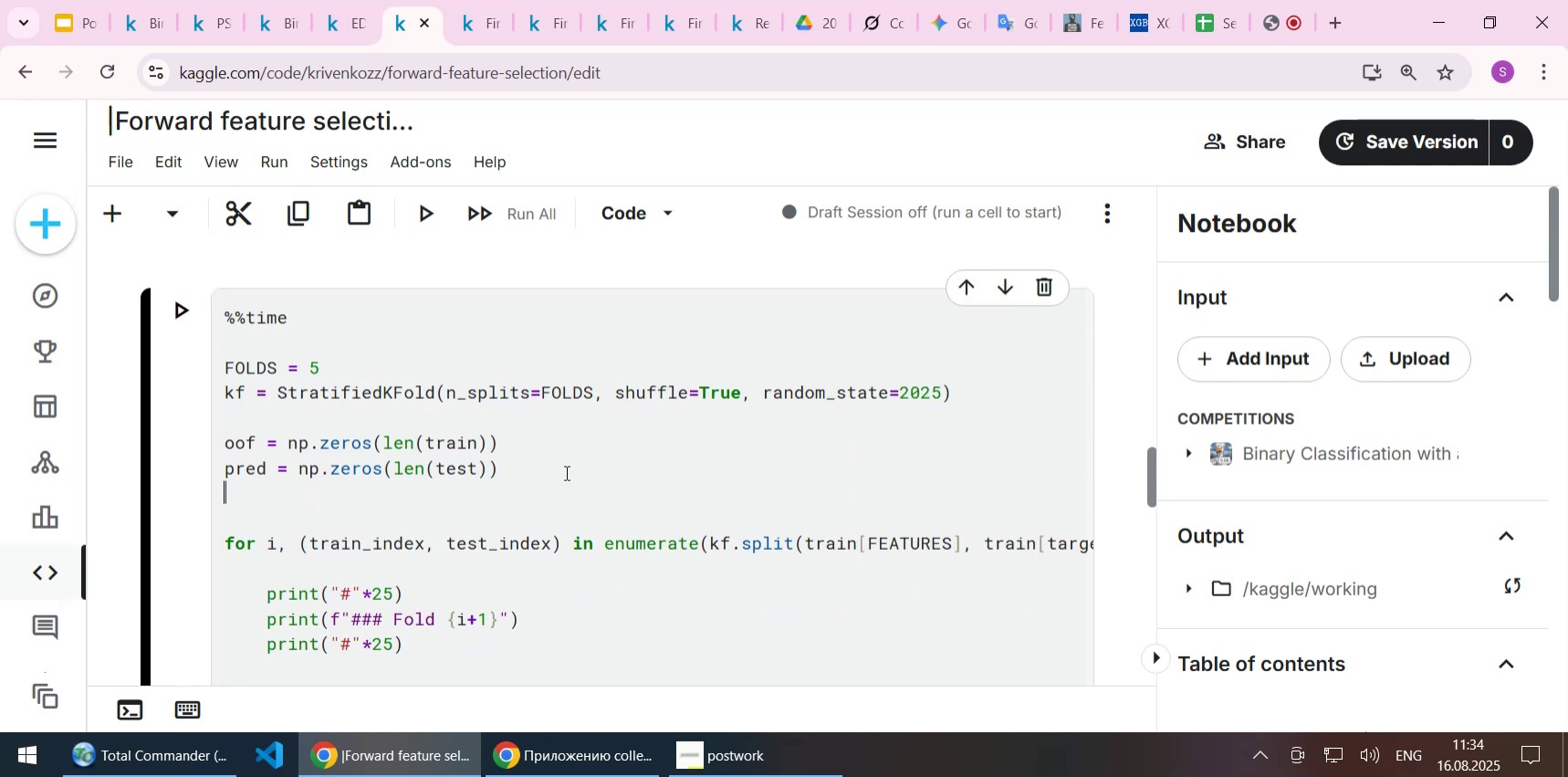 
key(Control+V)
 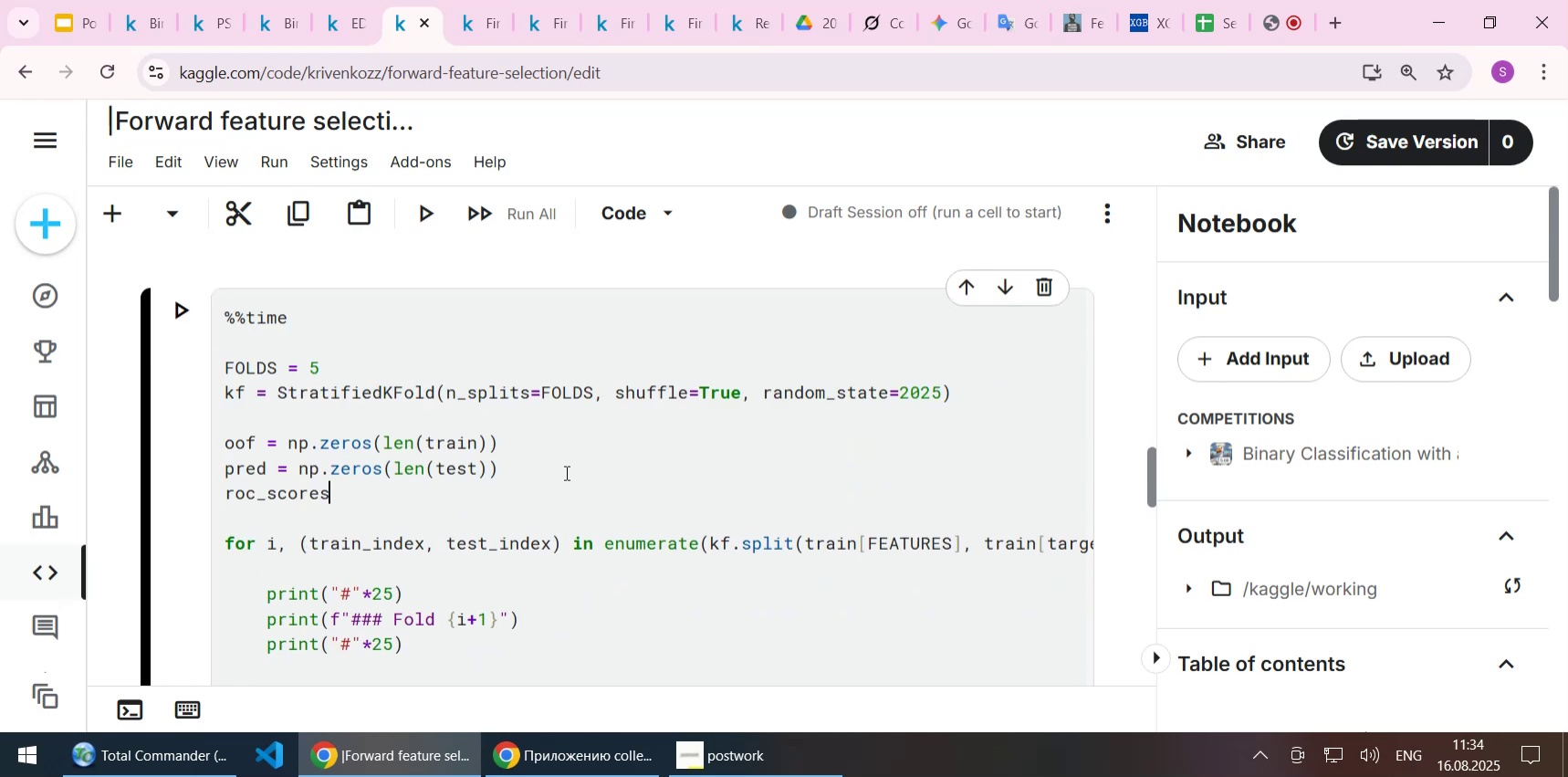 
key(Space)
 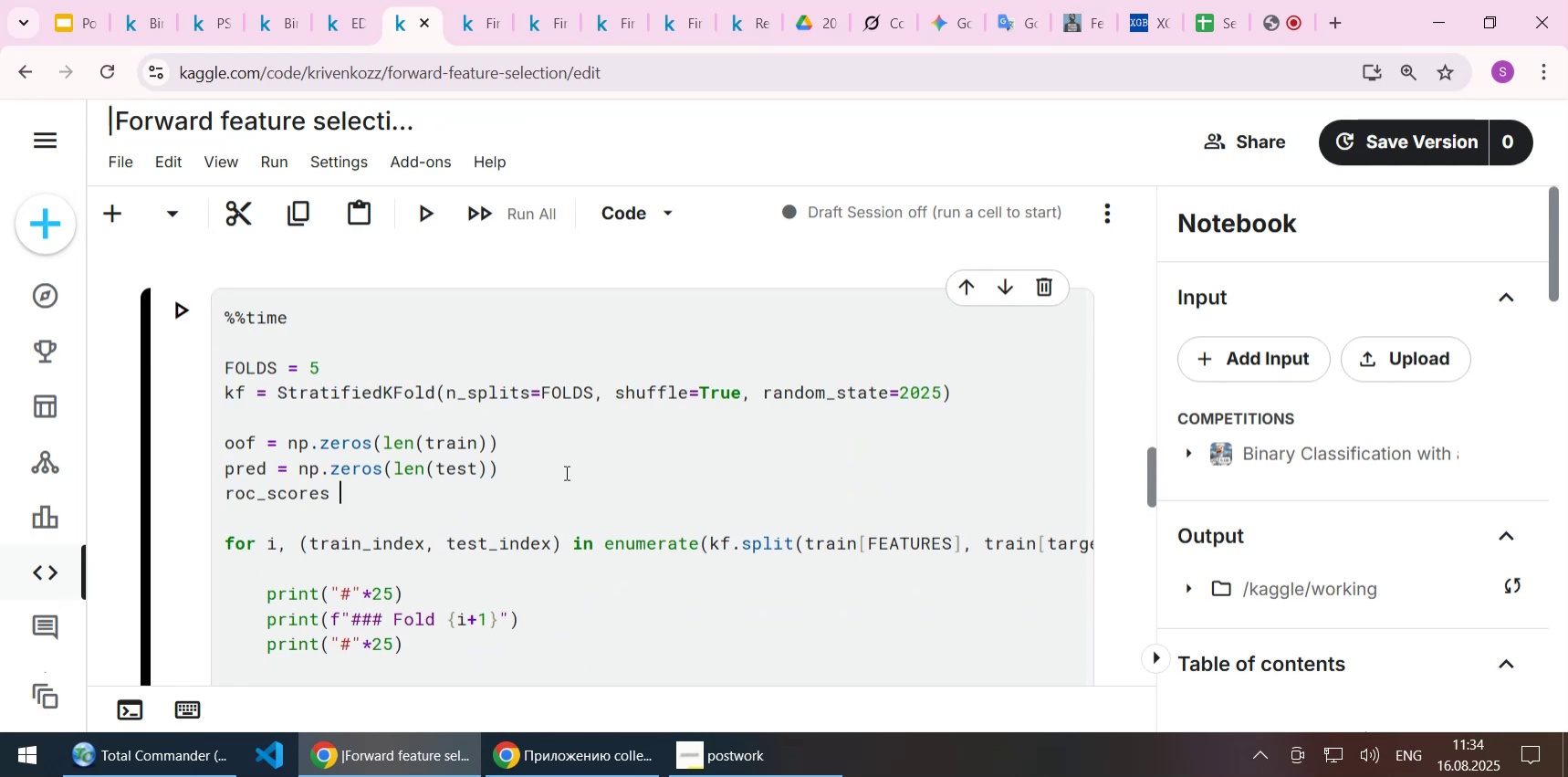 
key(Equal)
 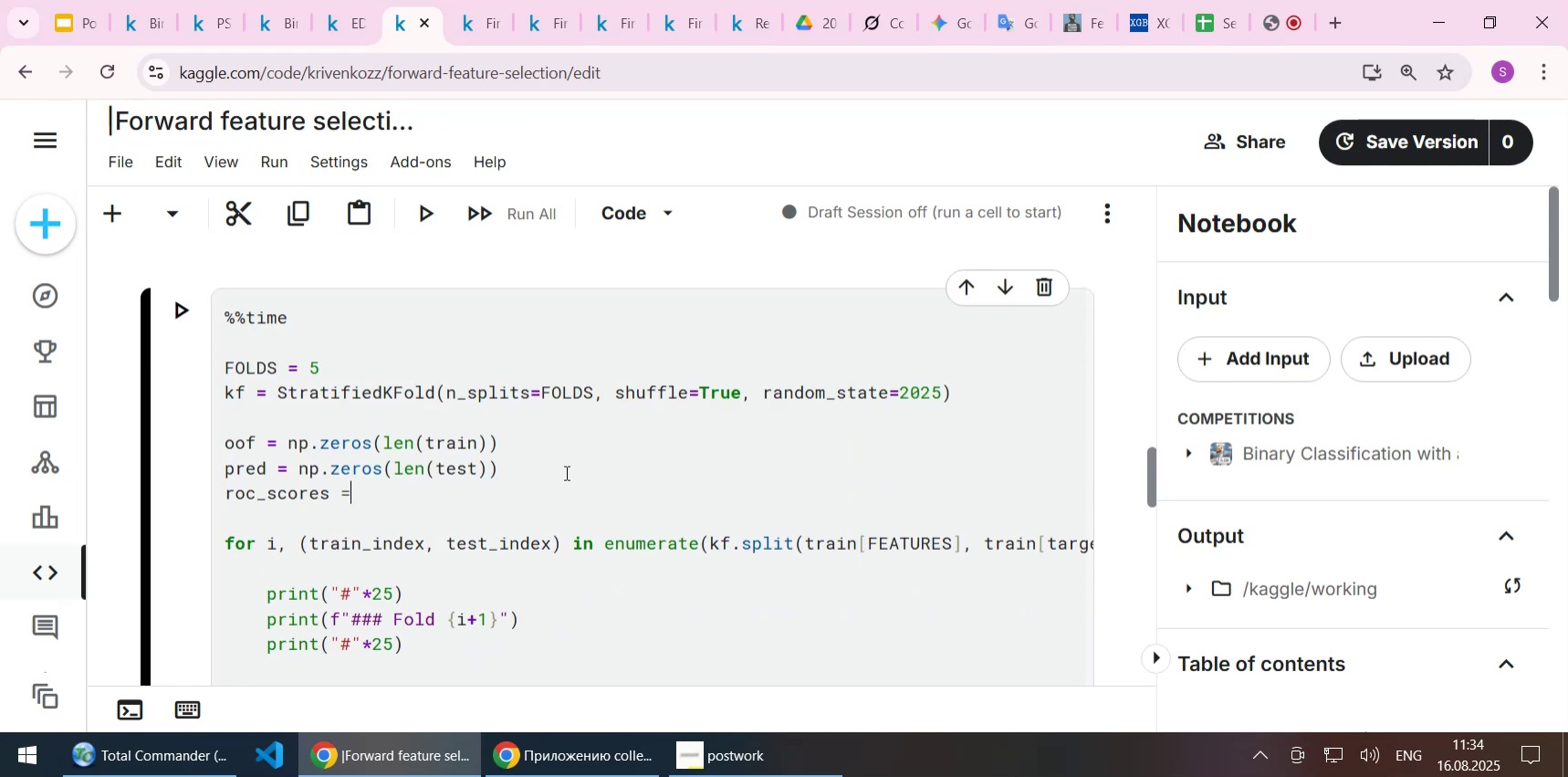 
key(BracketLeft)
 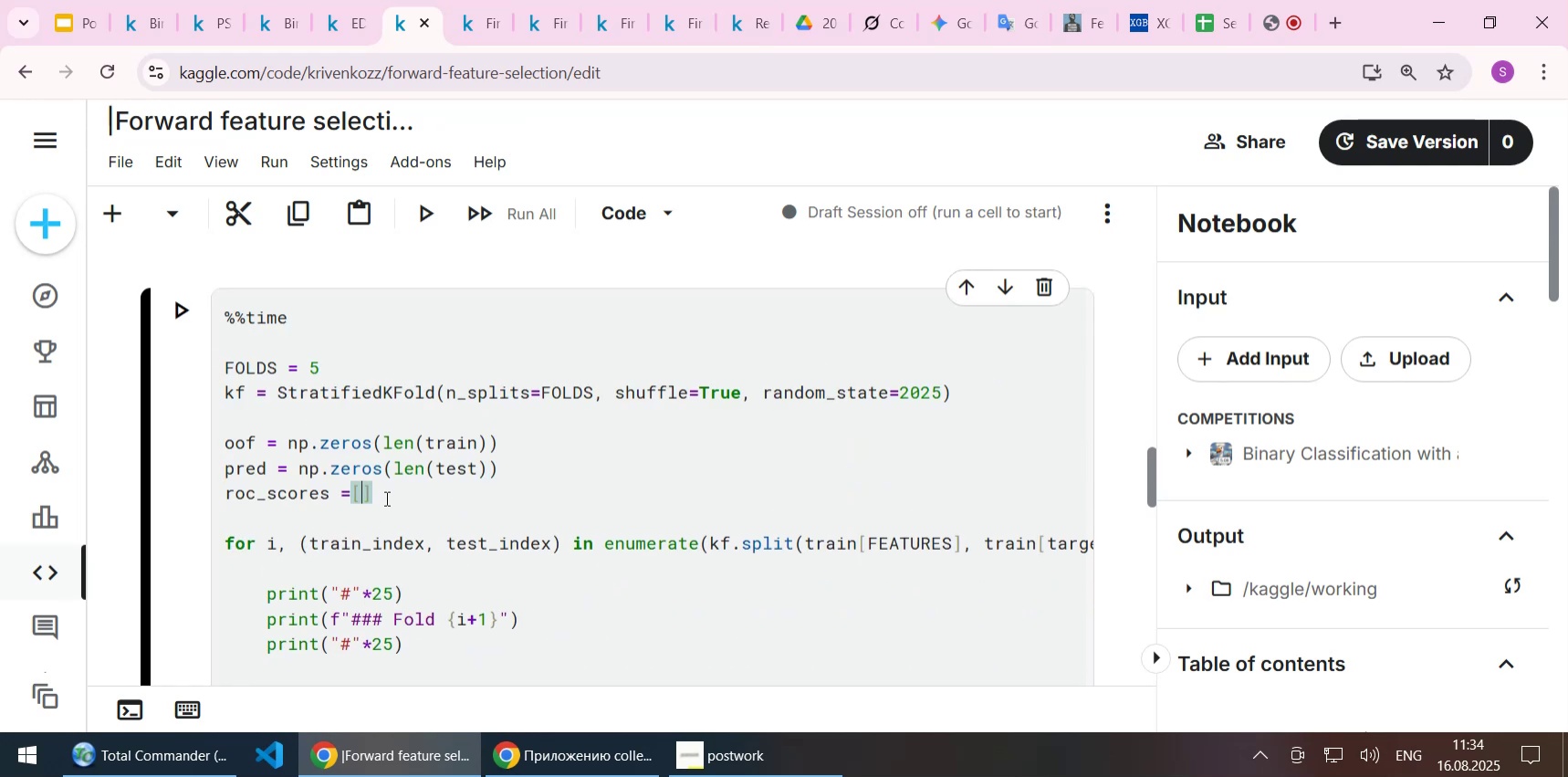 
left_click([392, 489])
 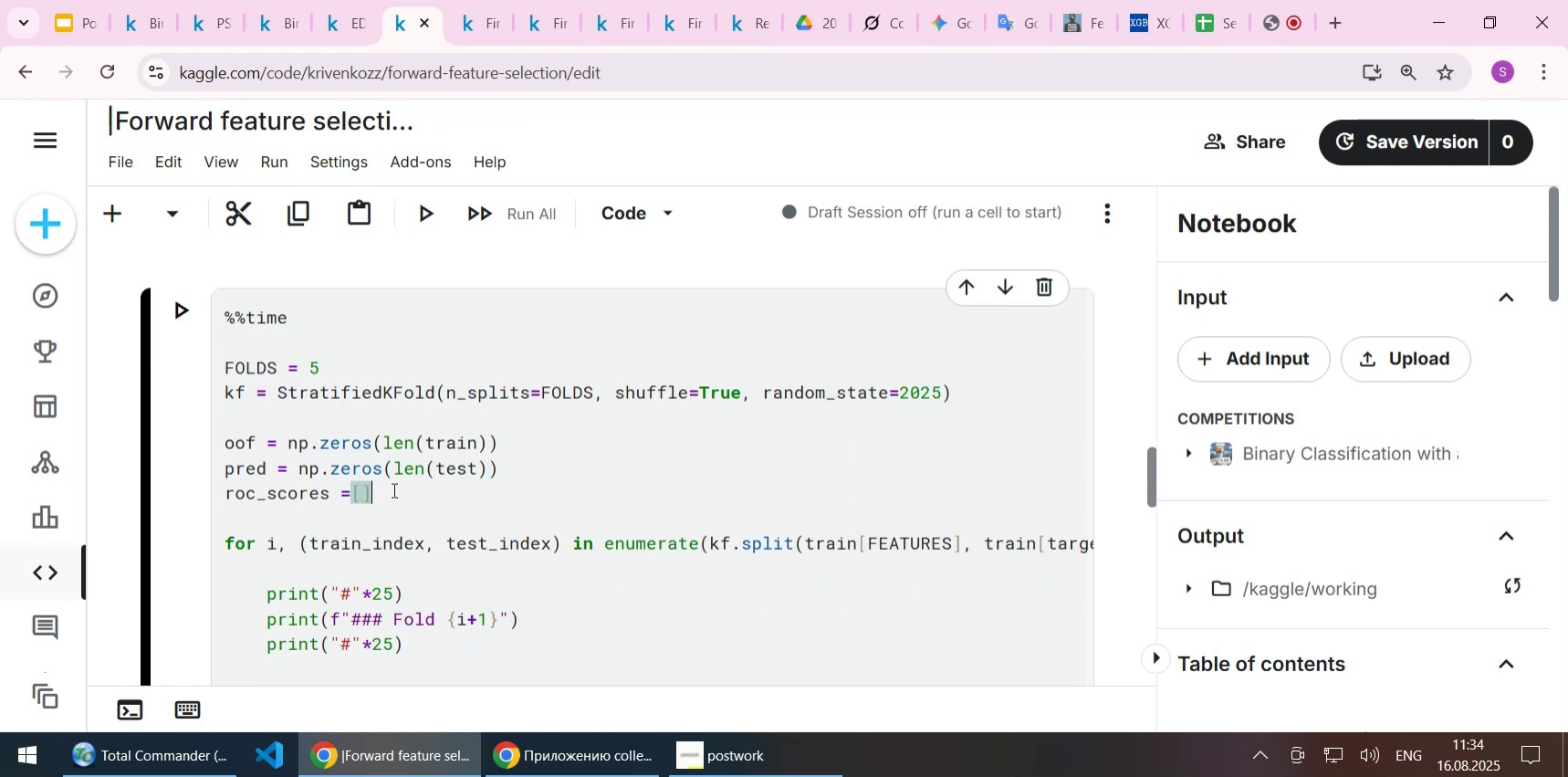 
key(Control+S)
 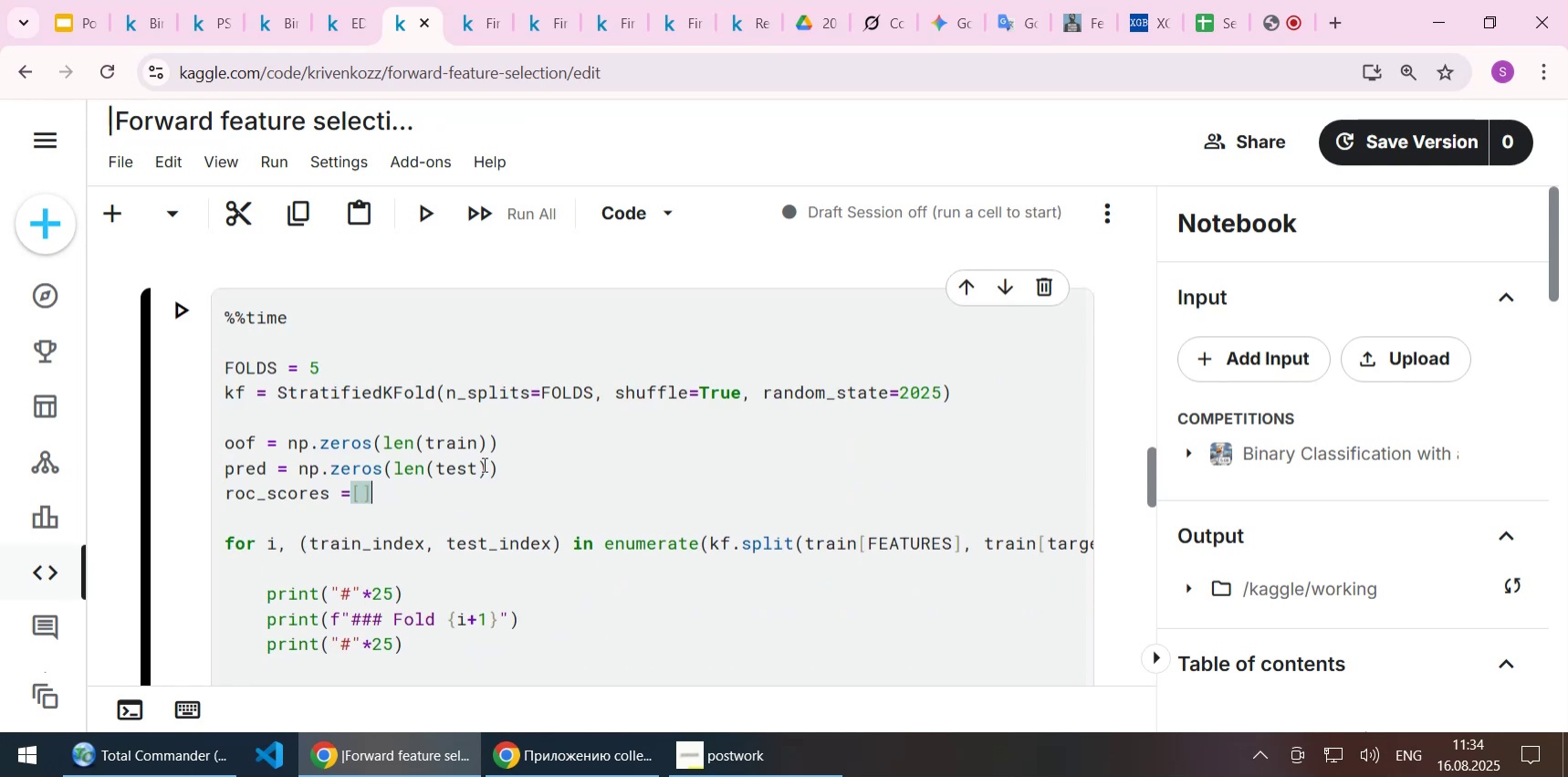 
scroll: coordinate [483, 464], scroll_direction: up, amount: 5.0
 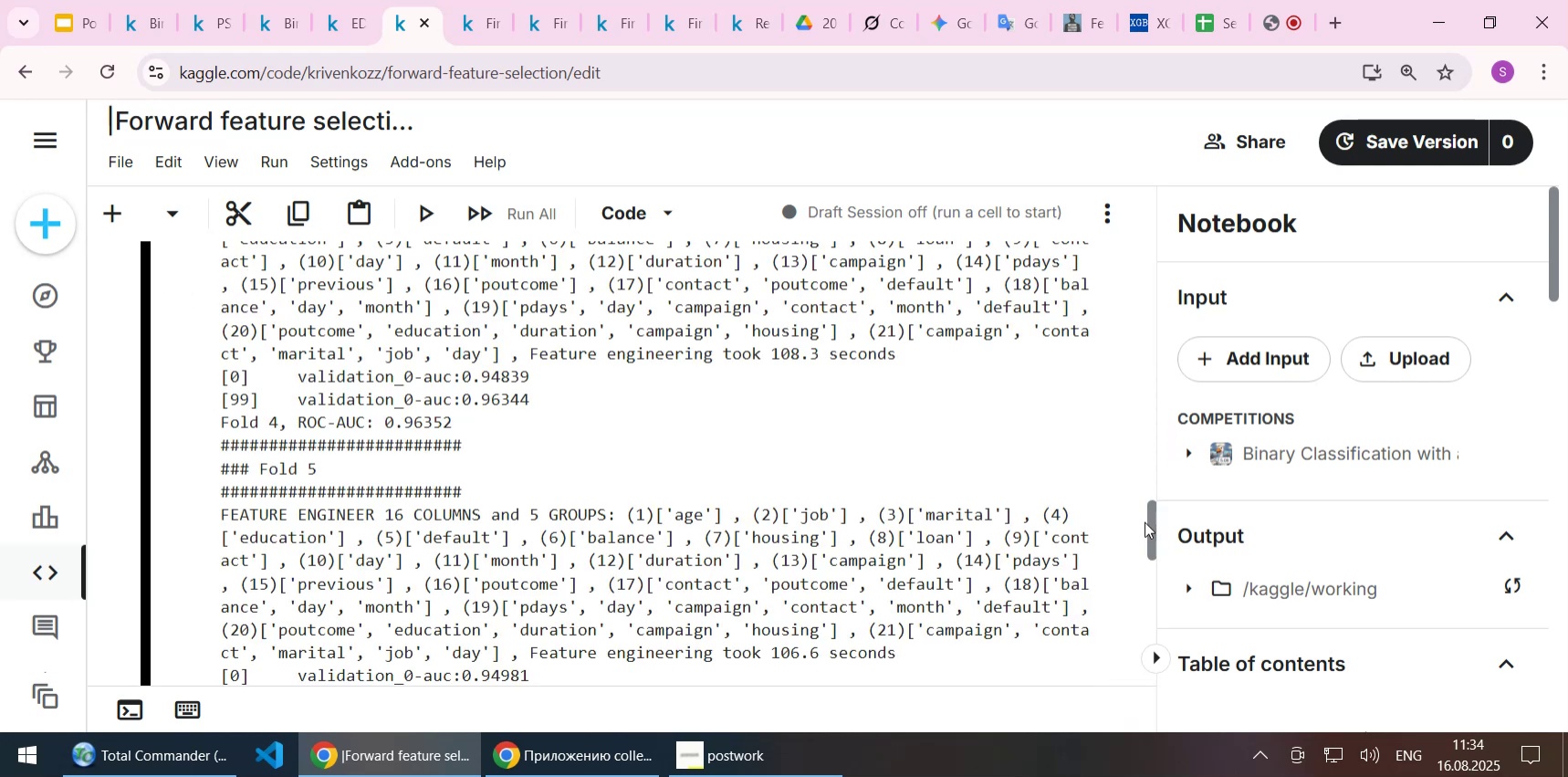 
wait(13.0)
 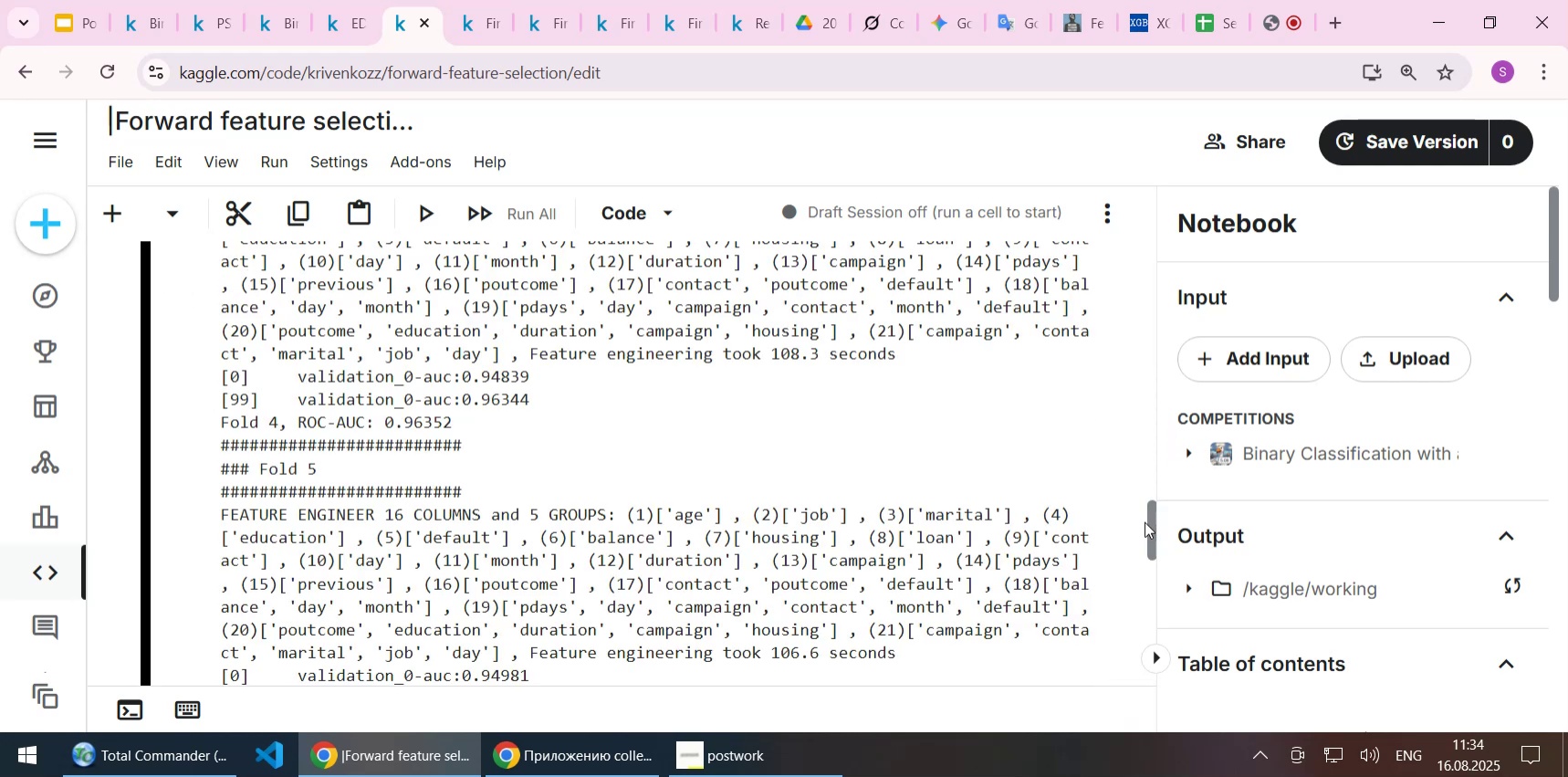 
double_click([108, 119])
 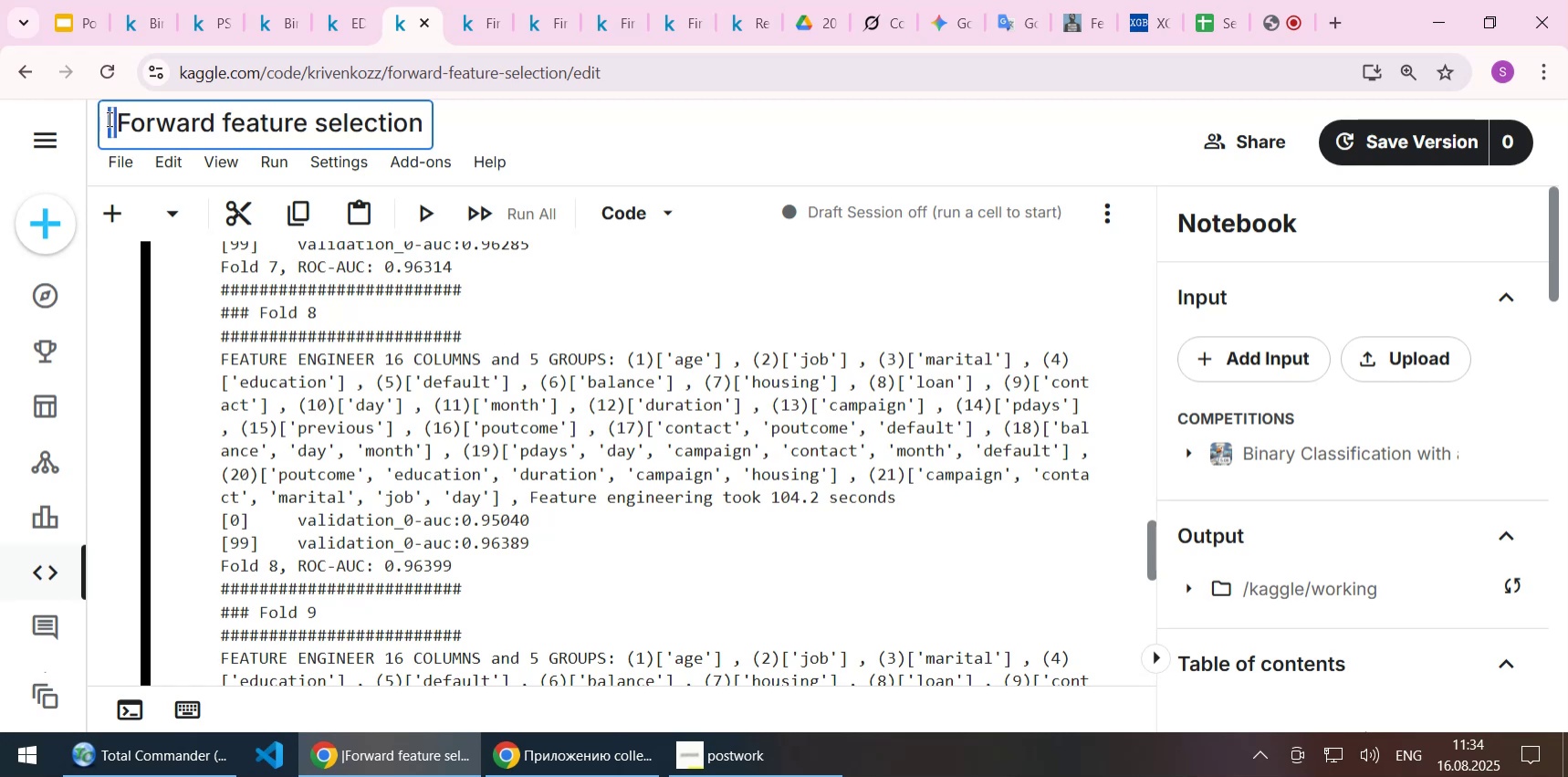 
left_click([108, 119])
 